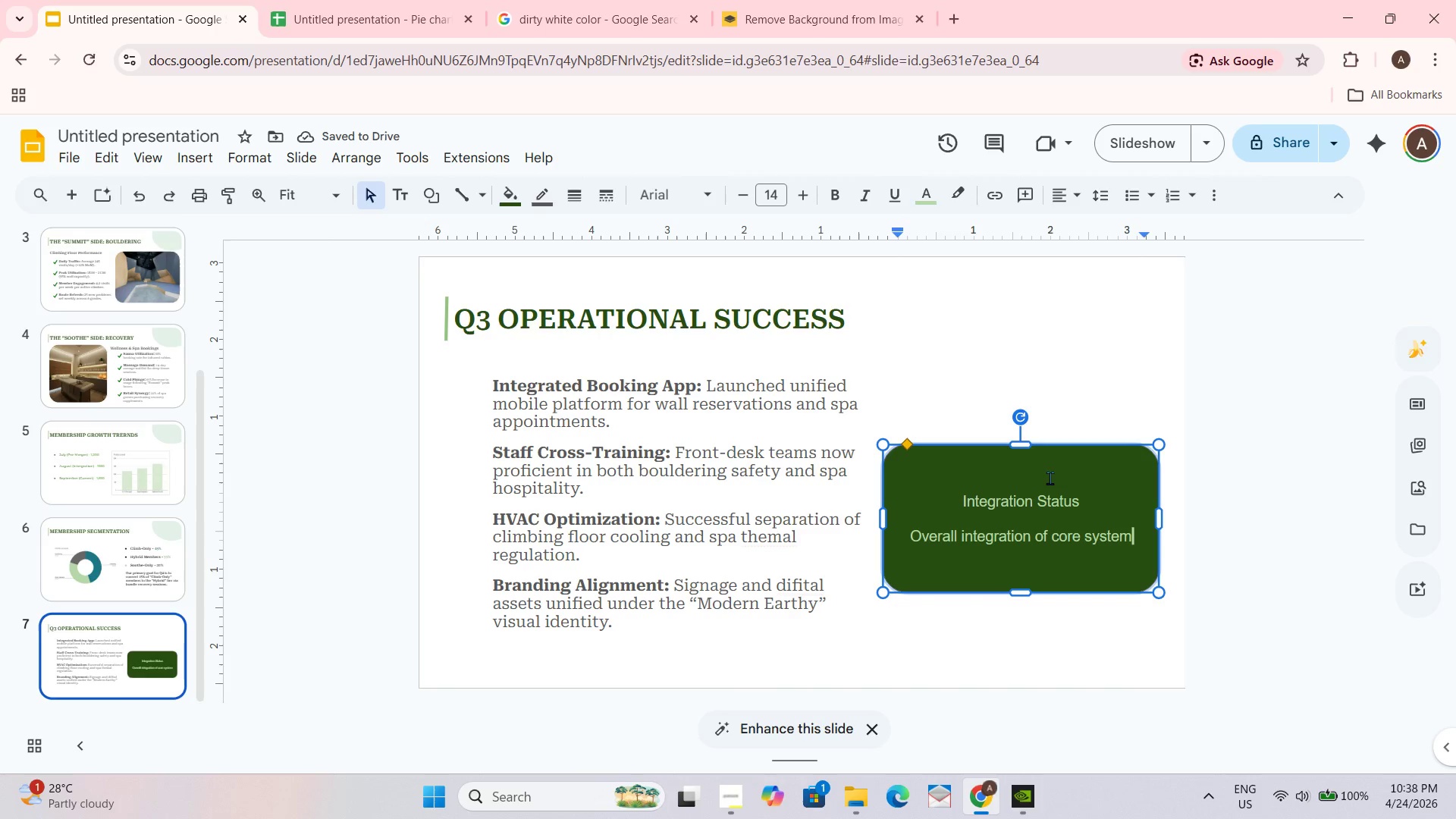 
type( os 85%)
 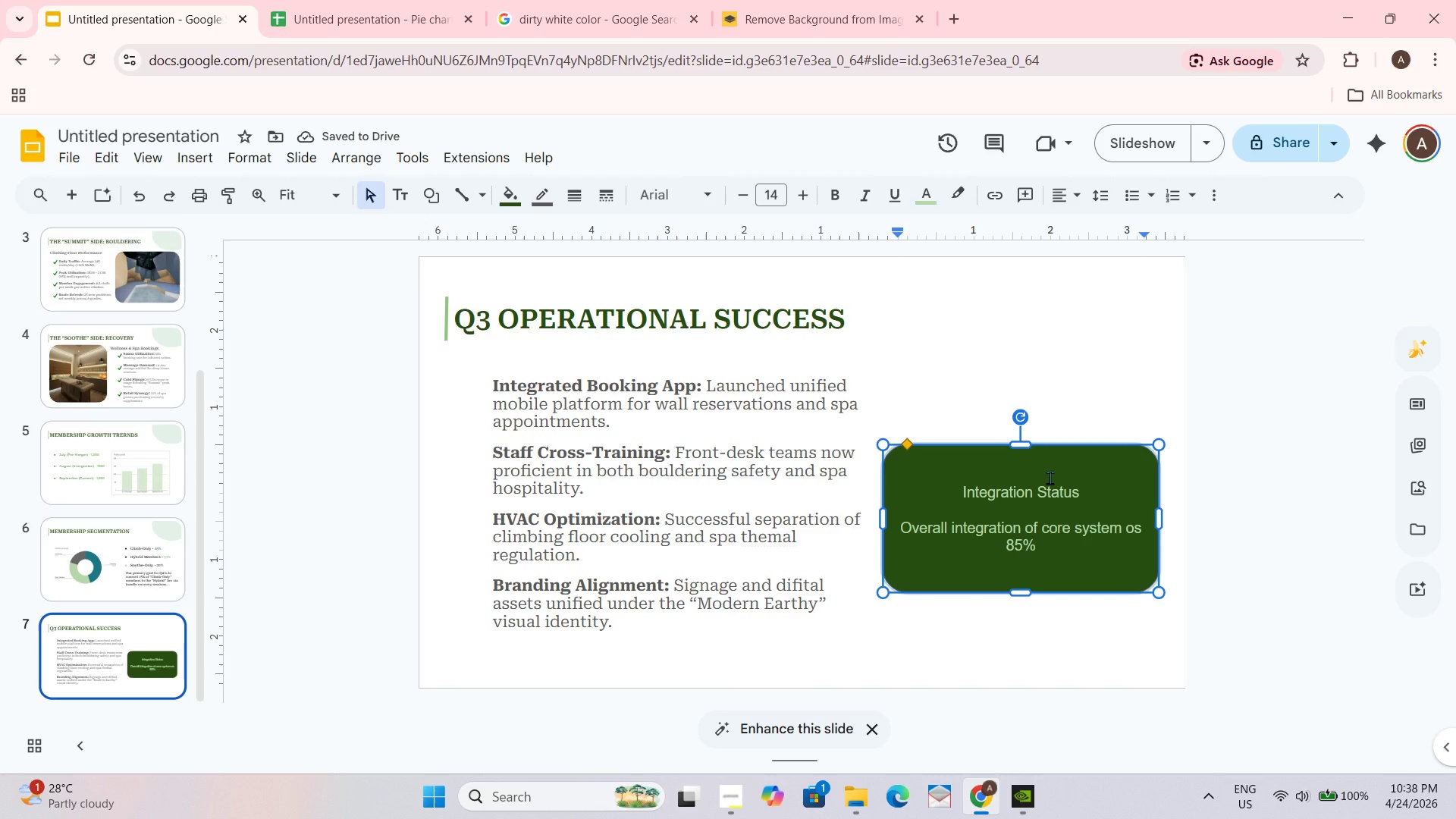 
type( comolete. Financial reconcillation )
 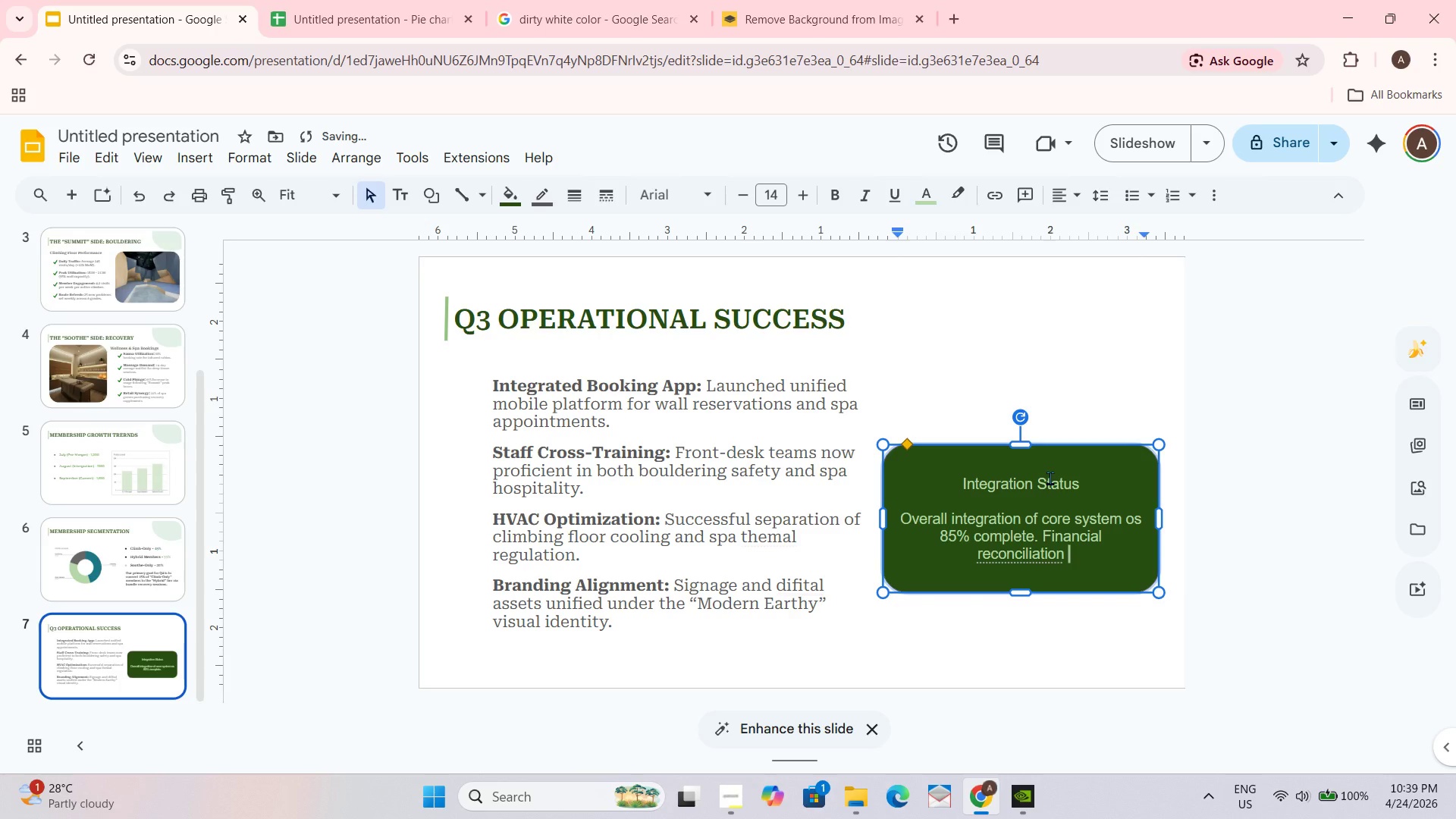 
key(ArrowLeft)
 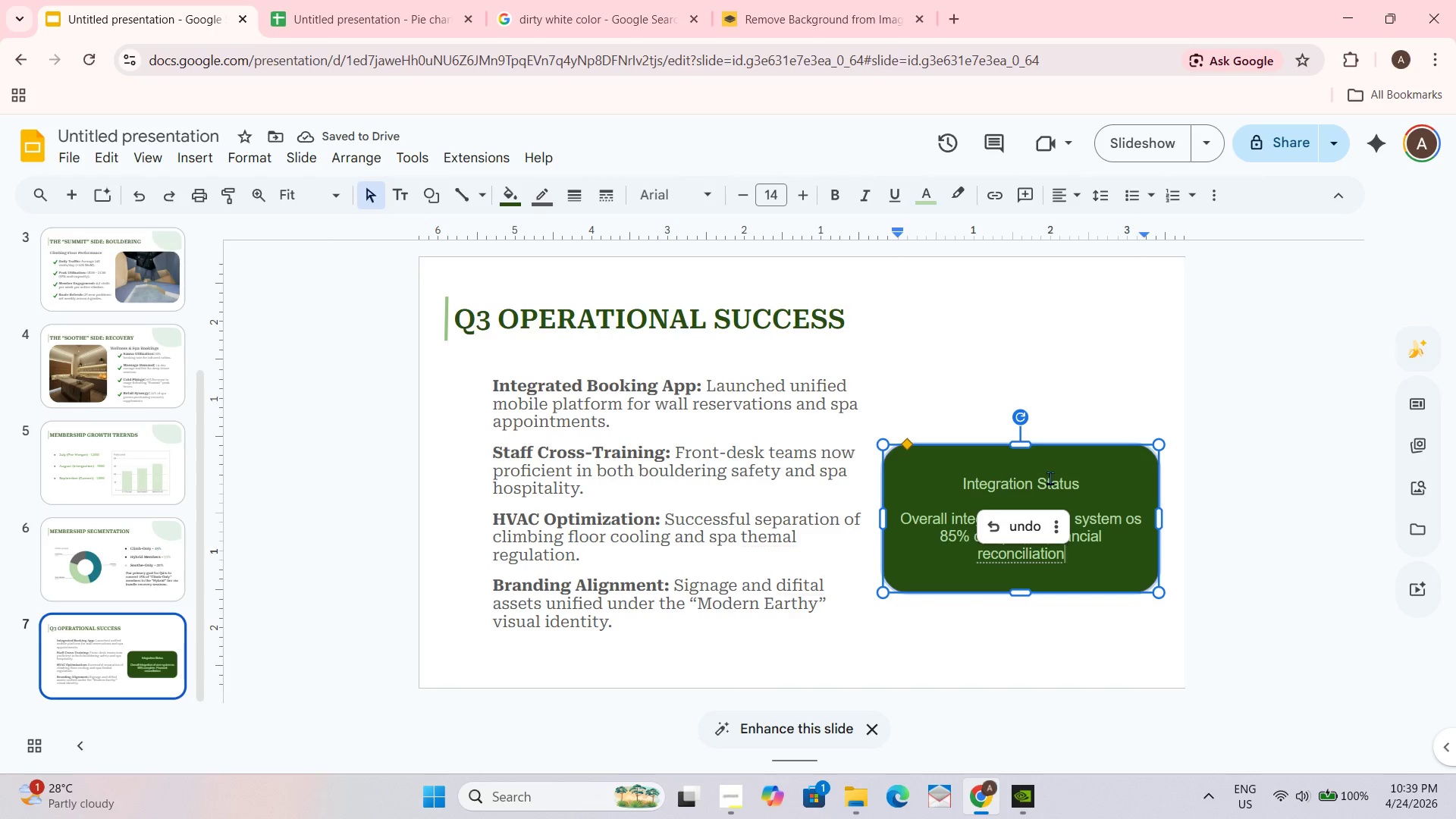 
key(ArrowLeft)
 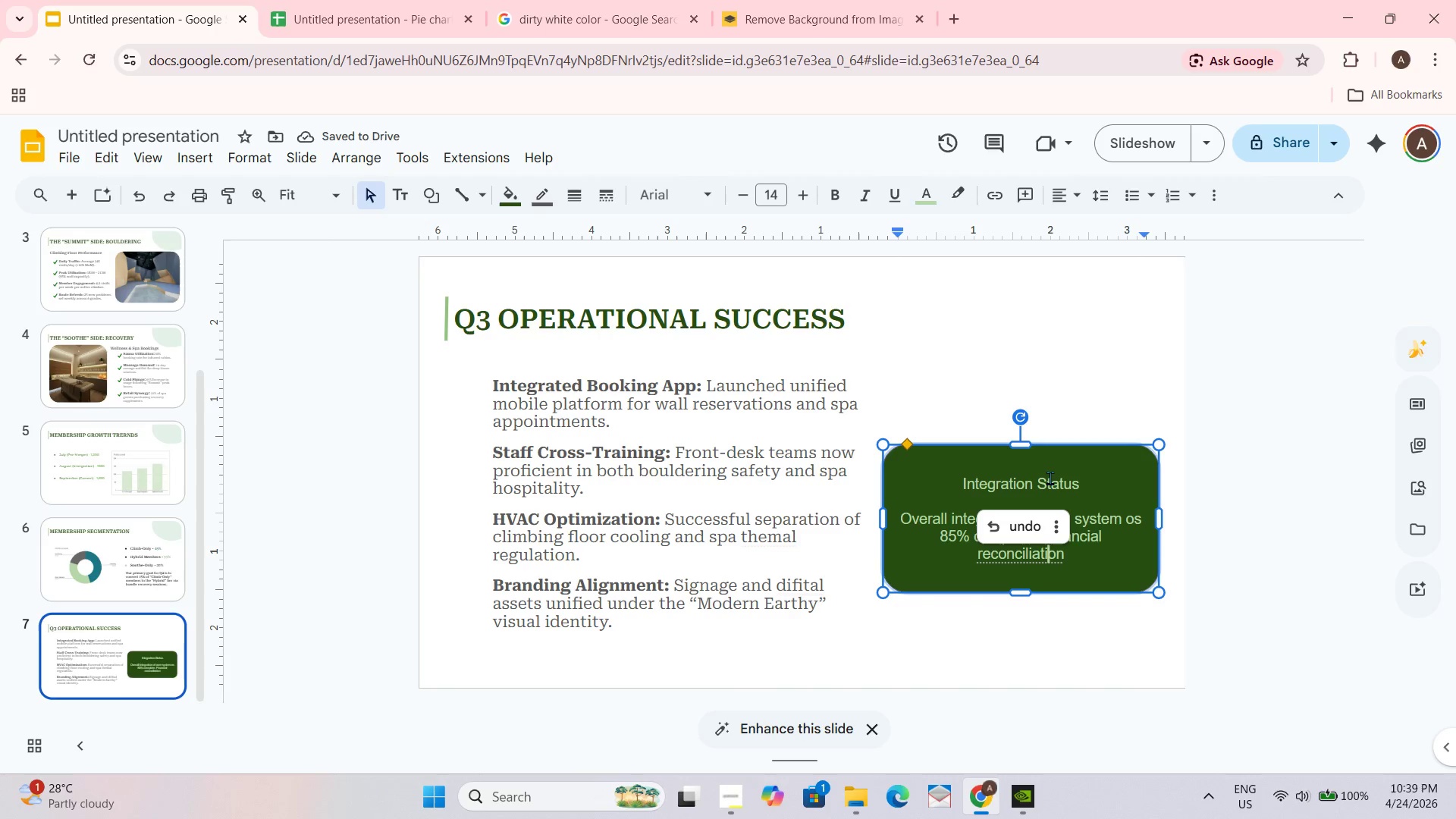 
key(ArrowLeft)
 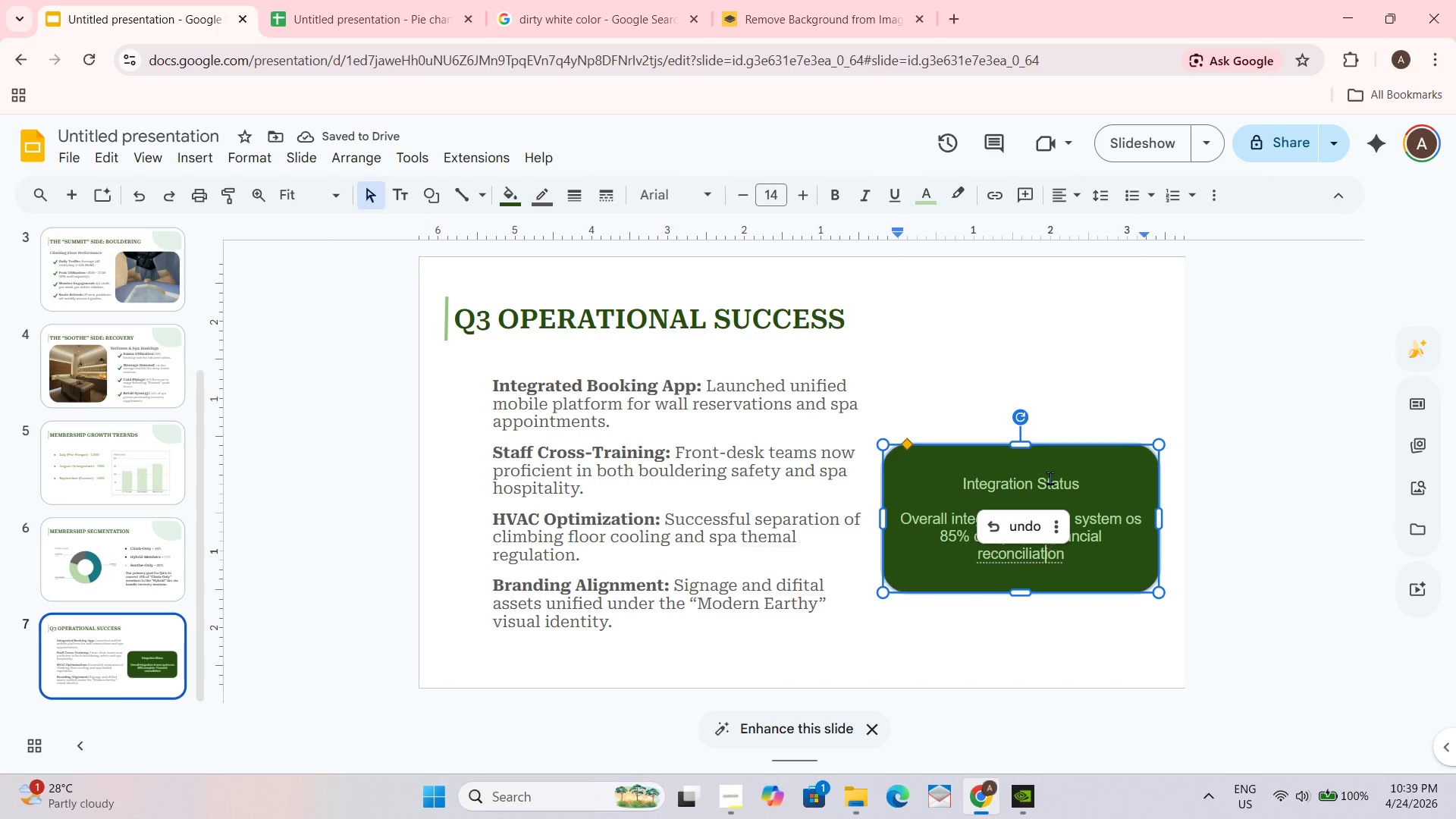 
key(ArrowLeft)
 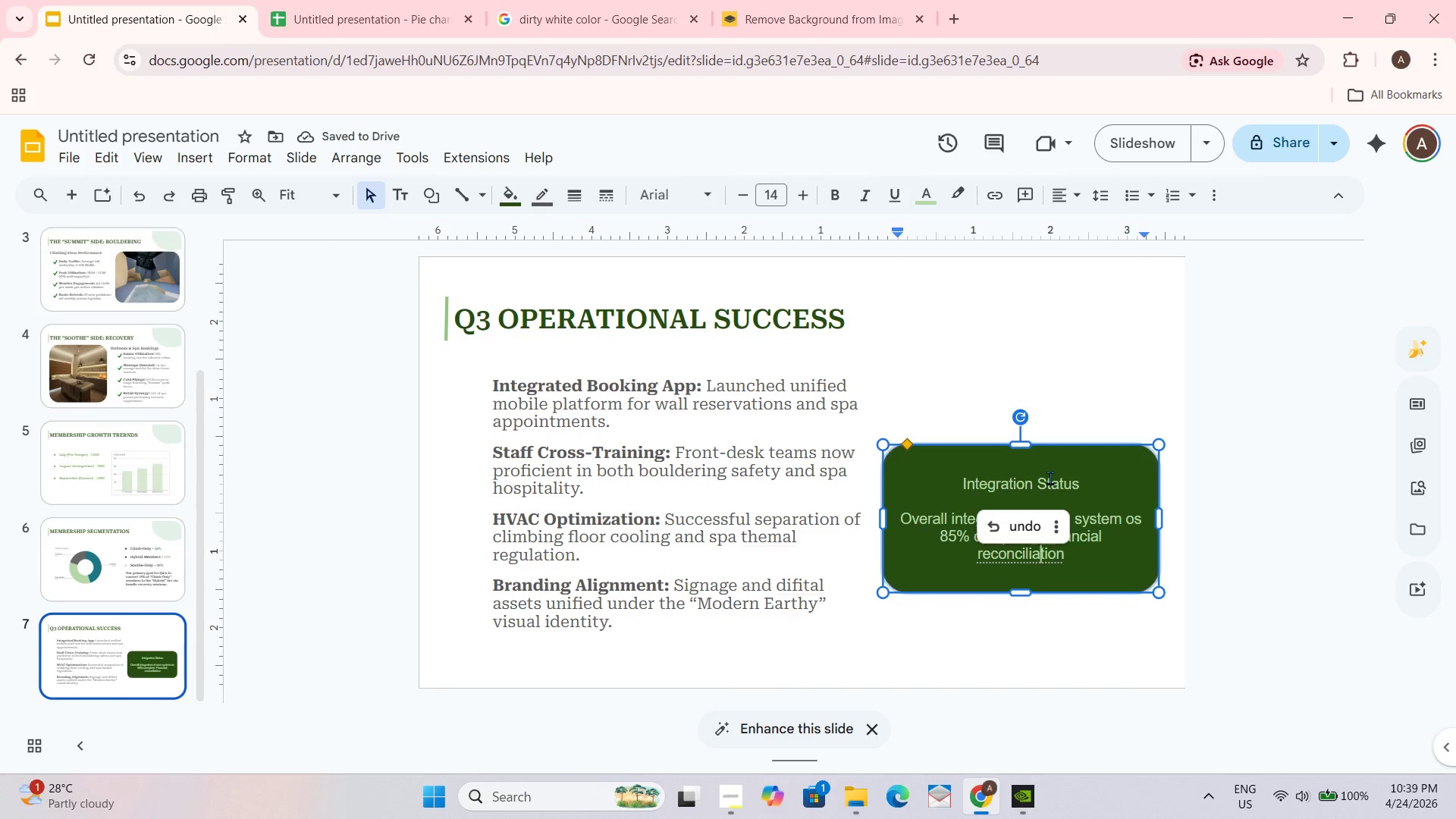 
key(ArrowLeft)
 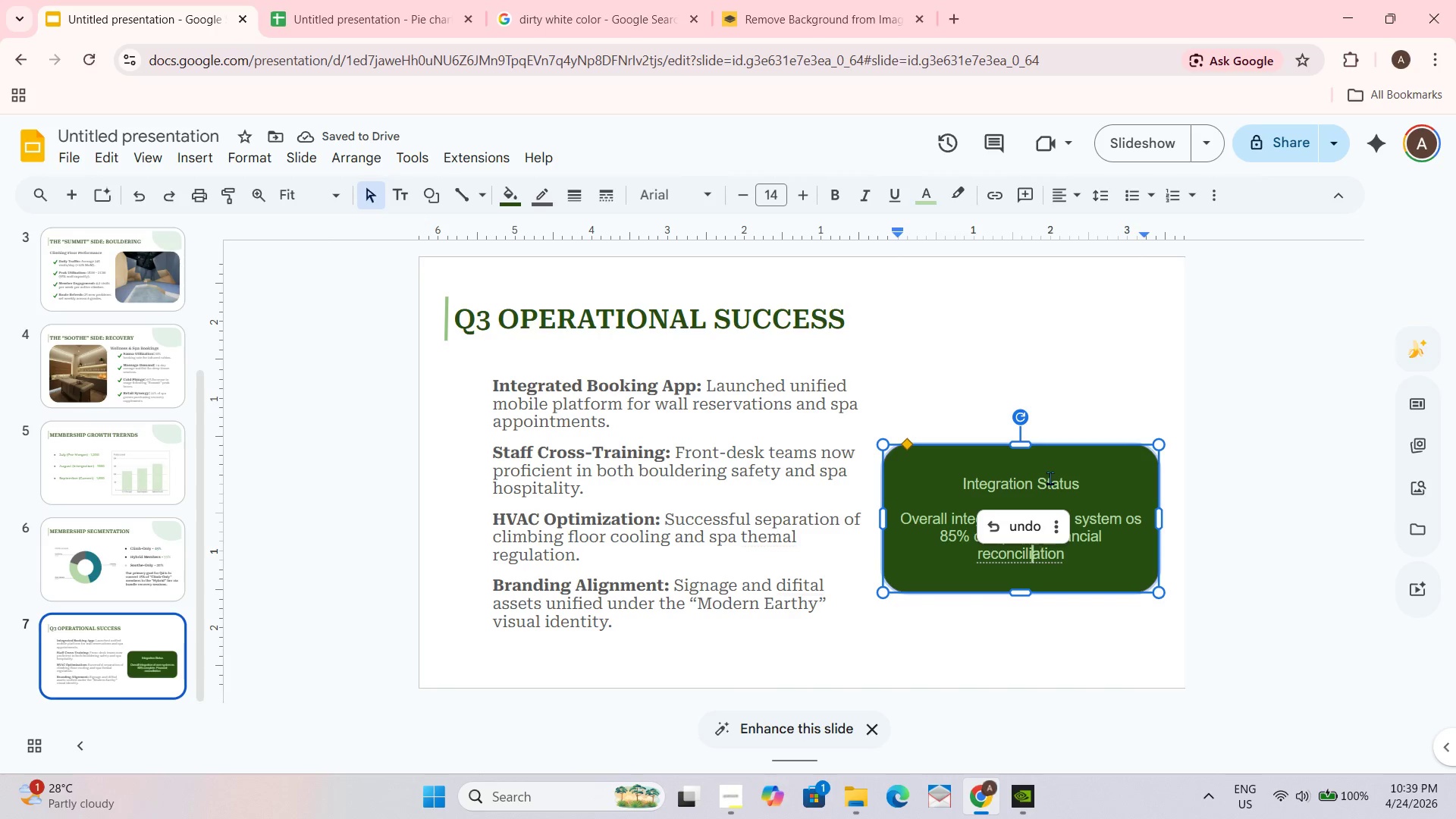 
key(ArrowLeft)
 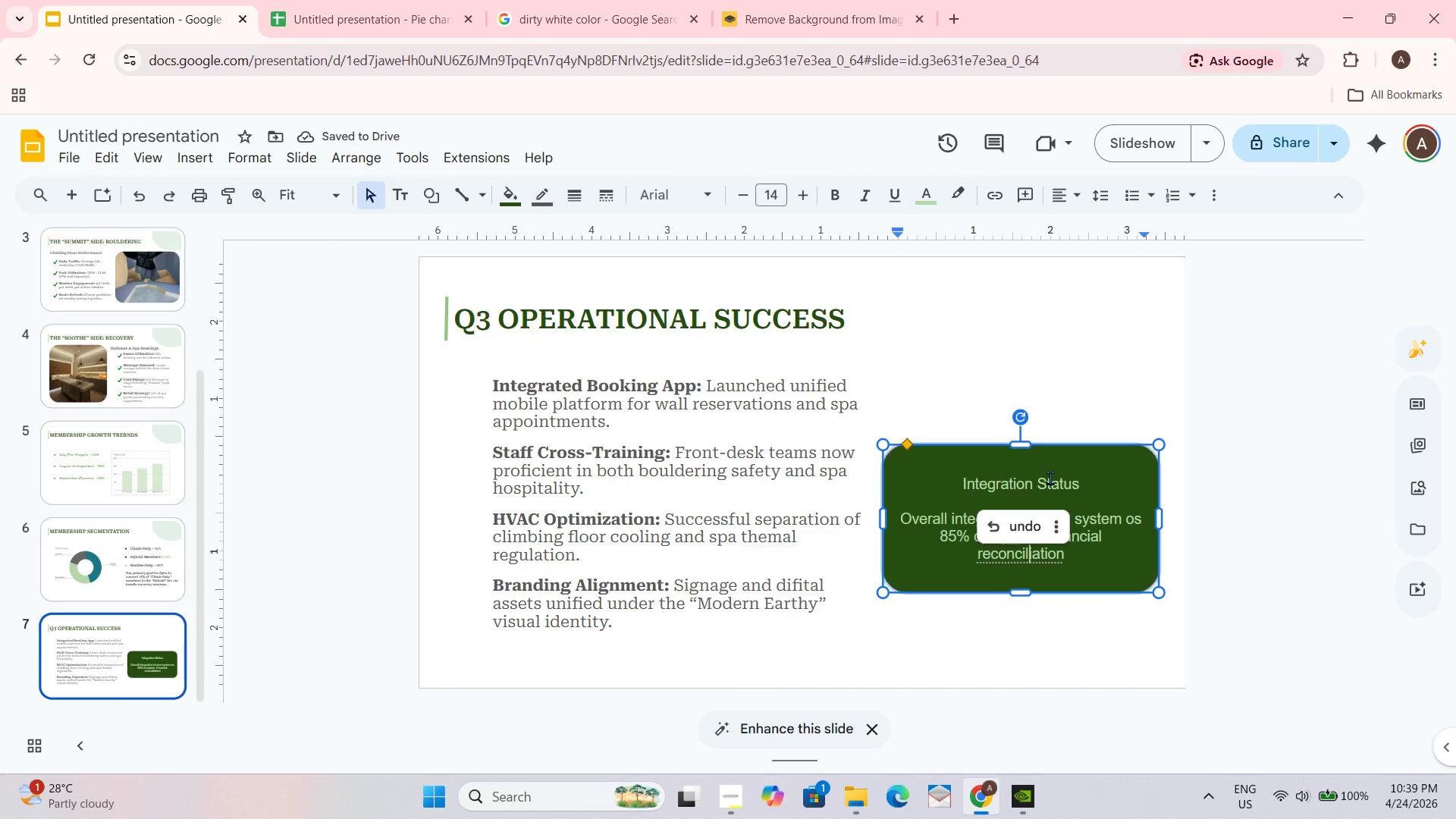 
key(ArrowLeft)
 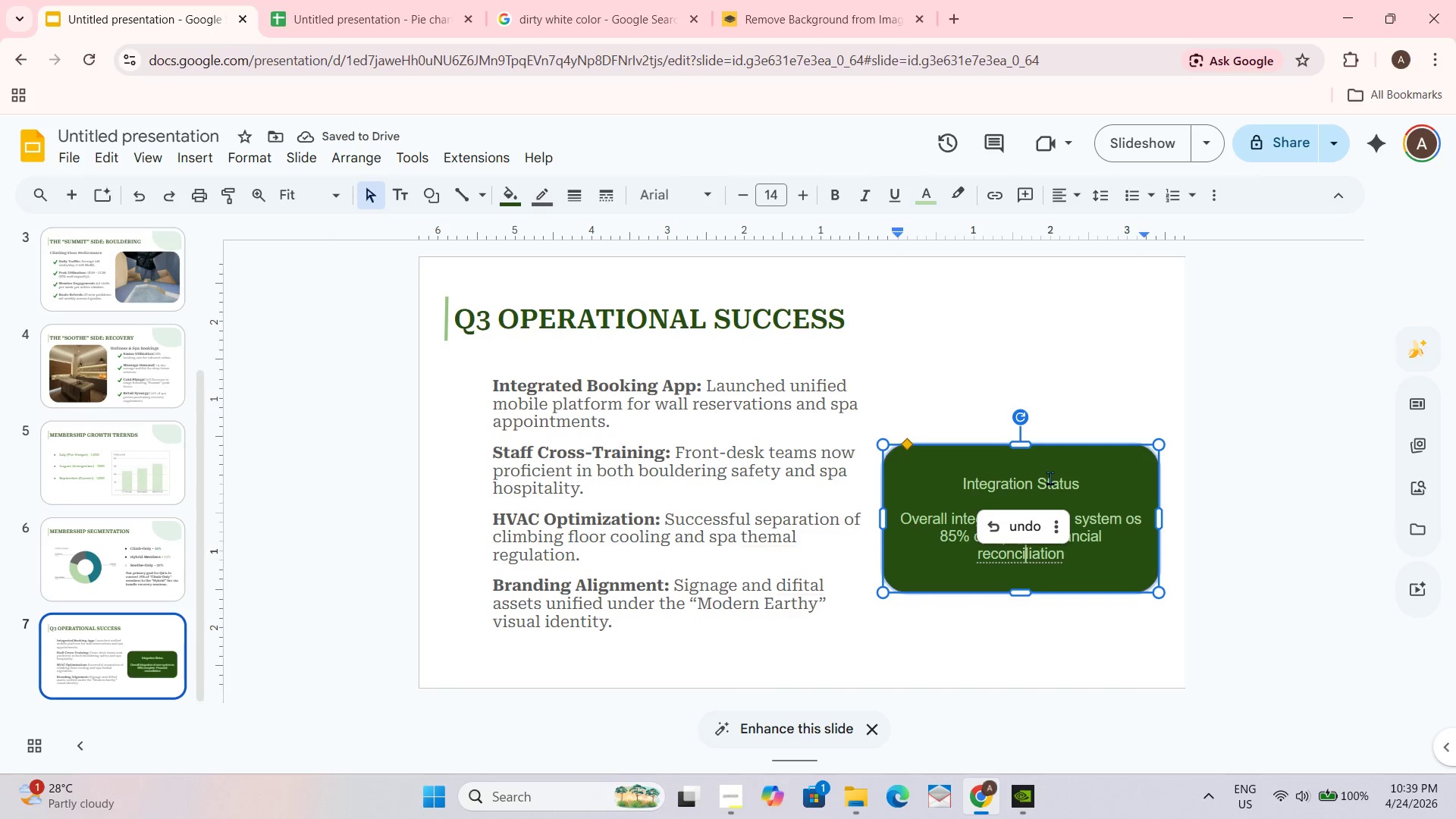 
hold_key(key=ArrowLeft, duration=0.34)
 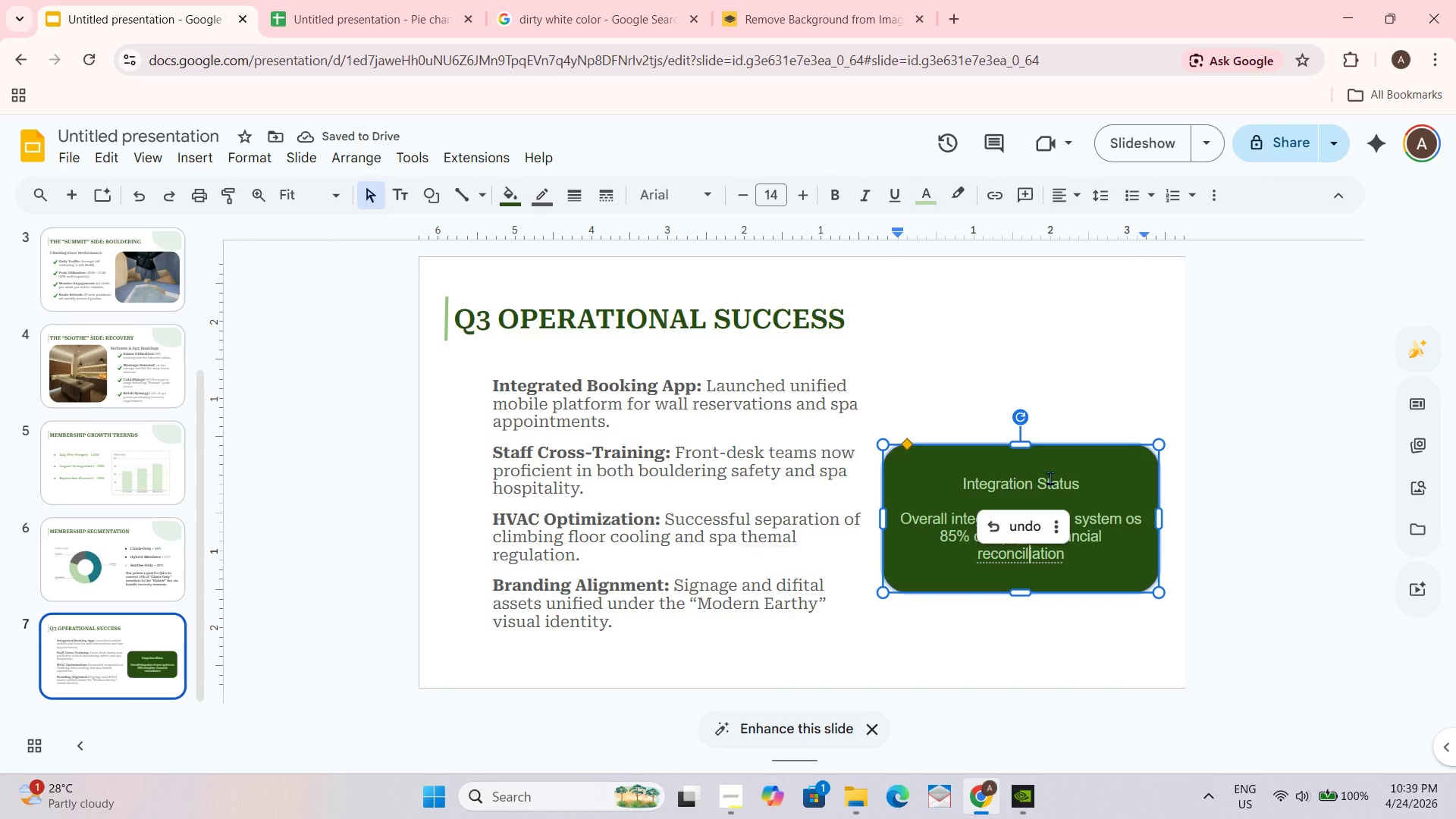 
hold_key(key=ArrowRight, duration=0.78)
 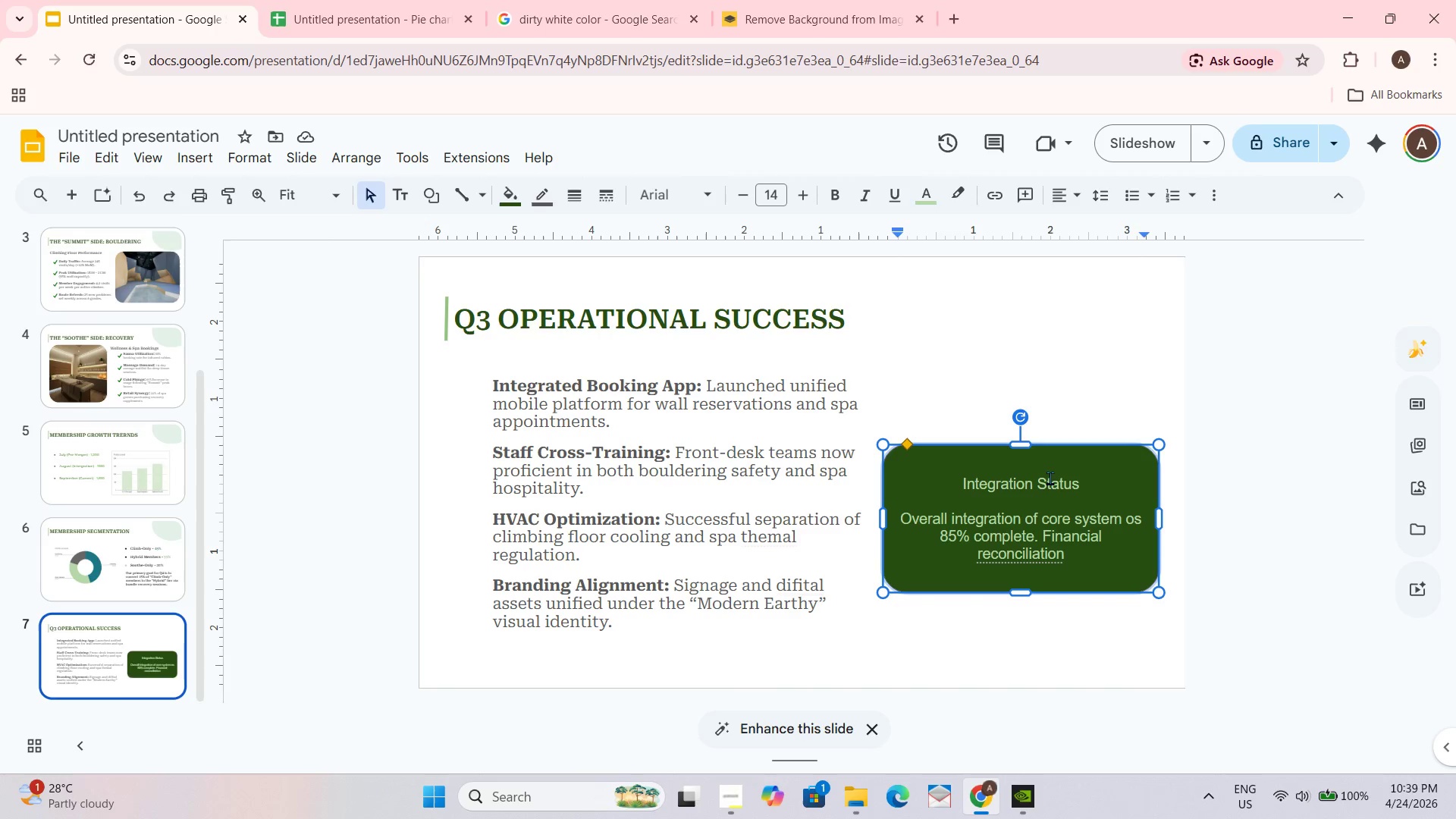 
type(processes are curently being streamlined for Q4)
 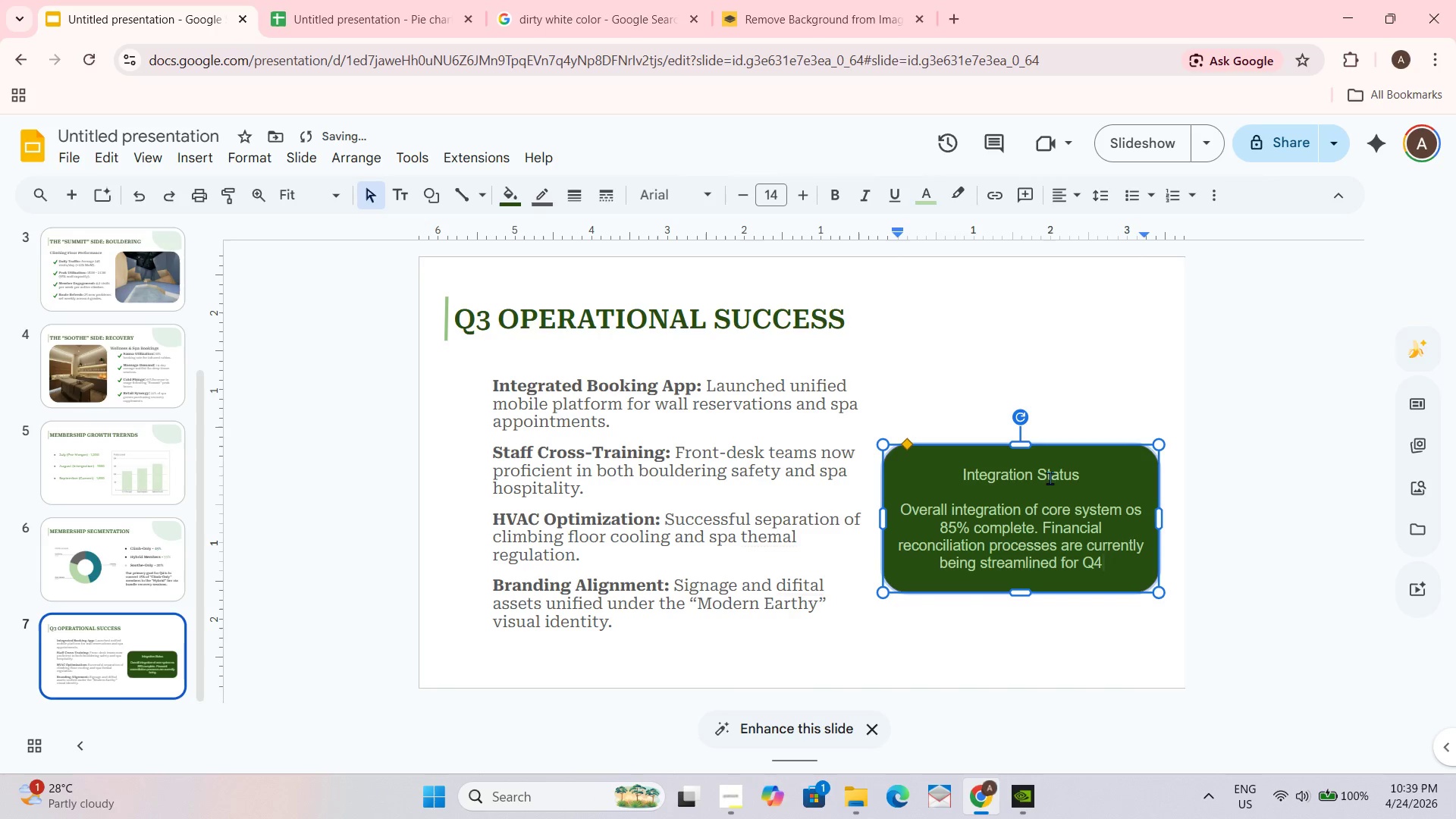 
wait(6.42)
 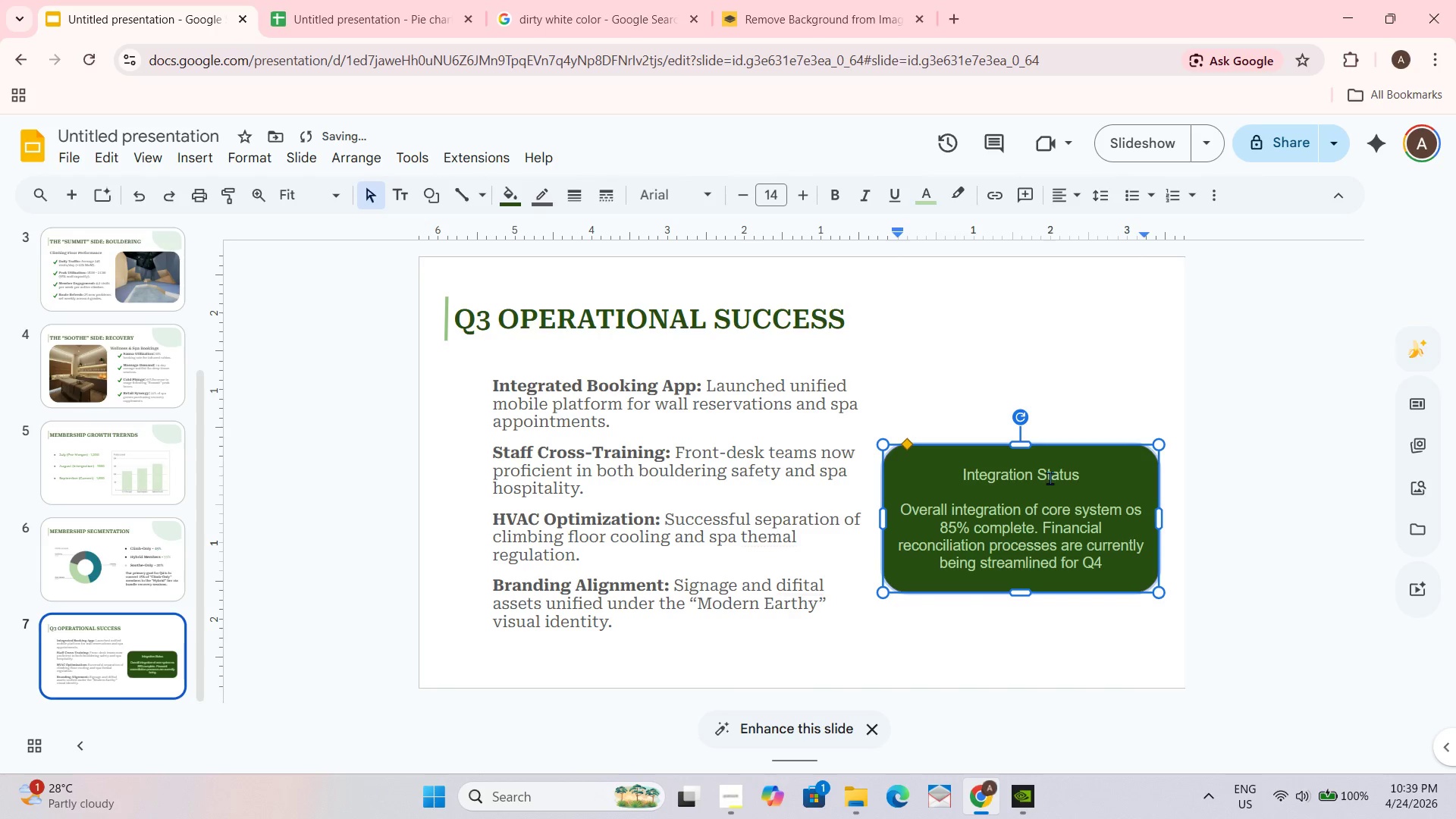 
left_click([934, 309])
 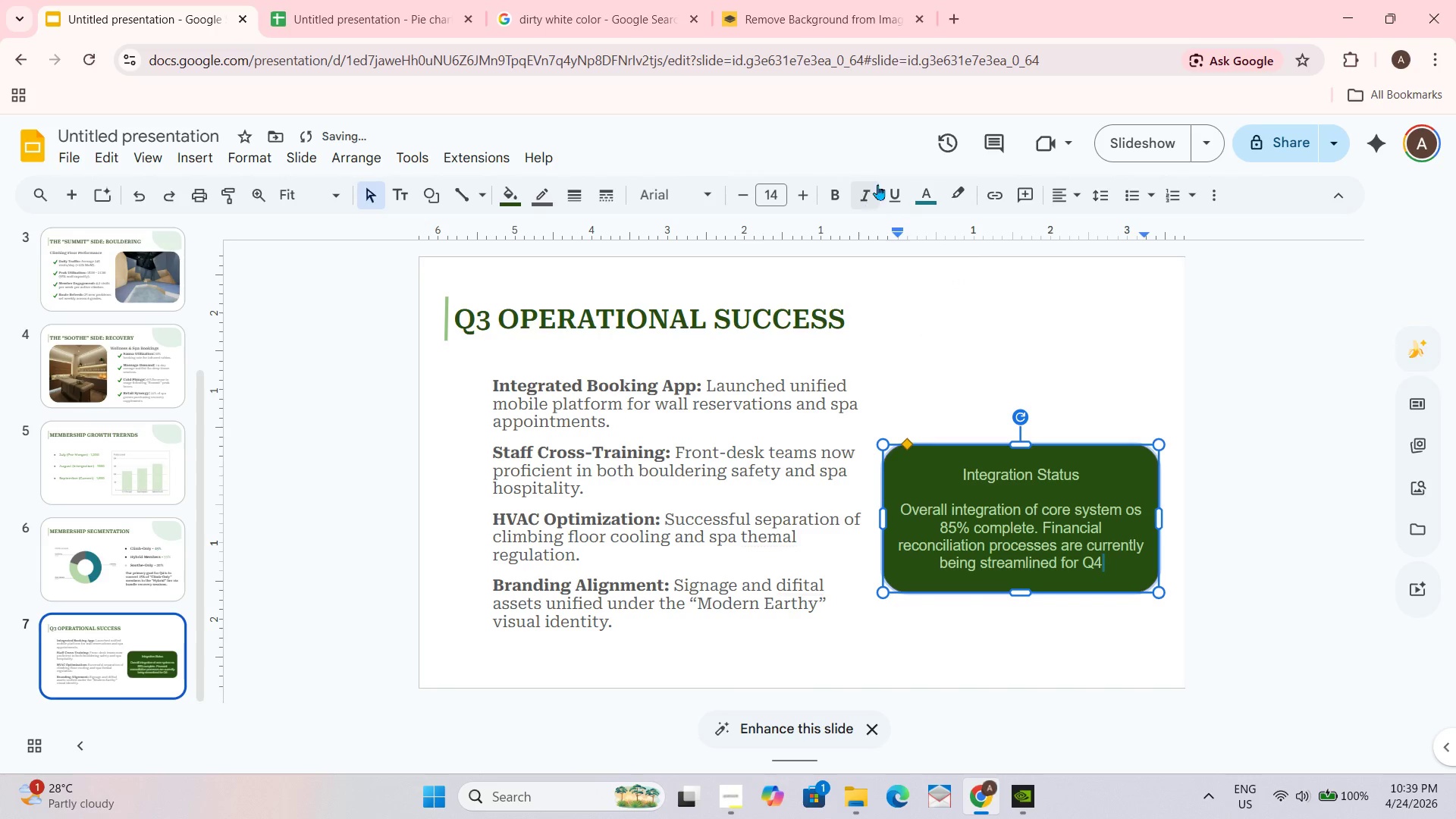 
left_click([927, 192])
 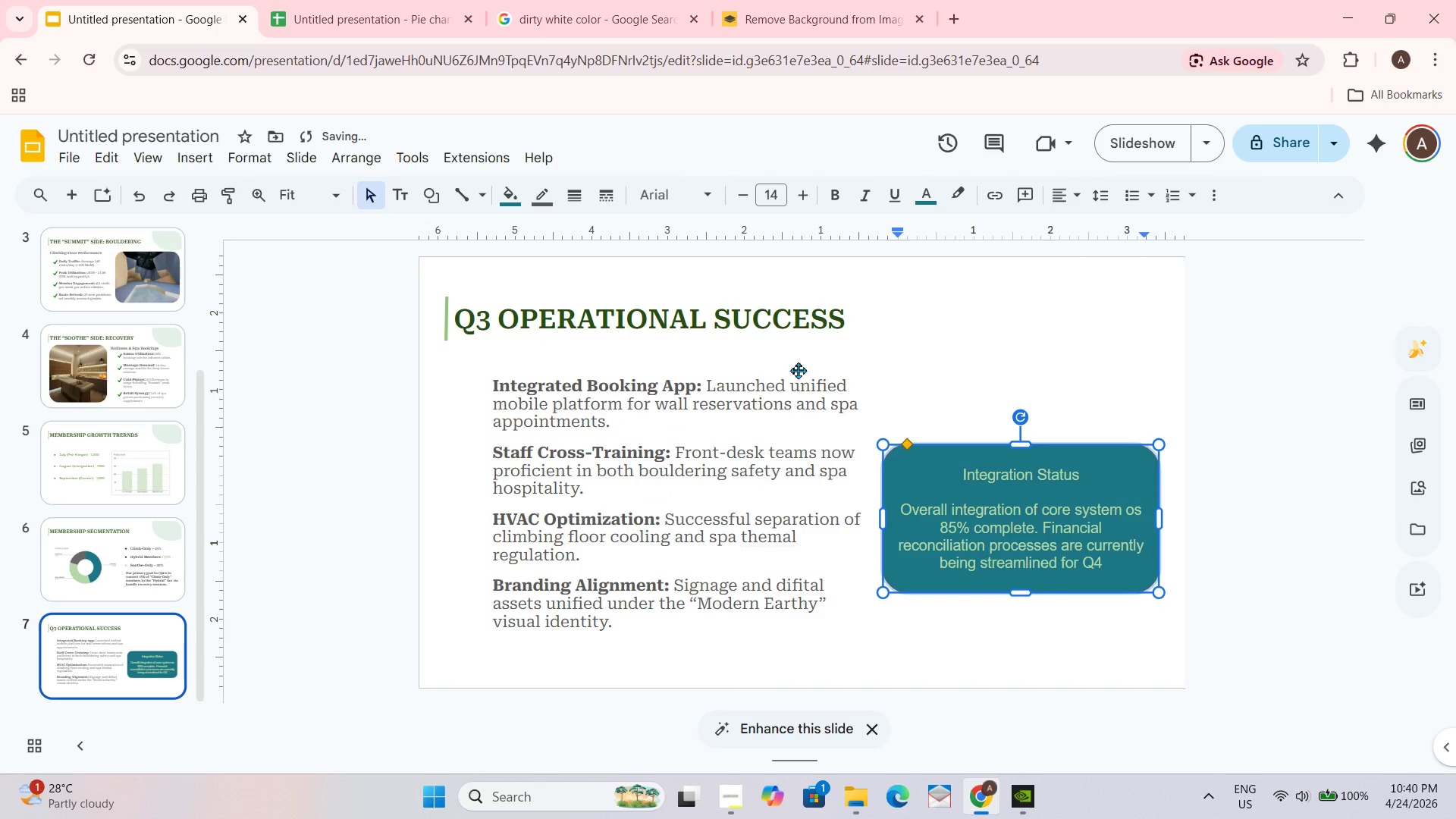 
left_click([1048, 363])
 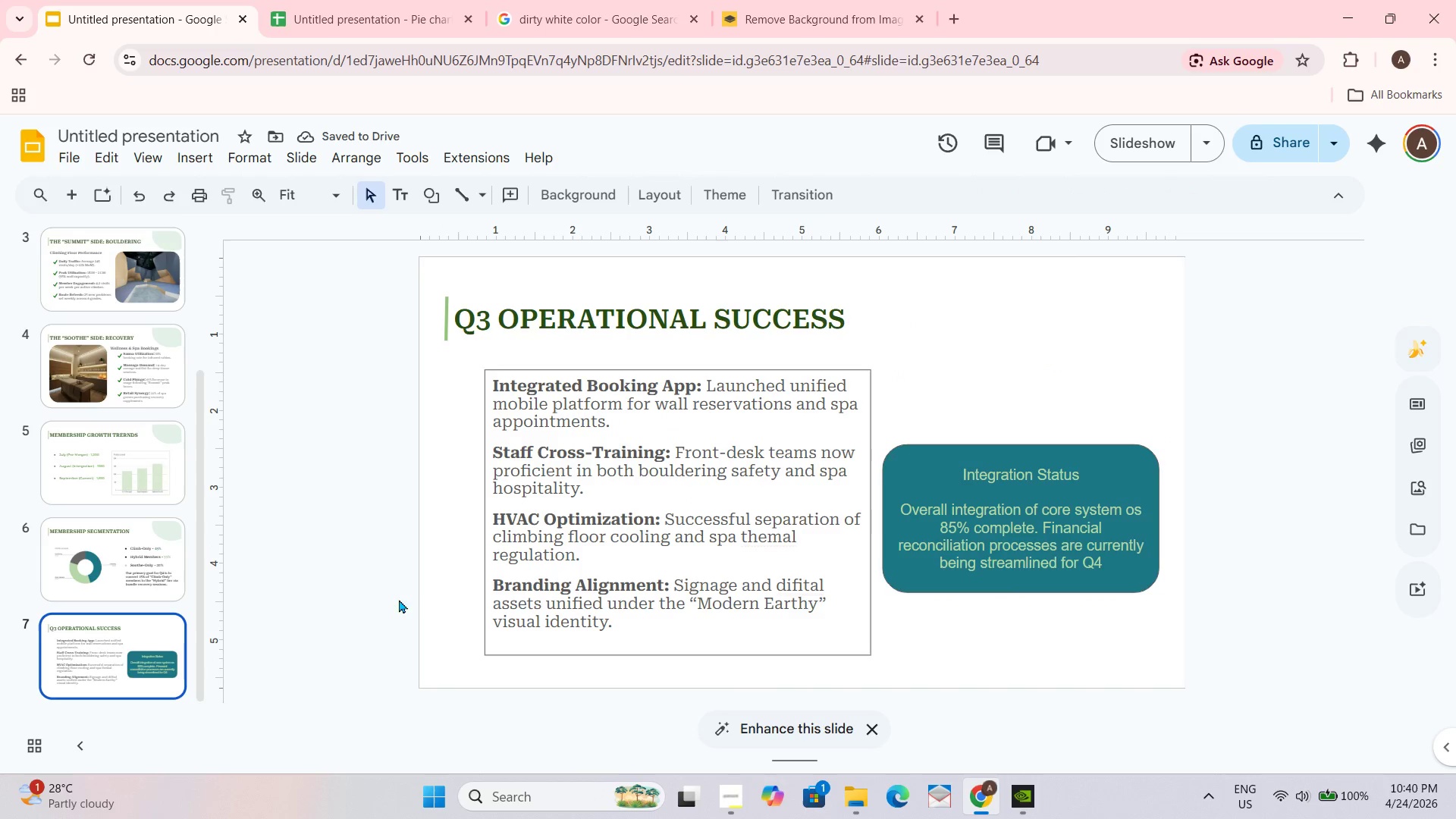 
left_click_drag(start_coordinate=[83, 569], to_coordinate=[83, 565])
 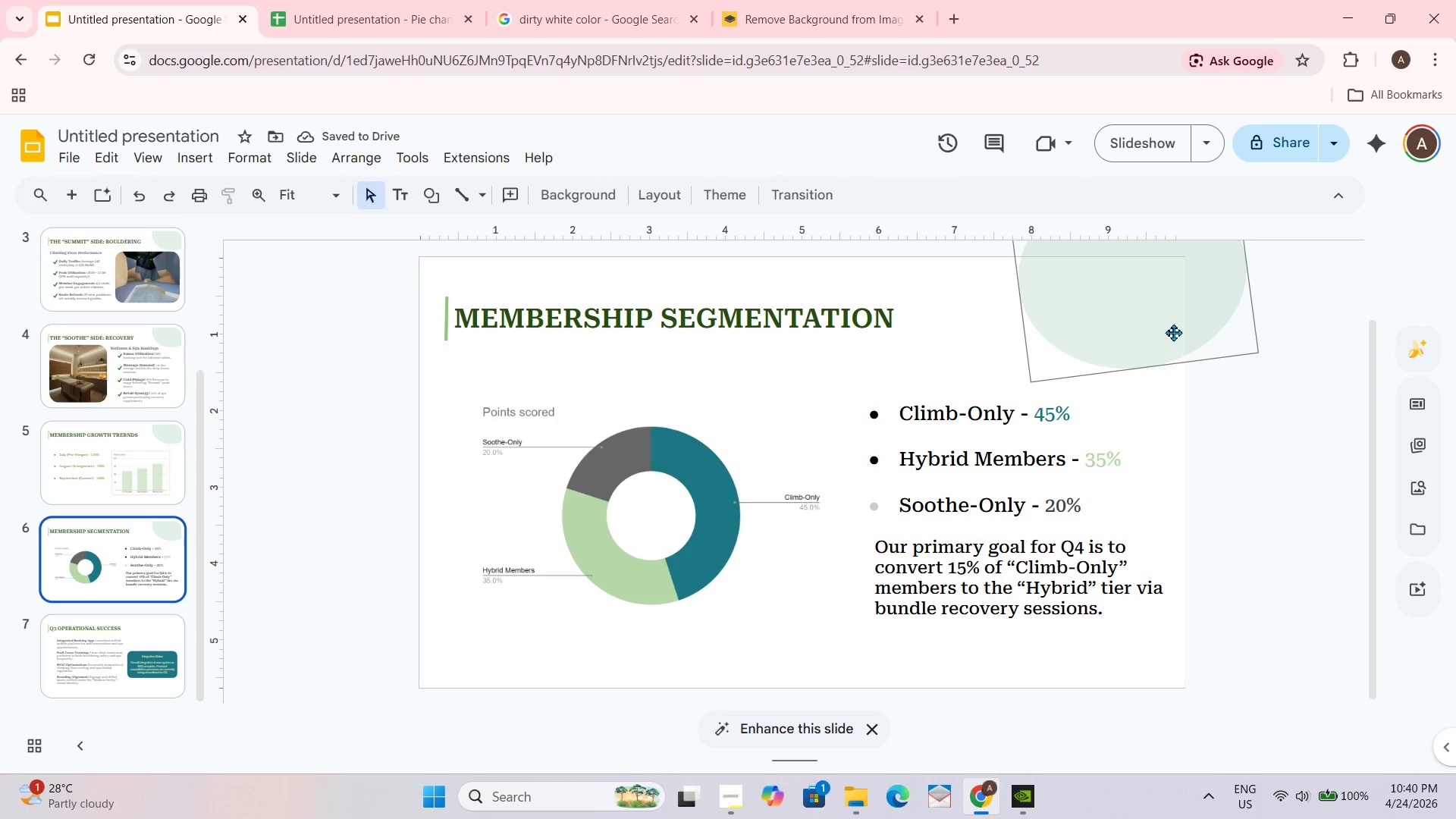 
left_click([1203, 272])
 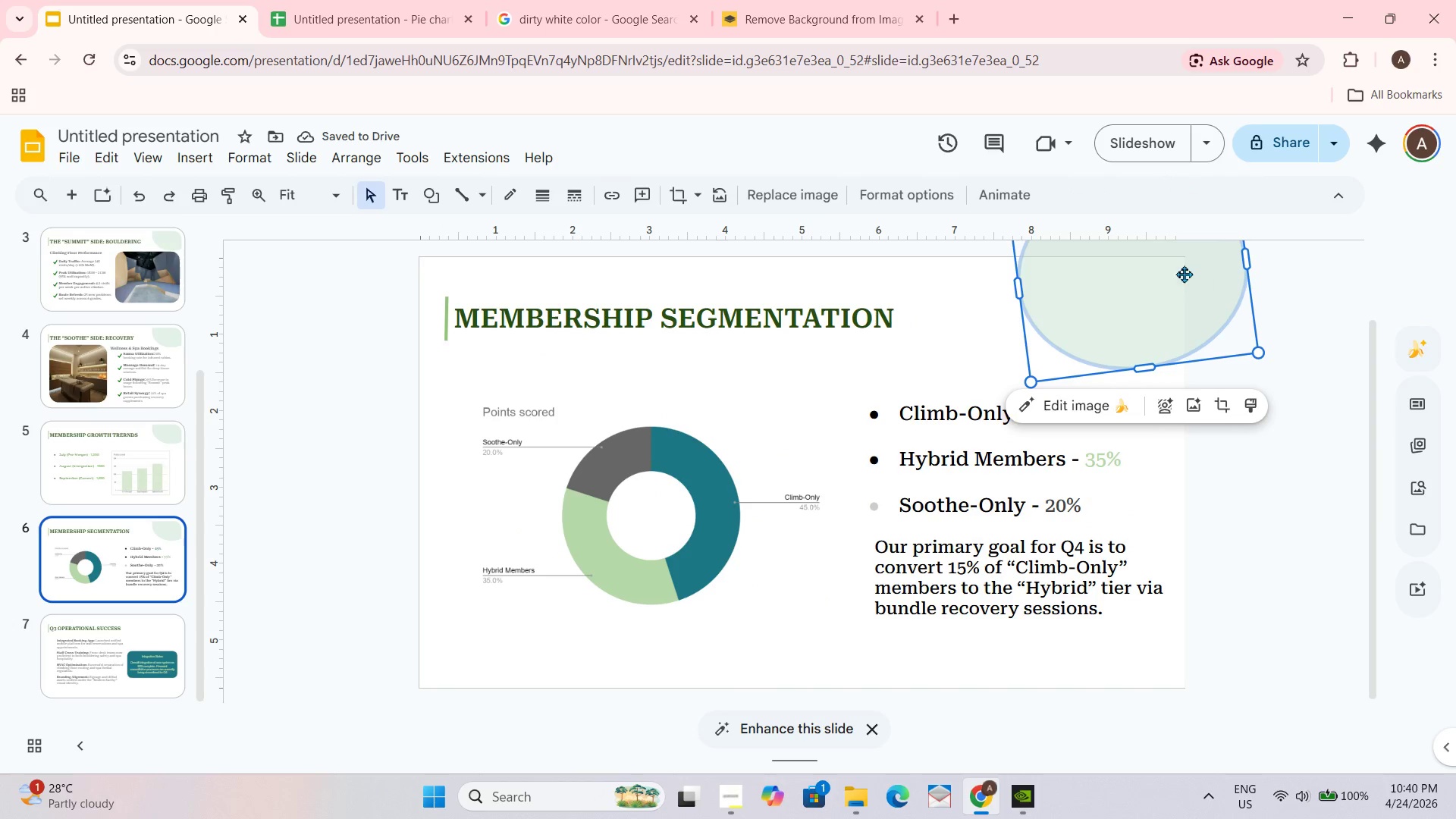 
key(Control+ControlLeft)
 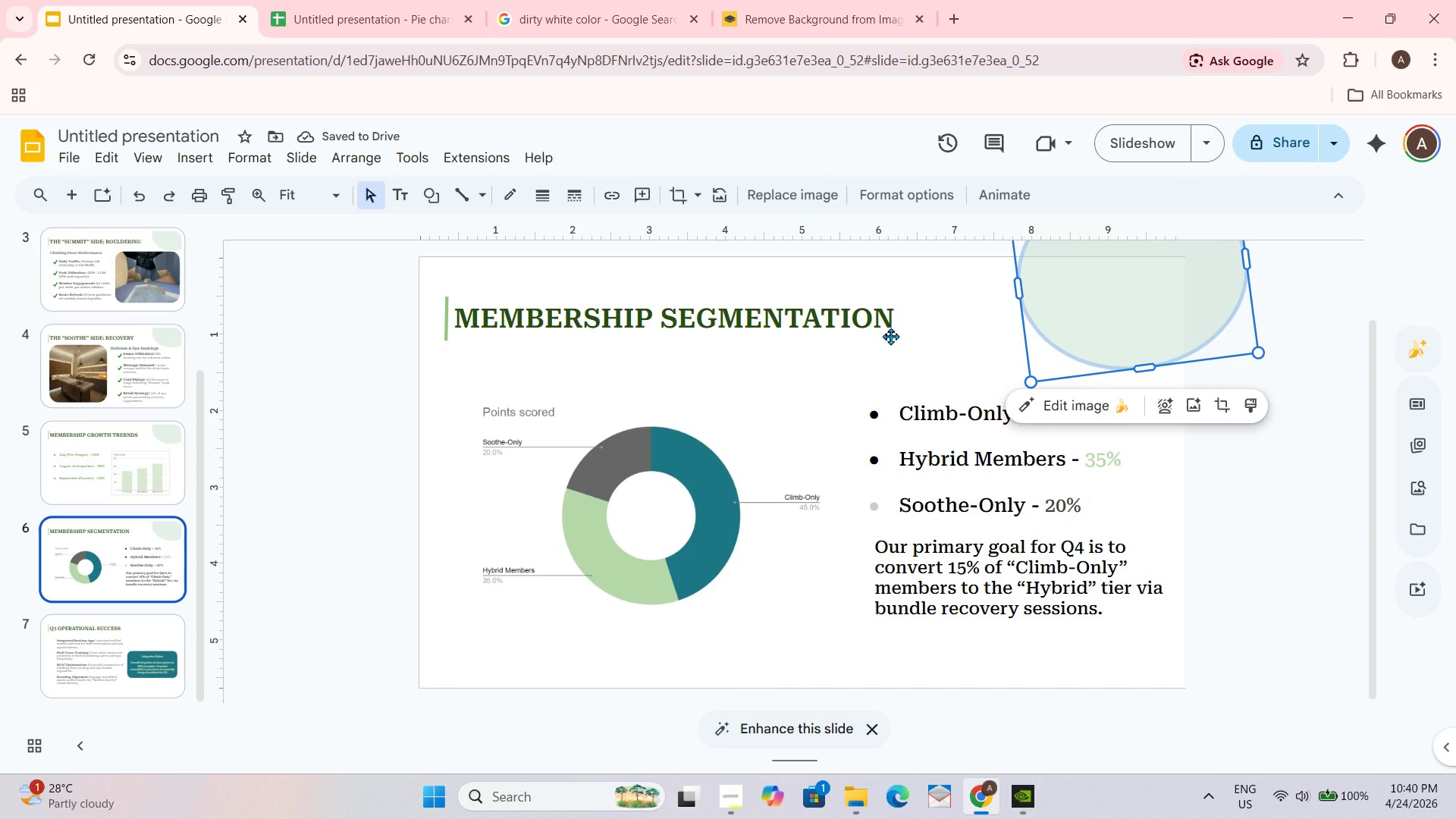 
key(Control+C)
 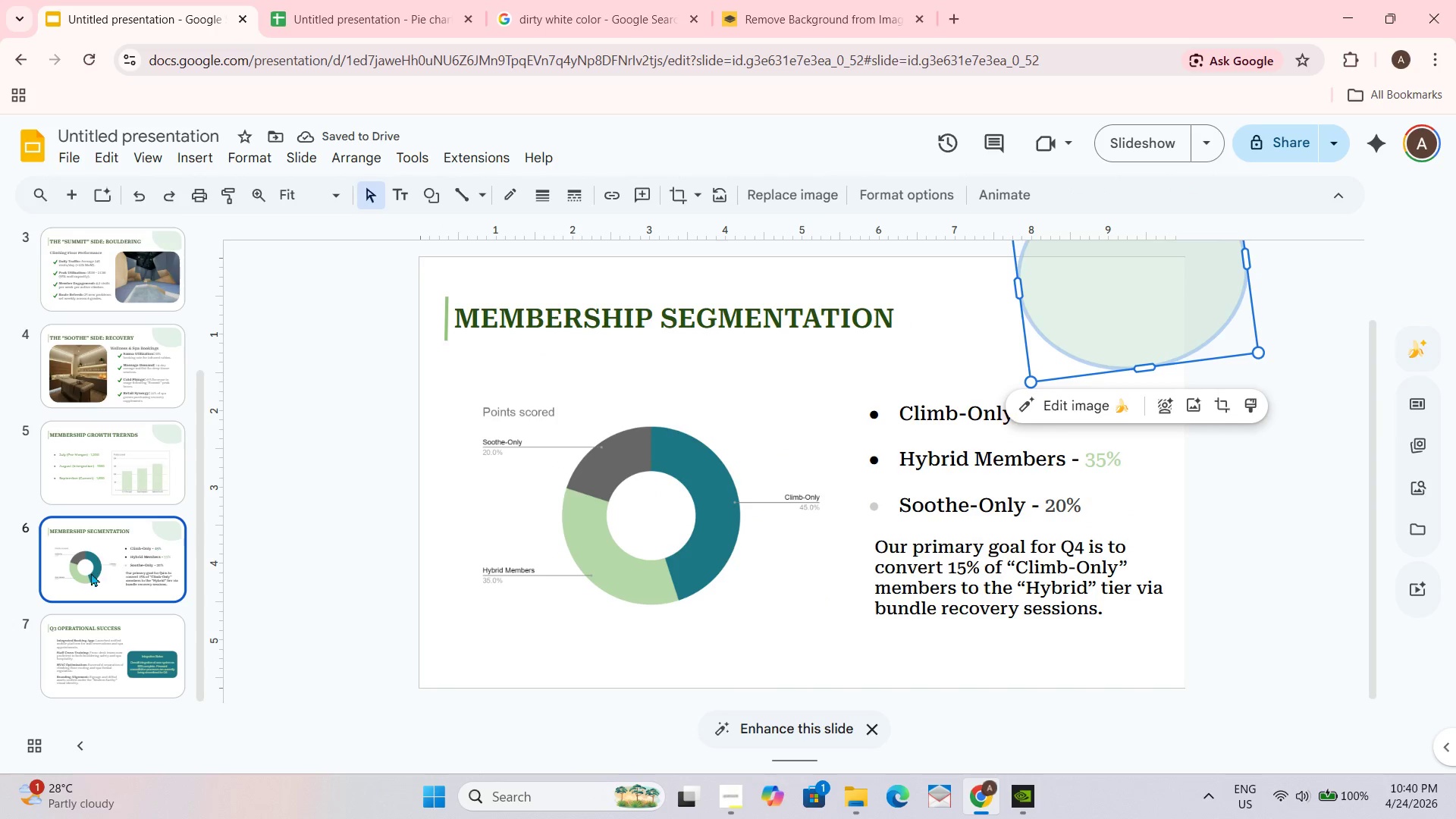 
left_click_drag(start_coordinate=[91, 572], to_coordinate=[96, 563])
 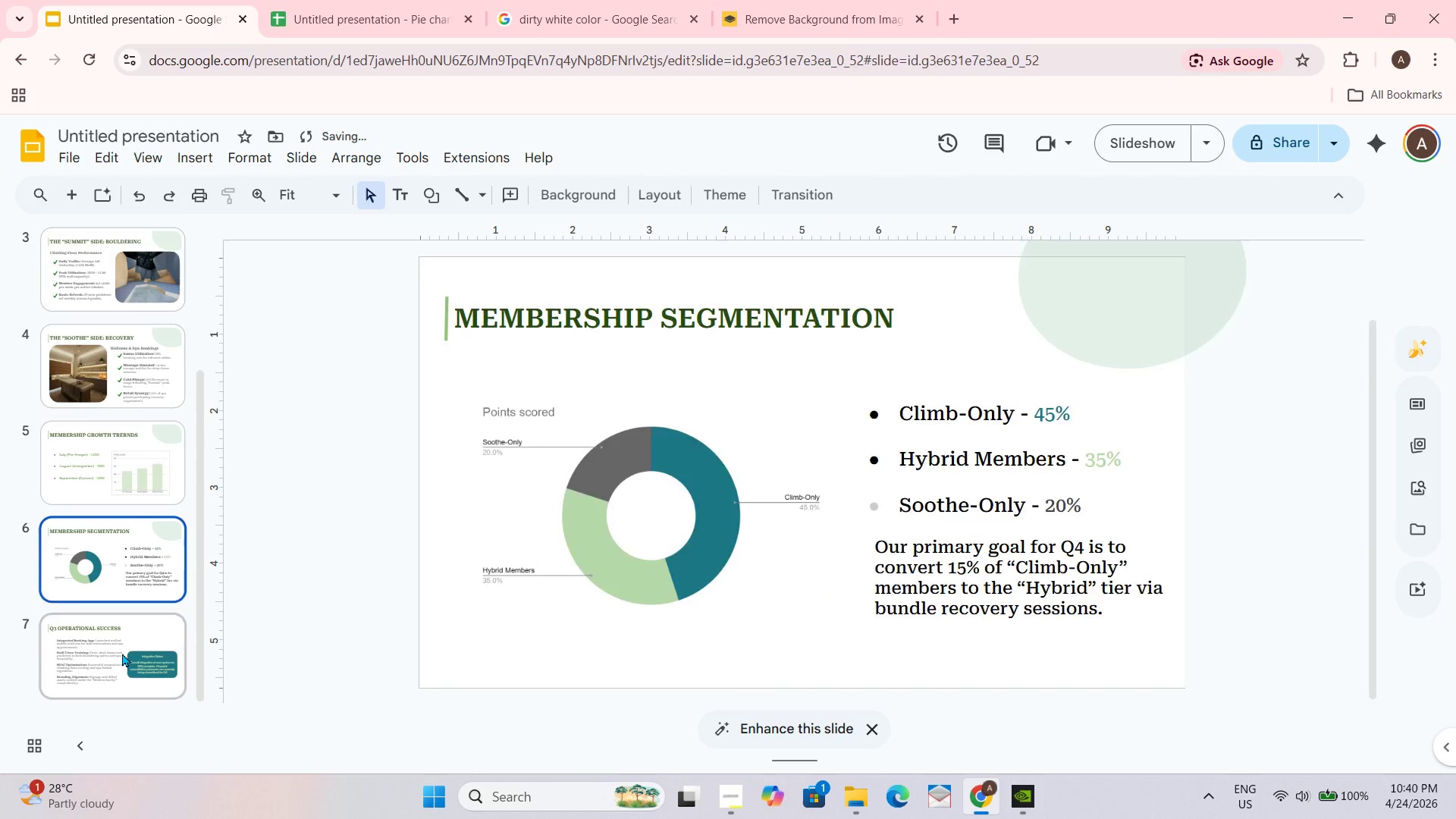 
key(Control+ControlLeft)
 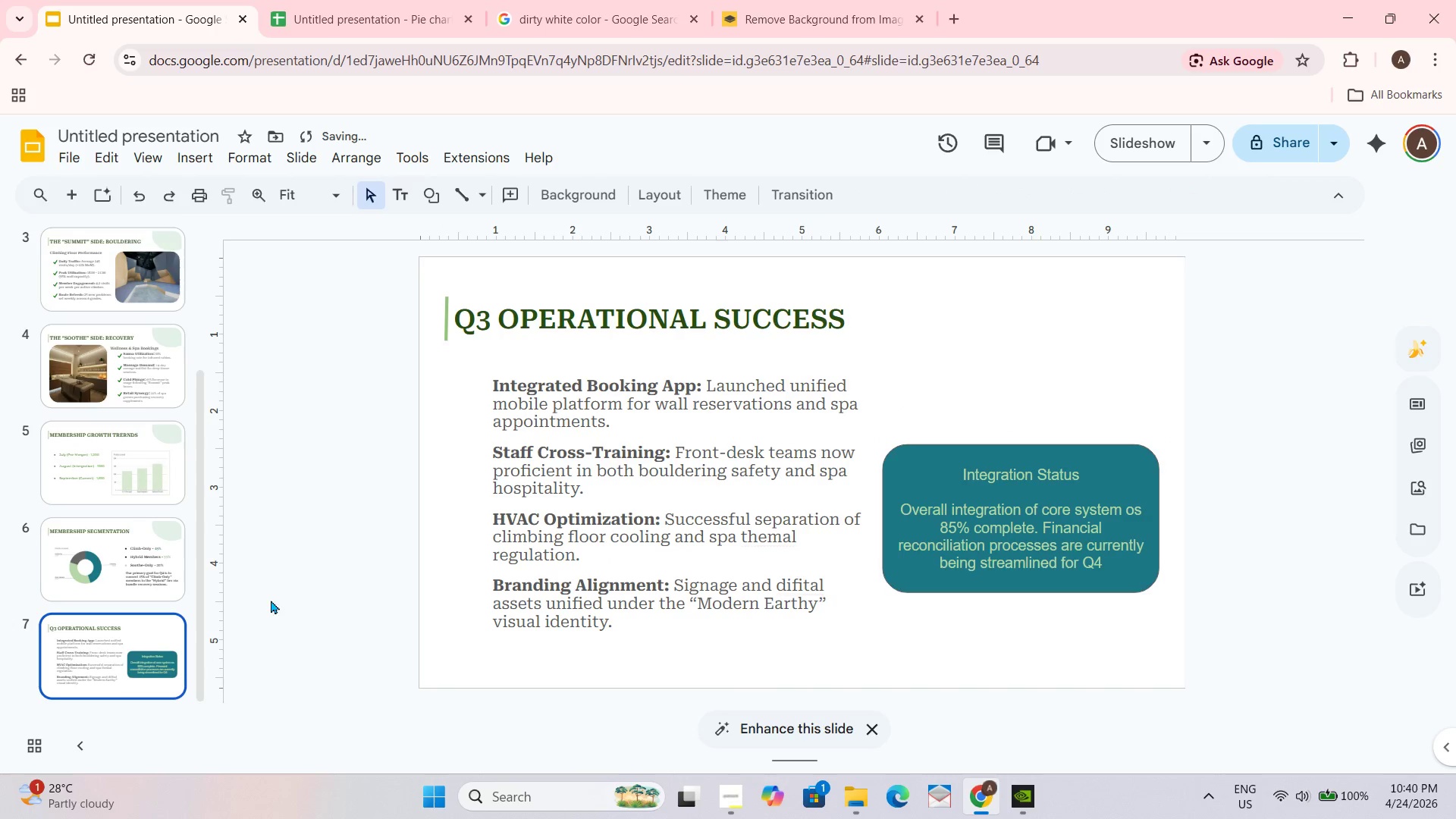 
key(Control+V)
 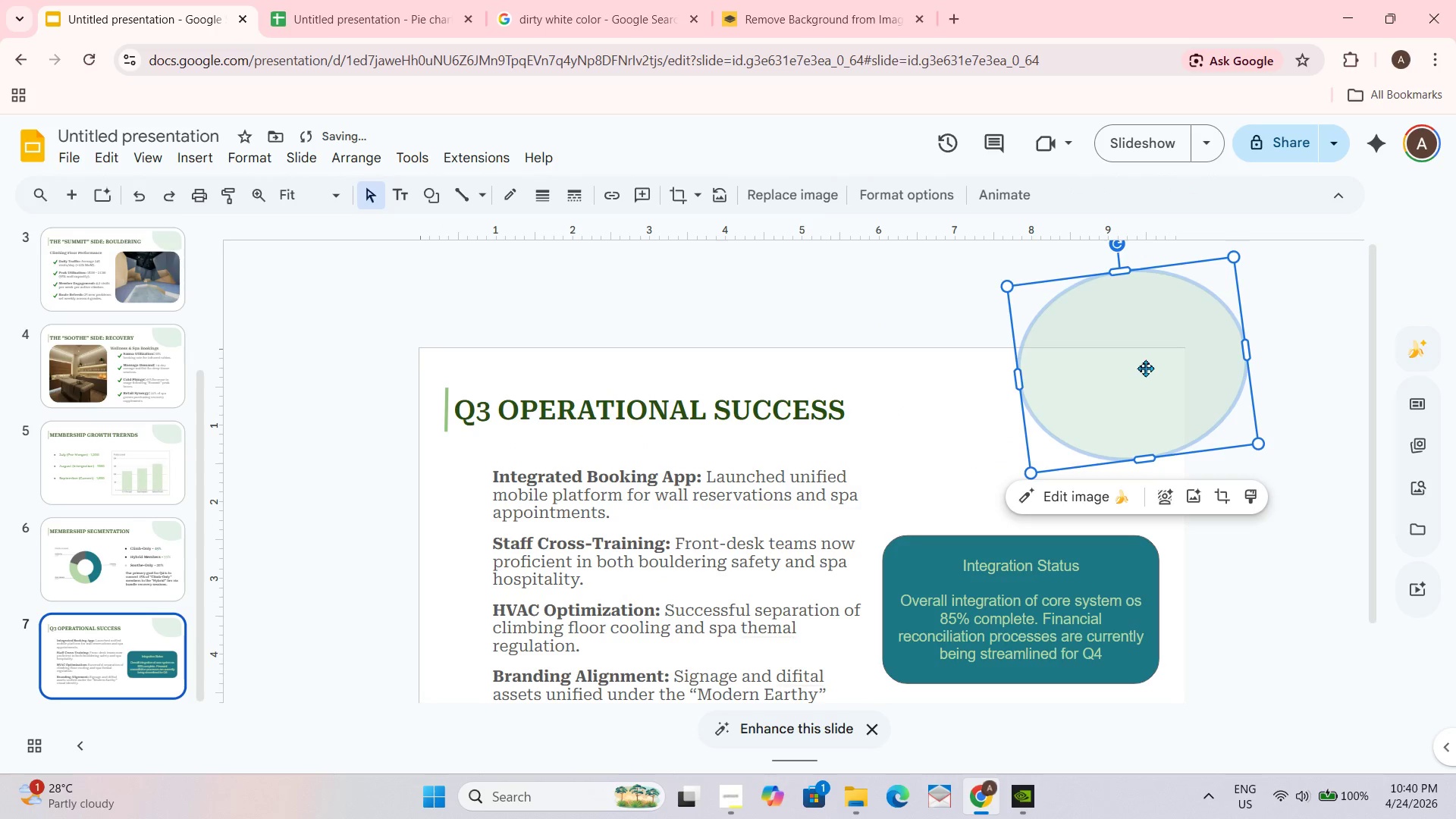 
left_click_drag(start_coordinate=[1146, 368], to_coordinate=[1124, 442])
 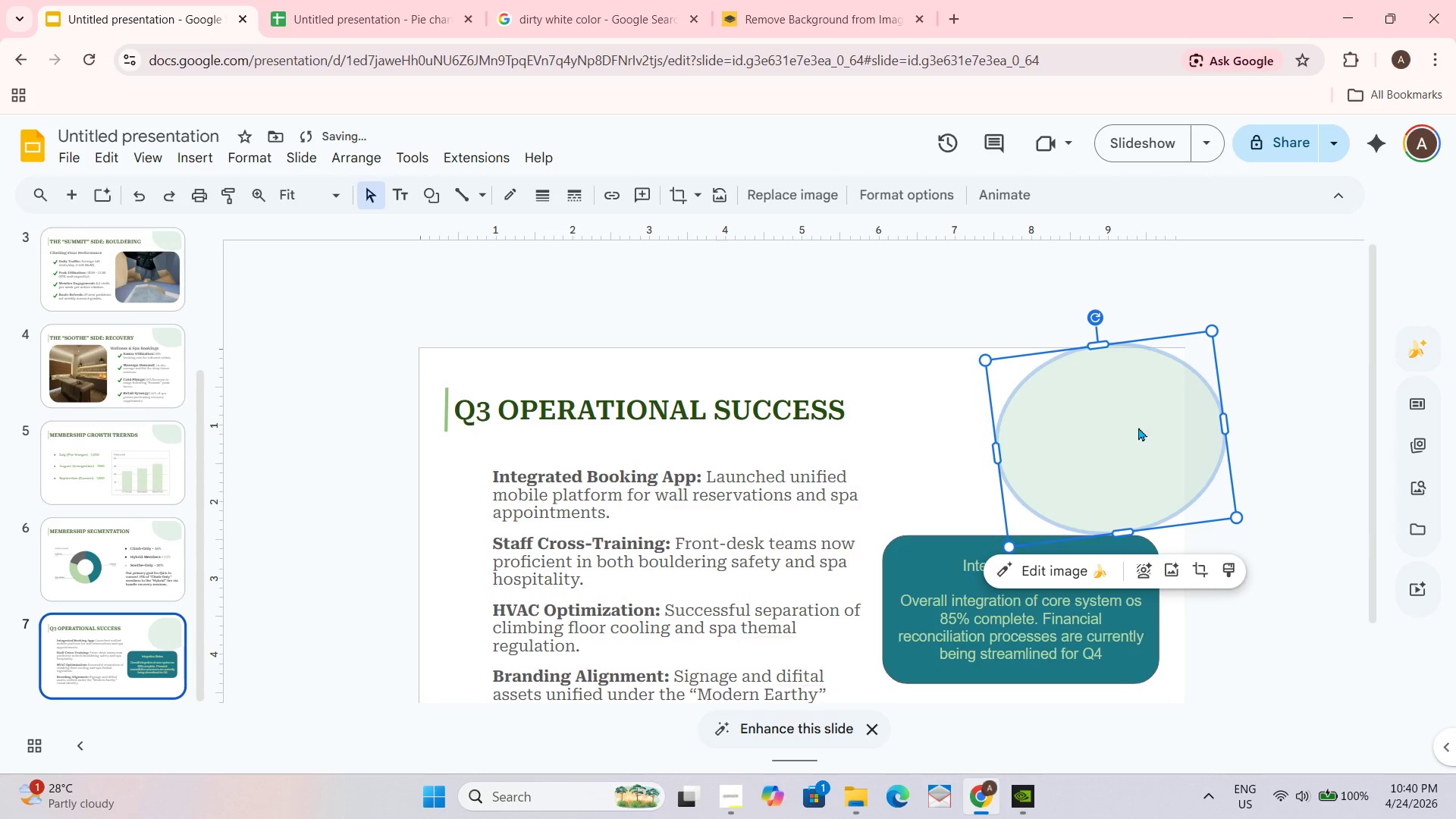 
left_click_drag(start_coordinate=[1138, 425], to_coordinate=[1105, 405])
 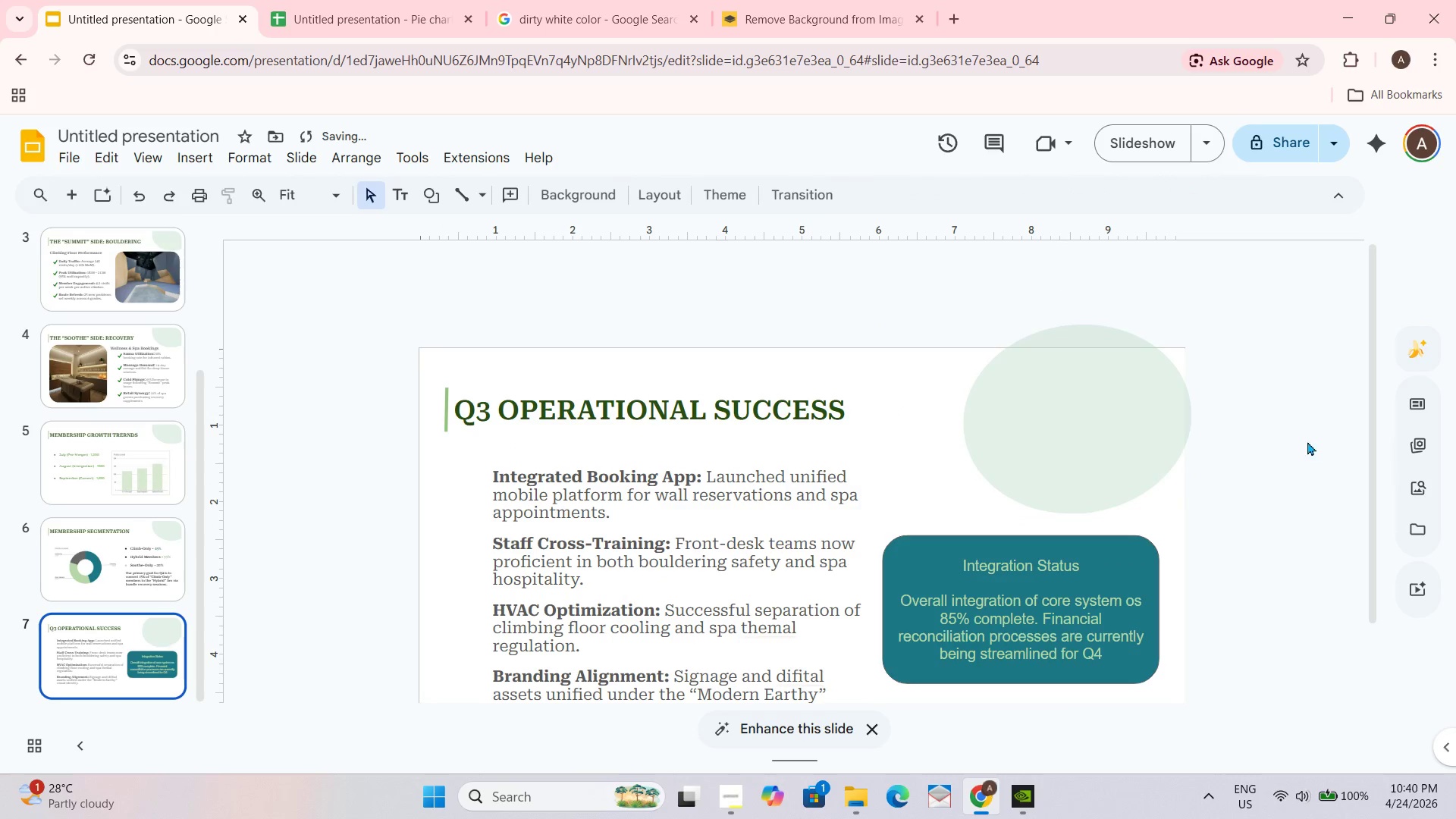 
left_click_drag(start_coordinate=[1128, 413], to_coordinate=[1150, 404])
 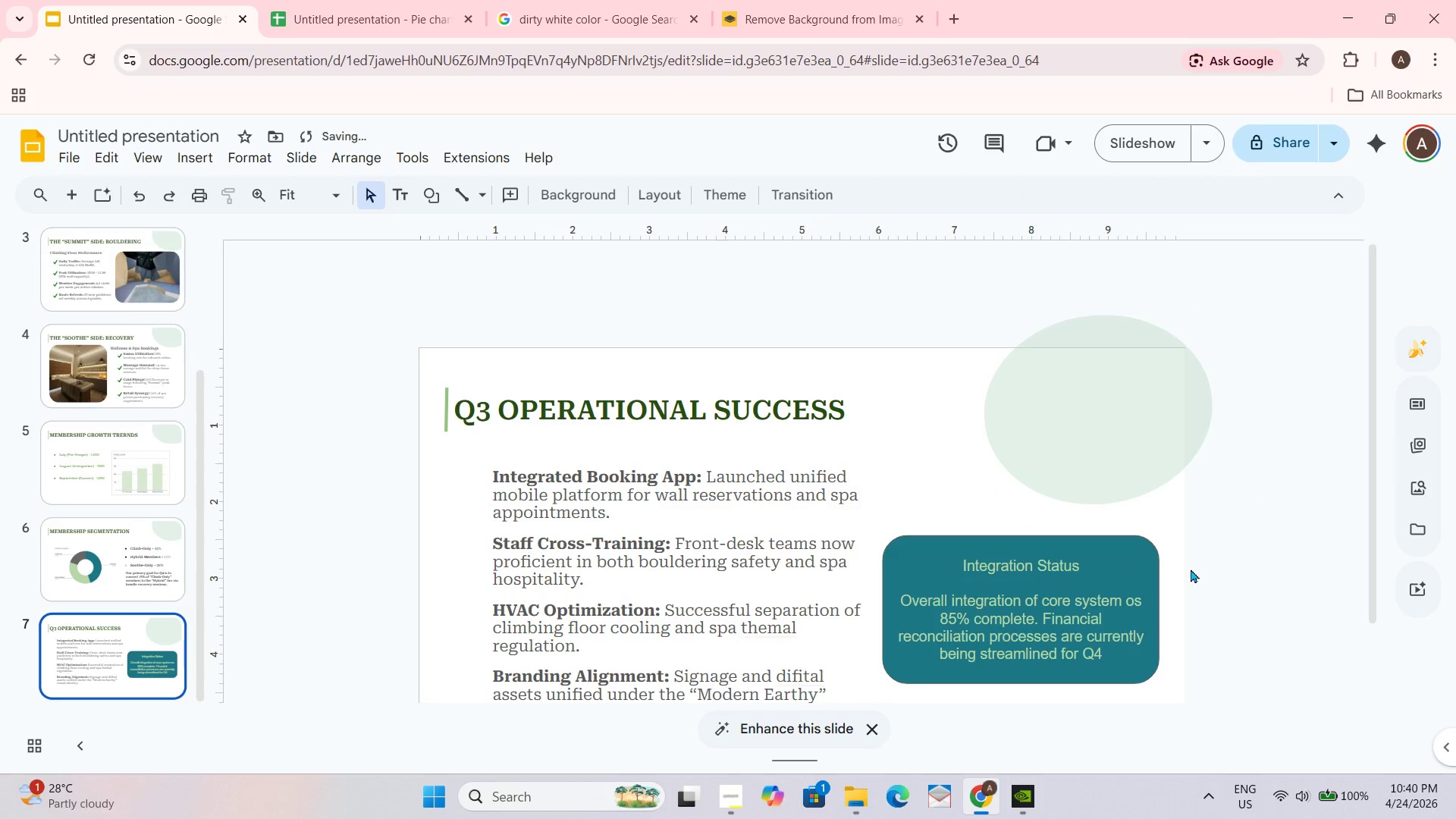 
left_click([1012, 604])
 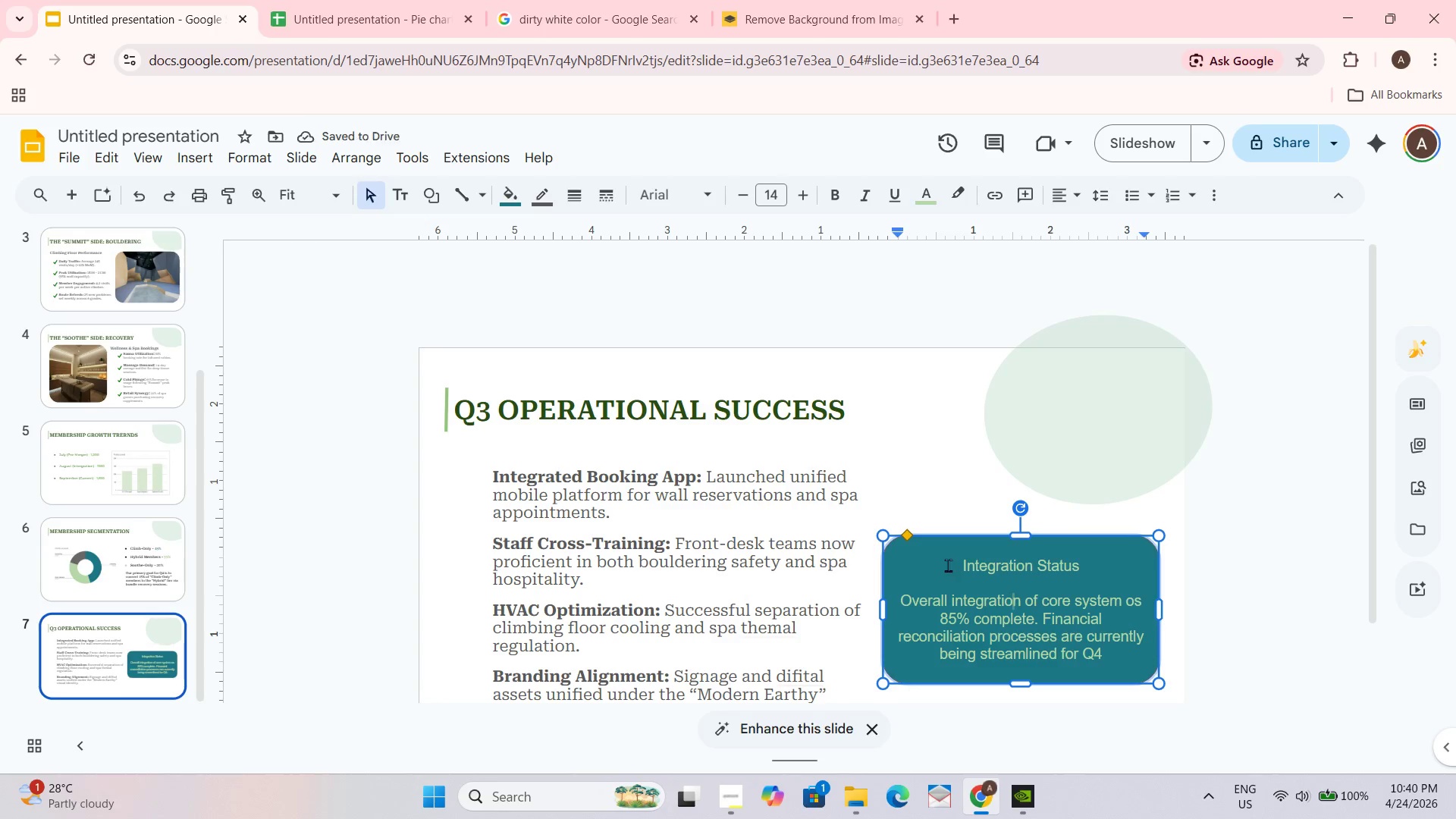 
left_click([1234, 577])
 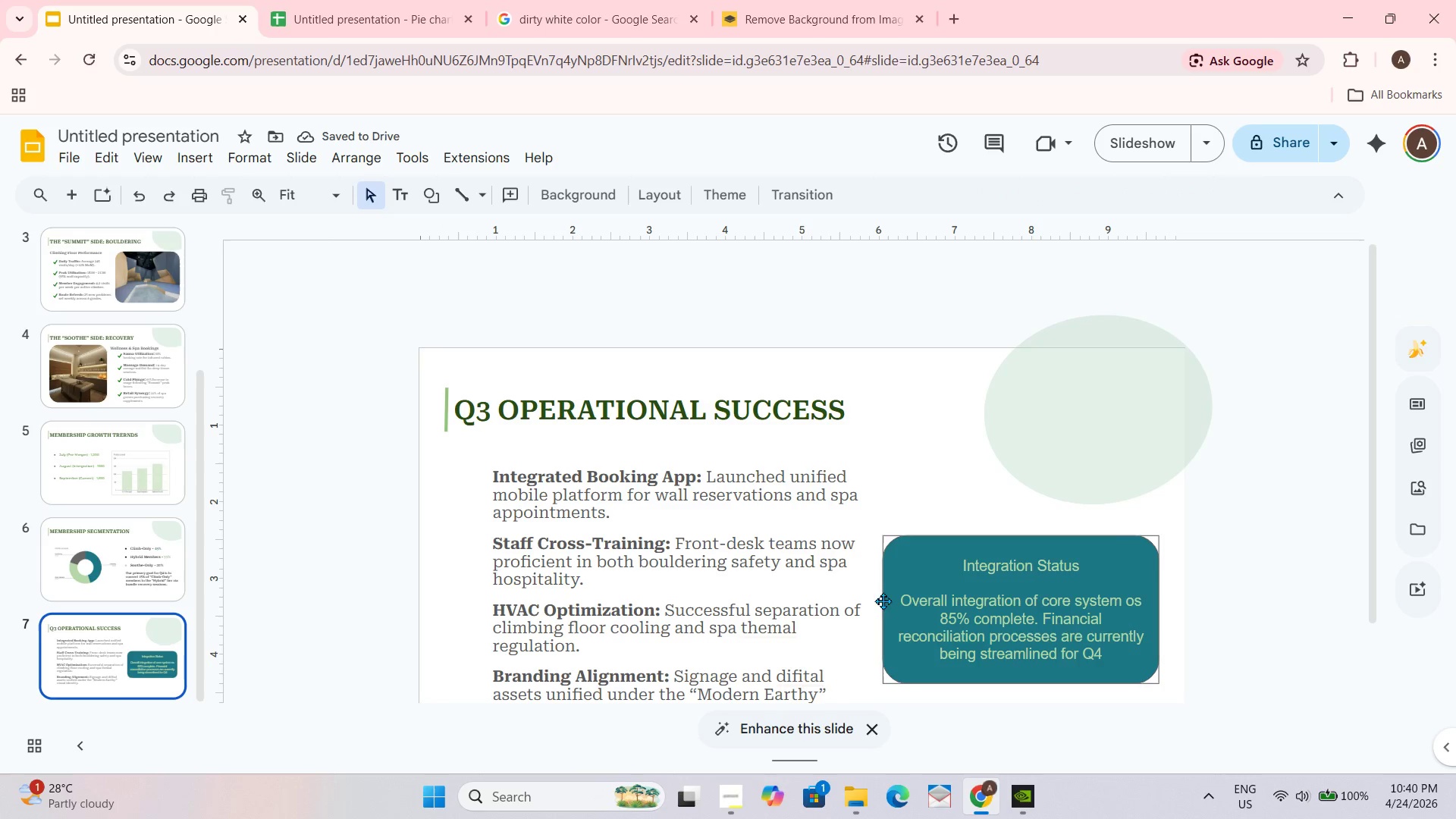 
left_click_drag(start_coordinate=[905, 600], to_coordinate=[1118, 657])
 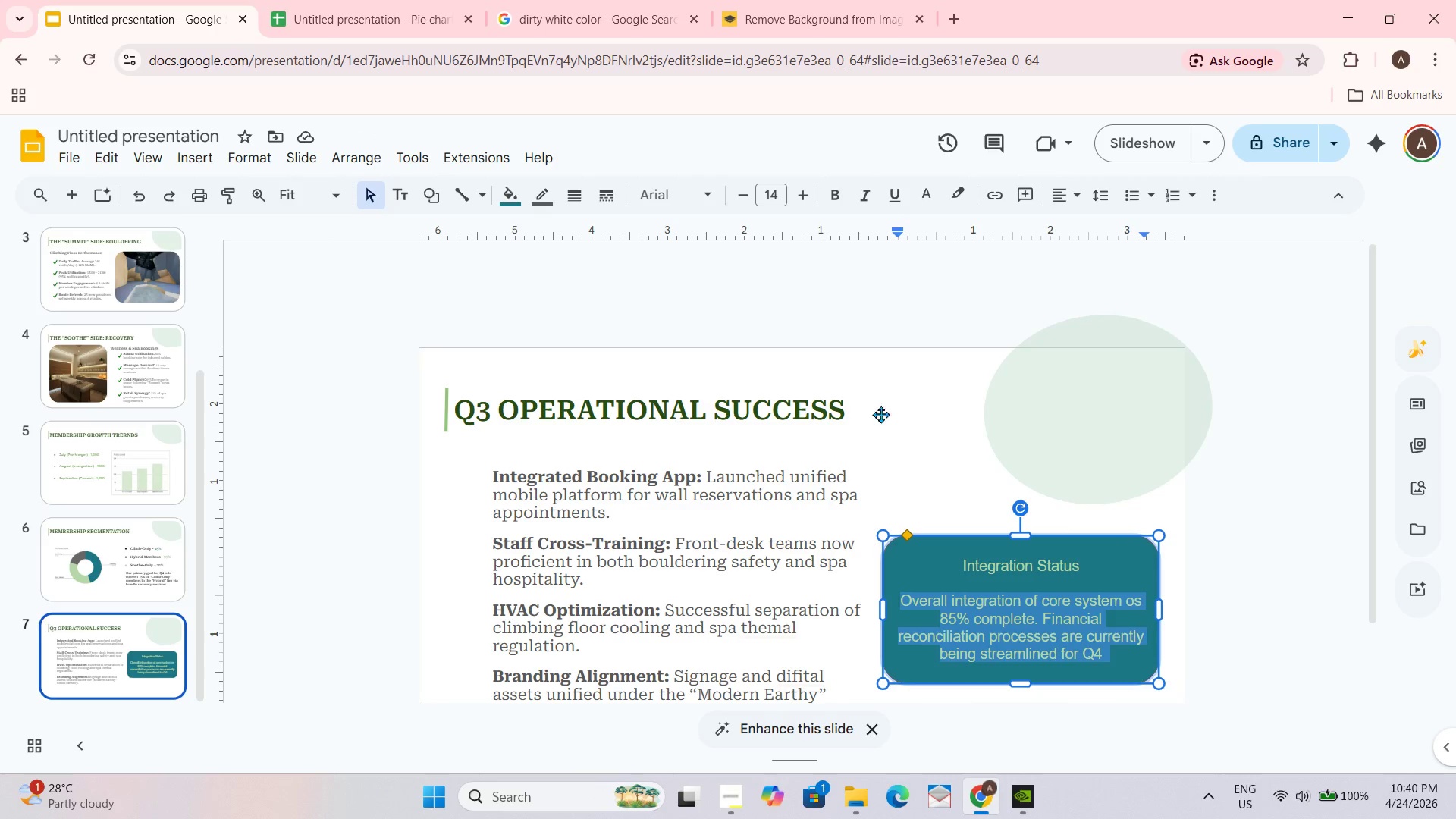 
left_click([943, 552])
 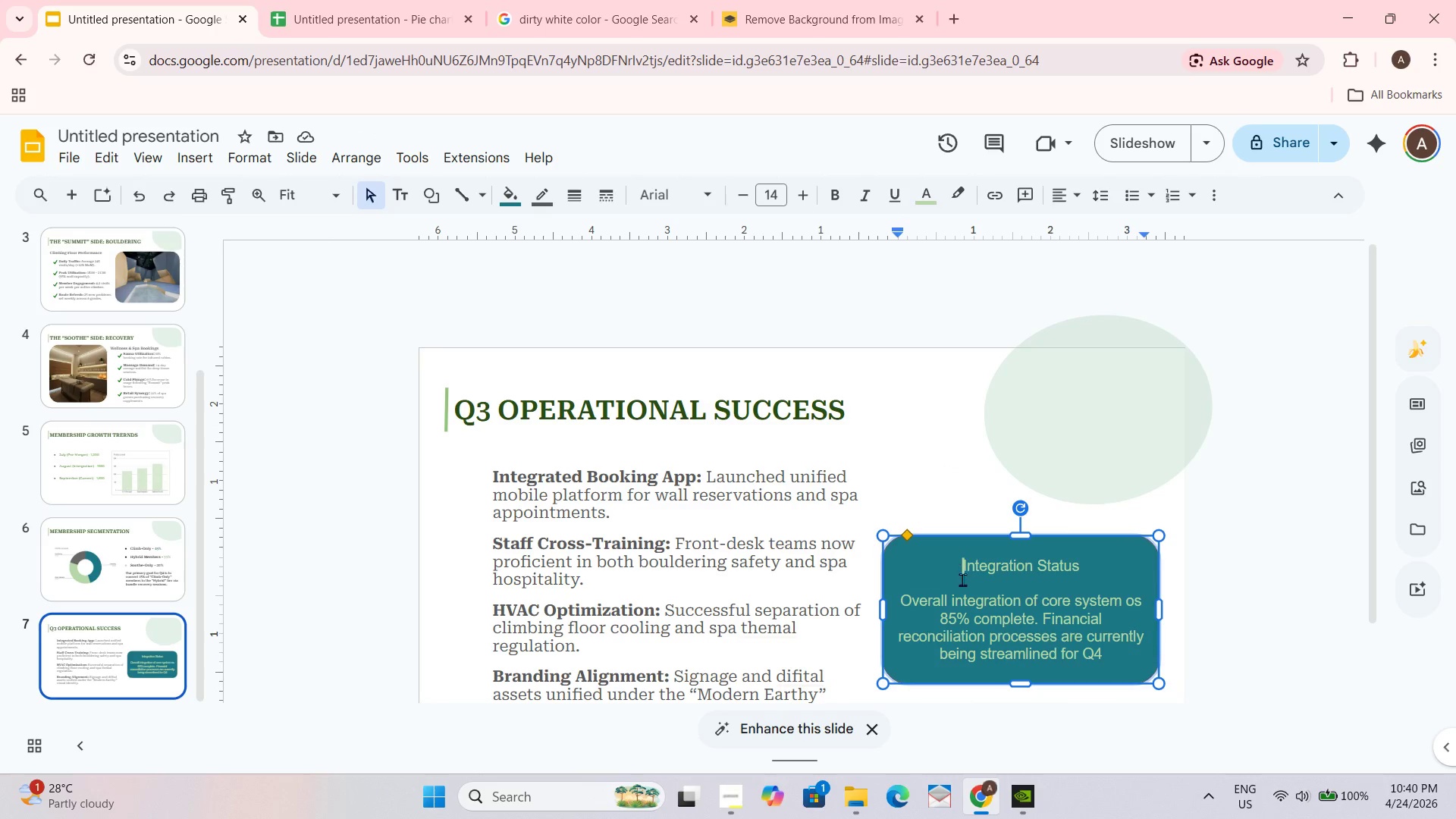 
key(Control+A)
 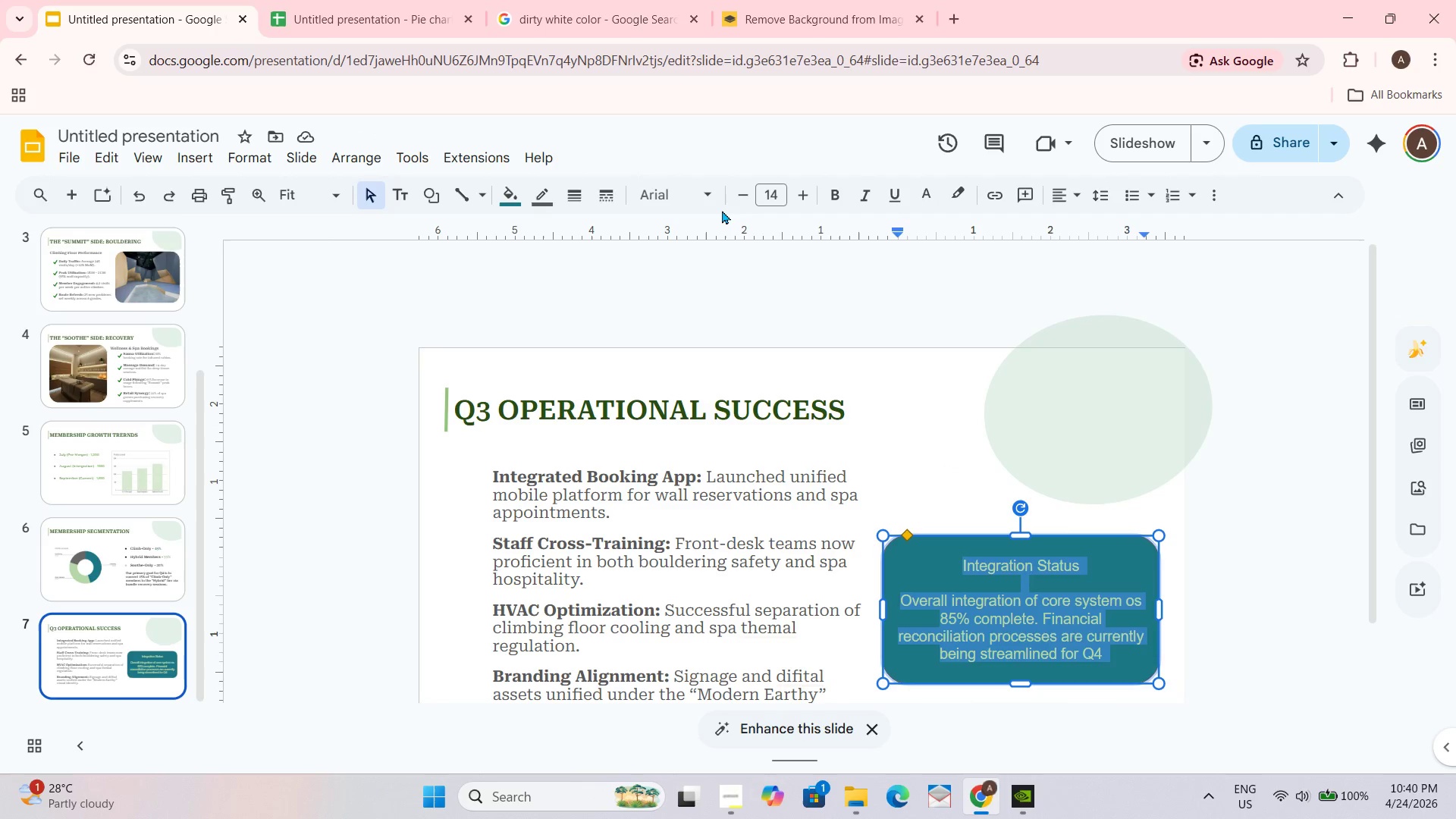 
left_click([722, 210])
 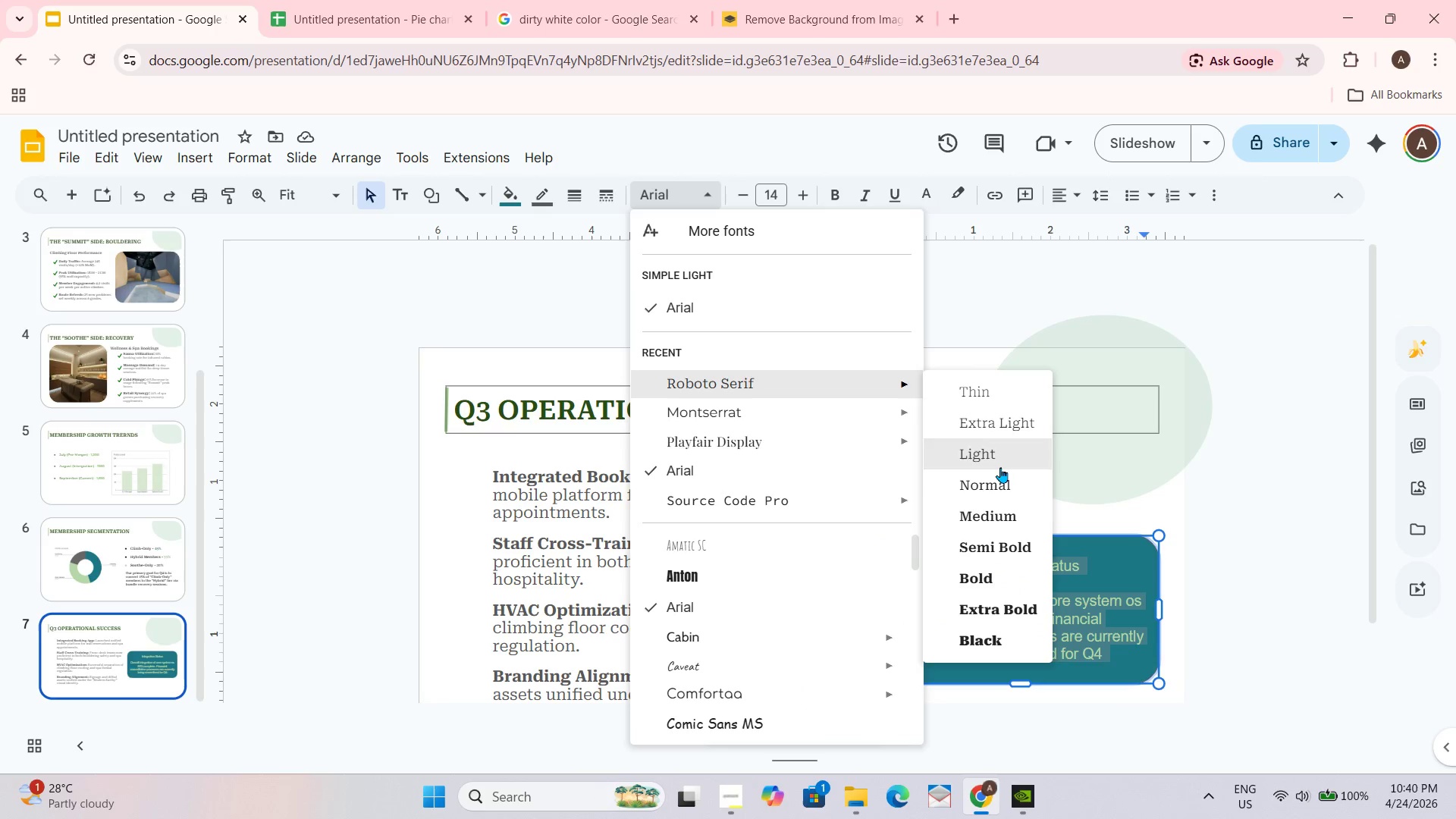 
left_click([994, 472])
 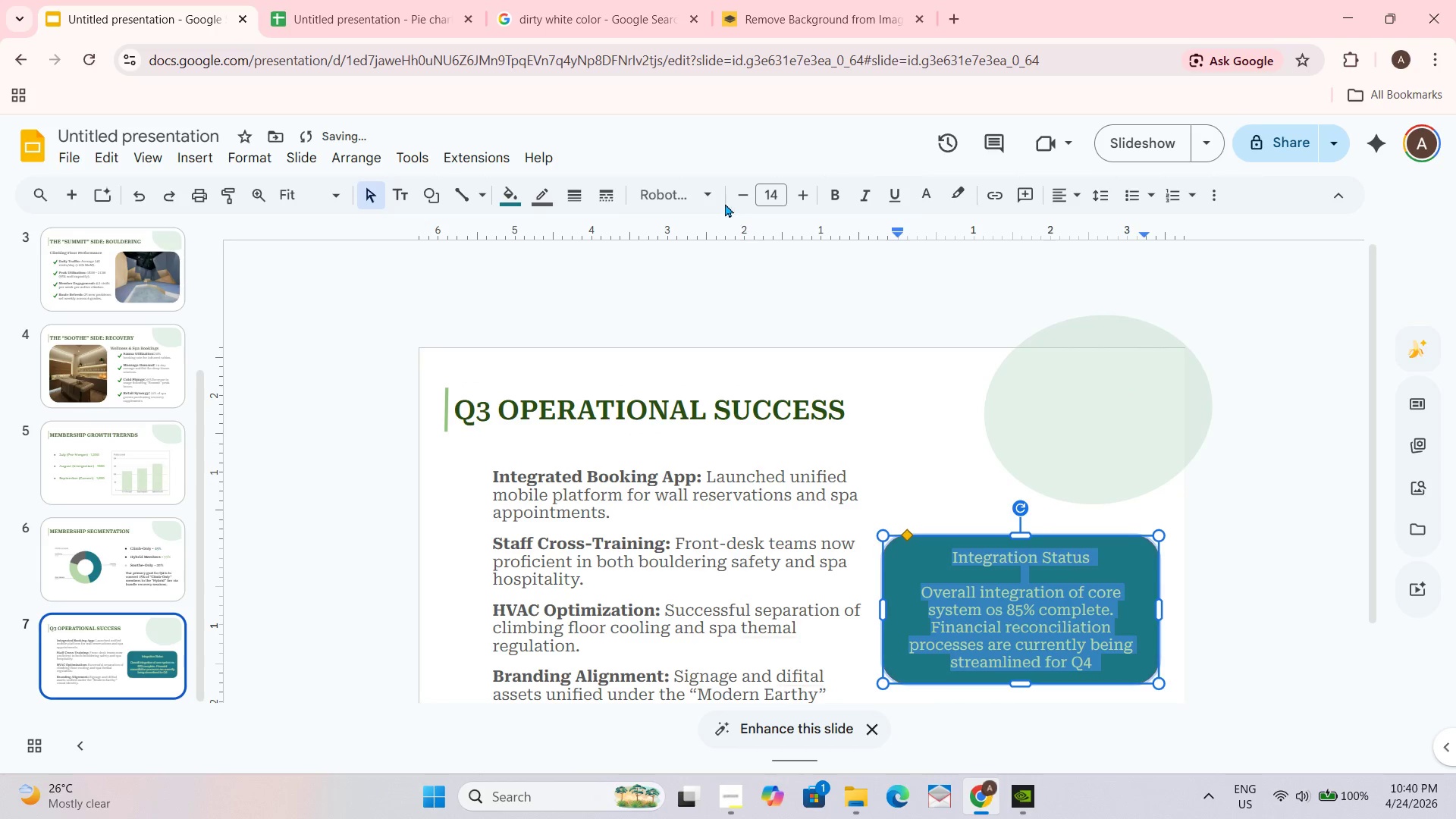 
double_click([702, 199])
 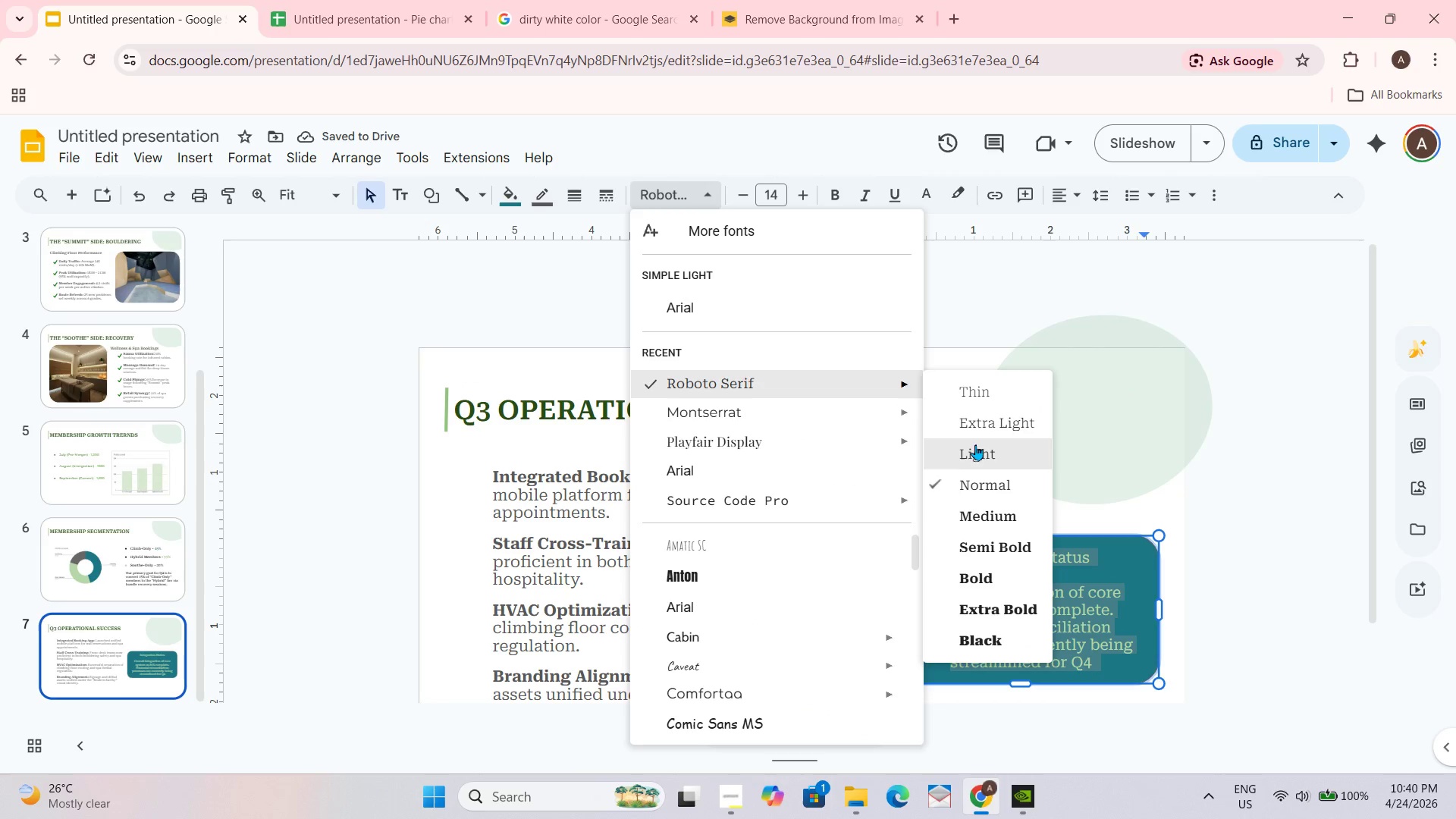 
left_click([977, 458])
 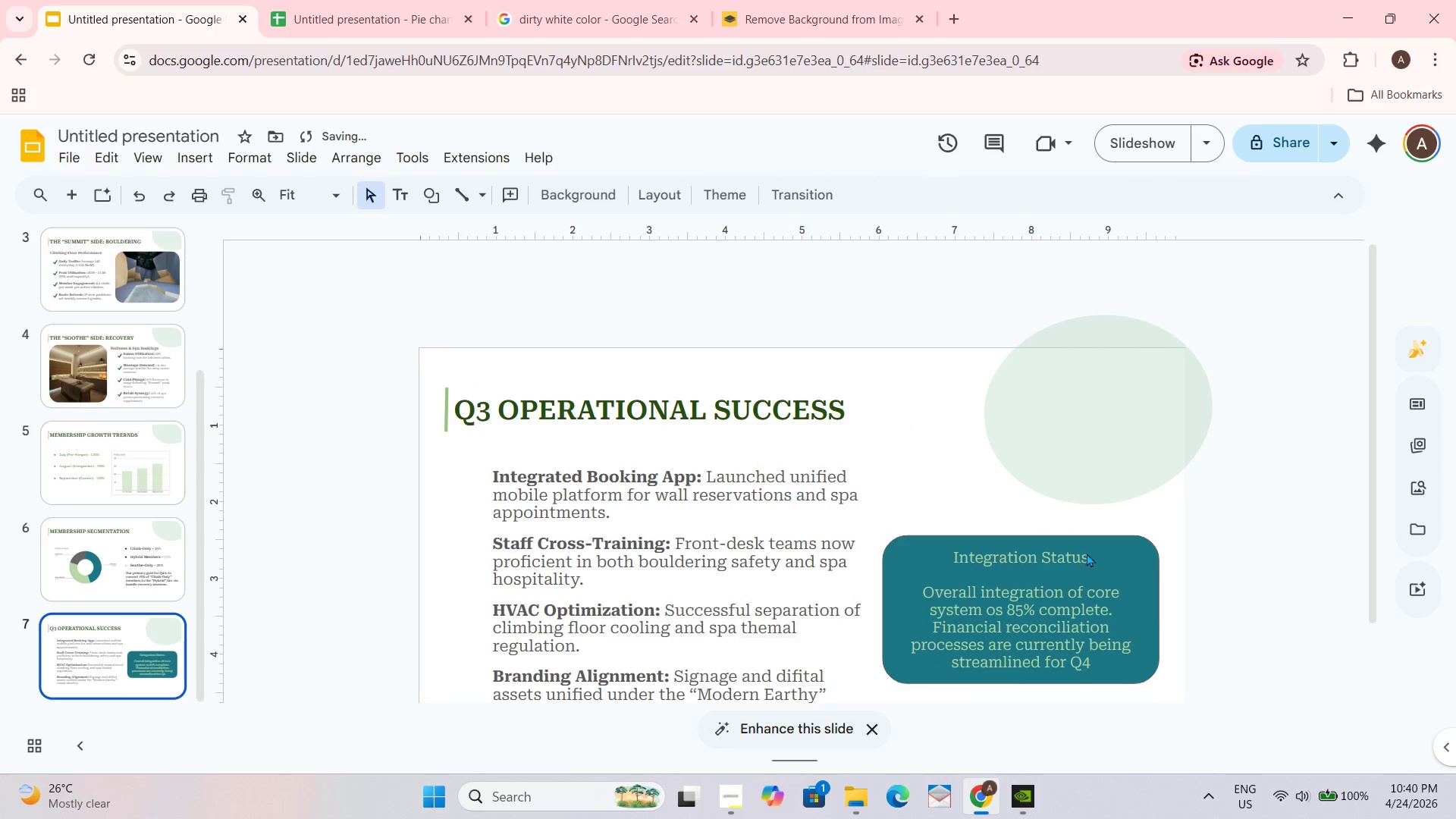 
left_click_drag(start_coordinate=[1094, 558], to_coordinate=[955, 558])
 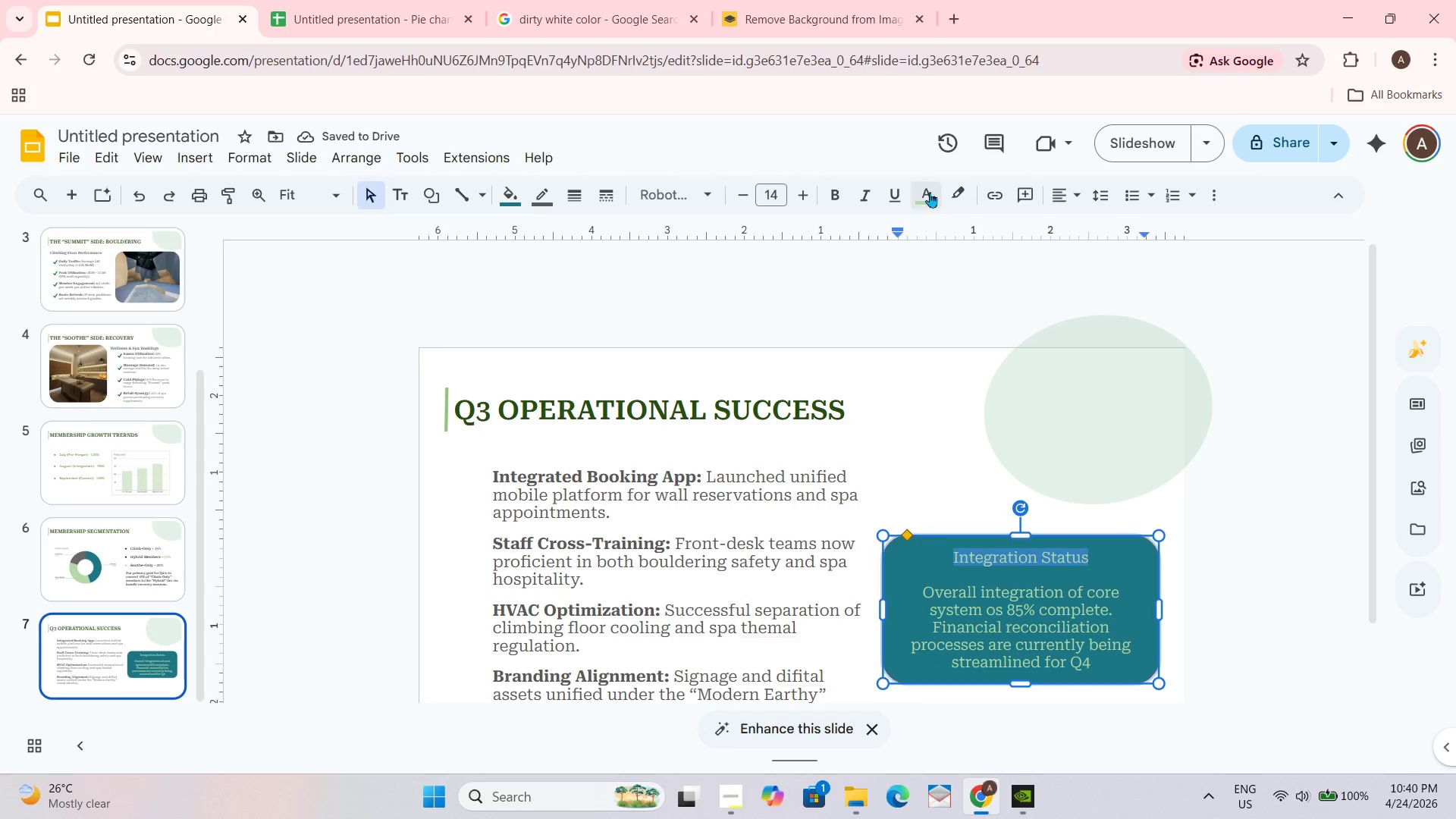 
left_click([921, 180])
 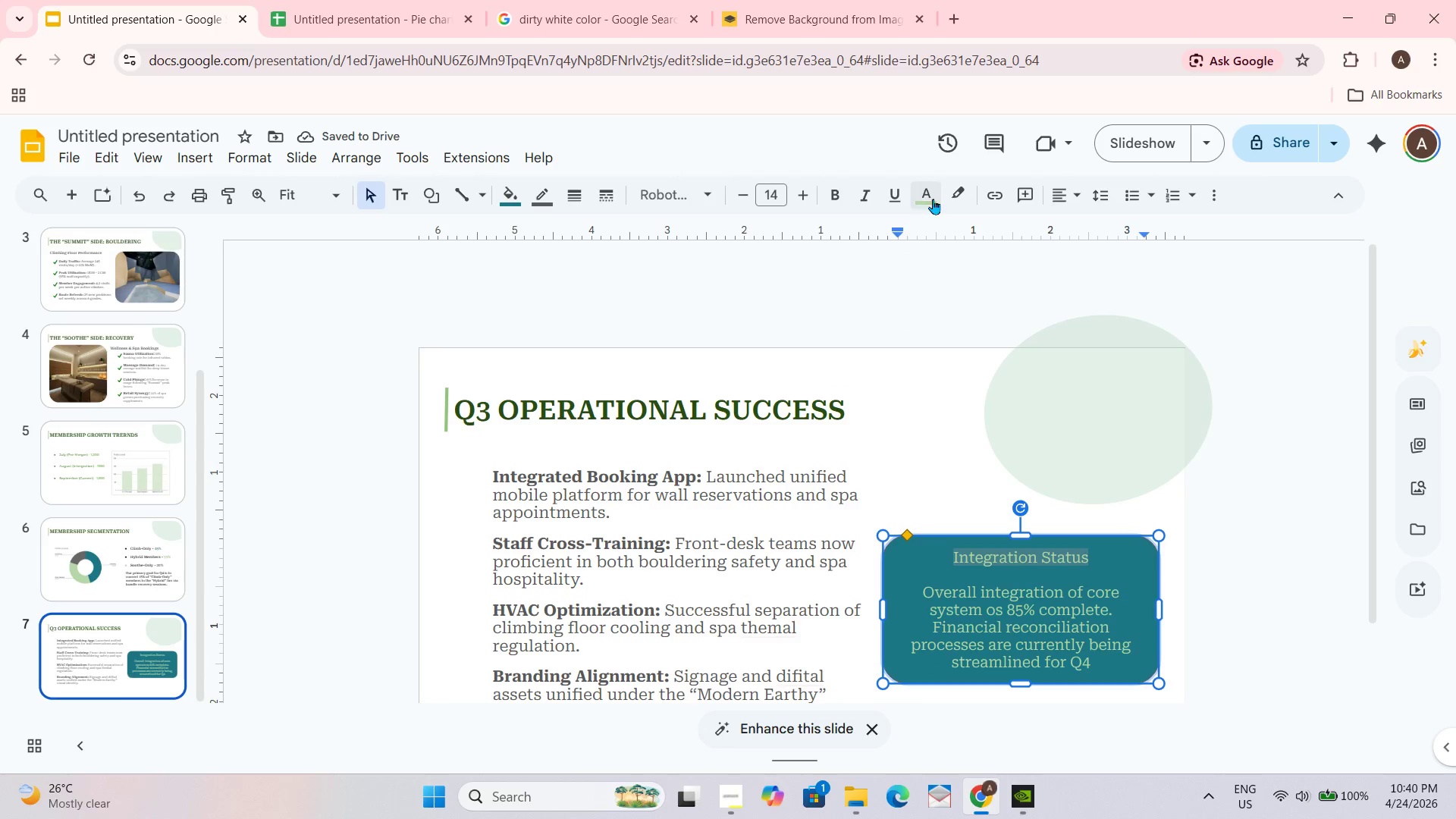 
left_click([933, 194])
 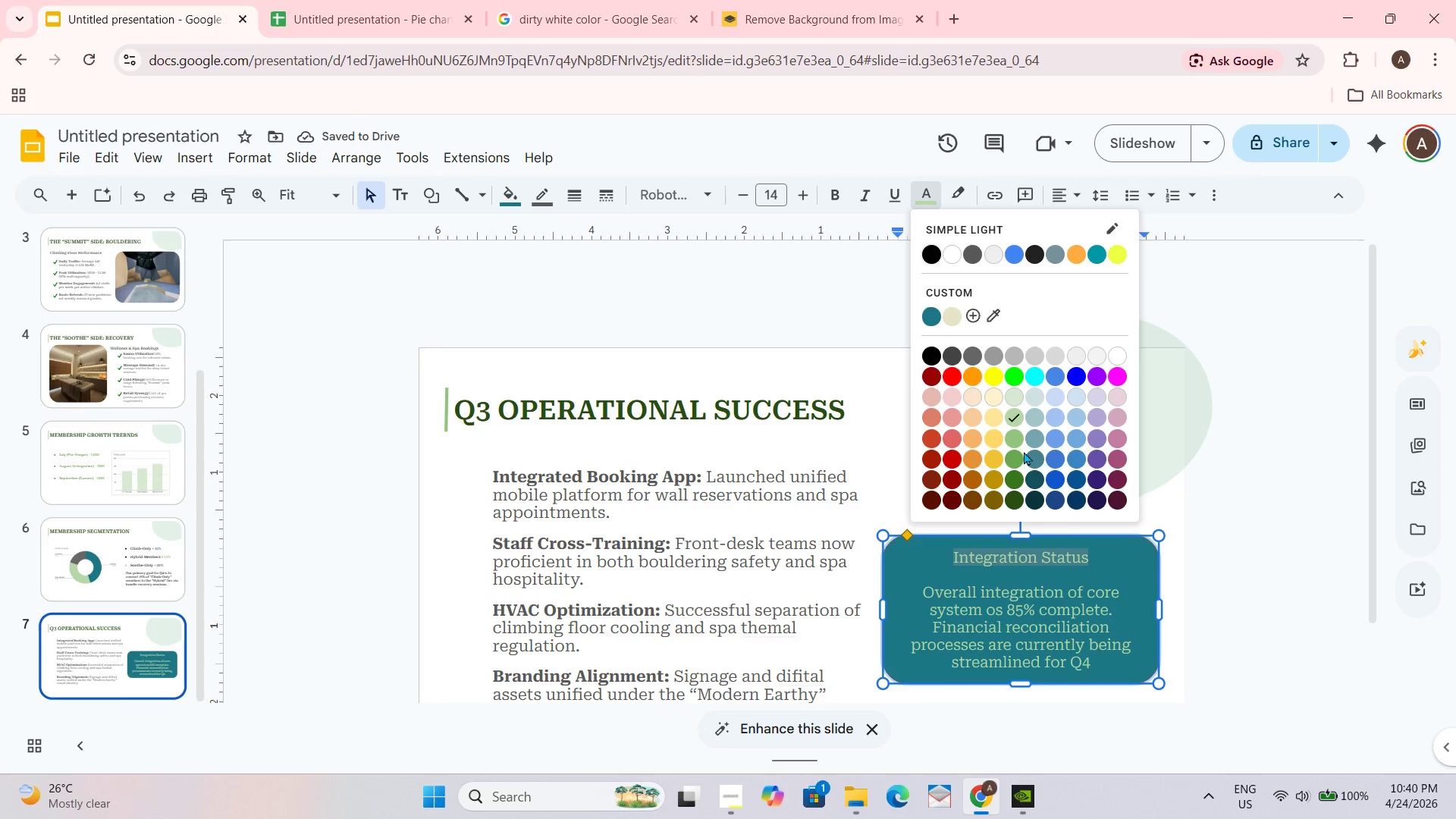 
left_click([1017, 443])
 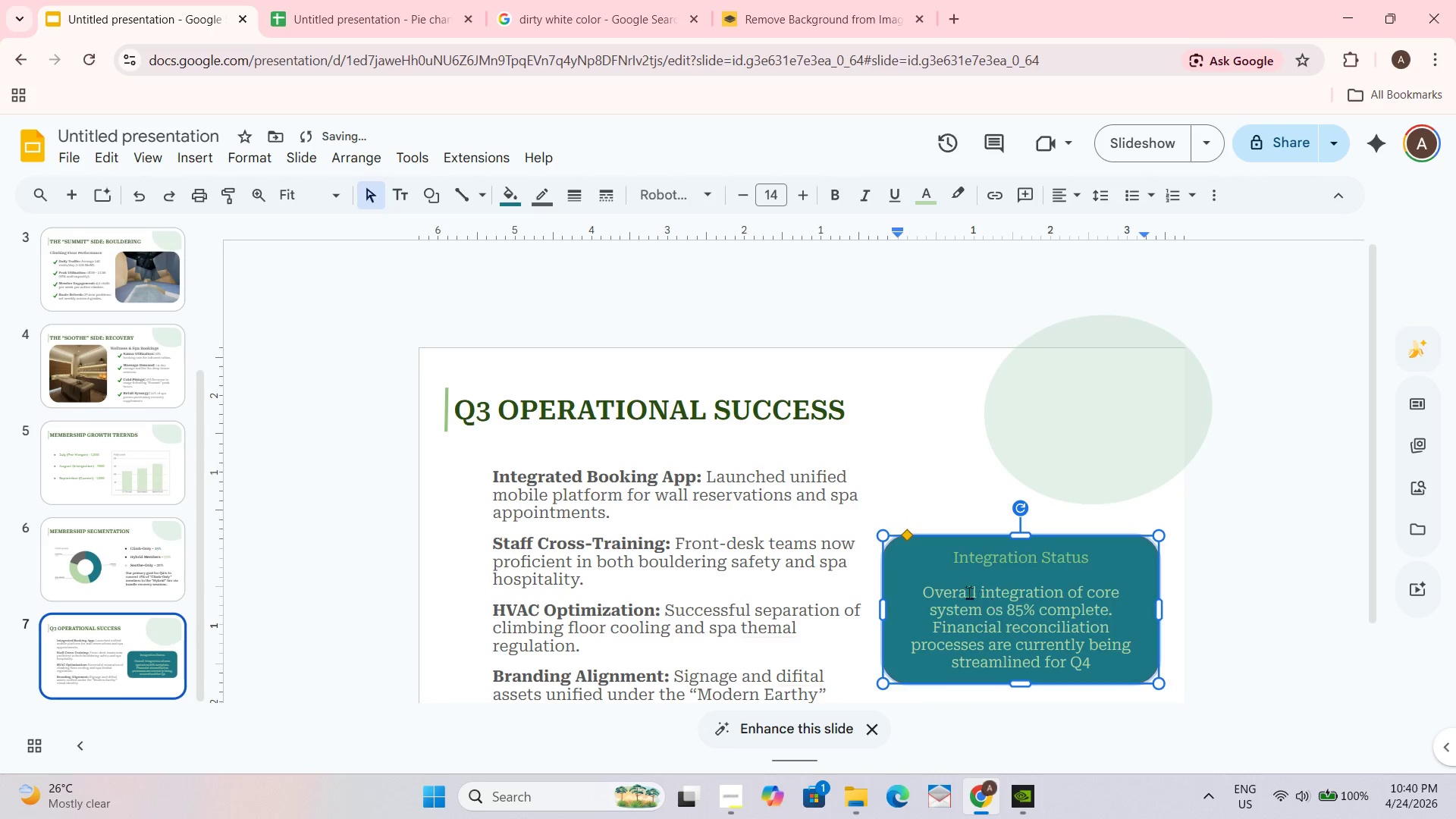 
left_click_drag(start_coordinate=[926, 591], to_coordinate=[1122, 673])
 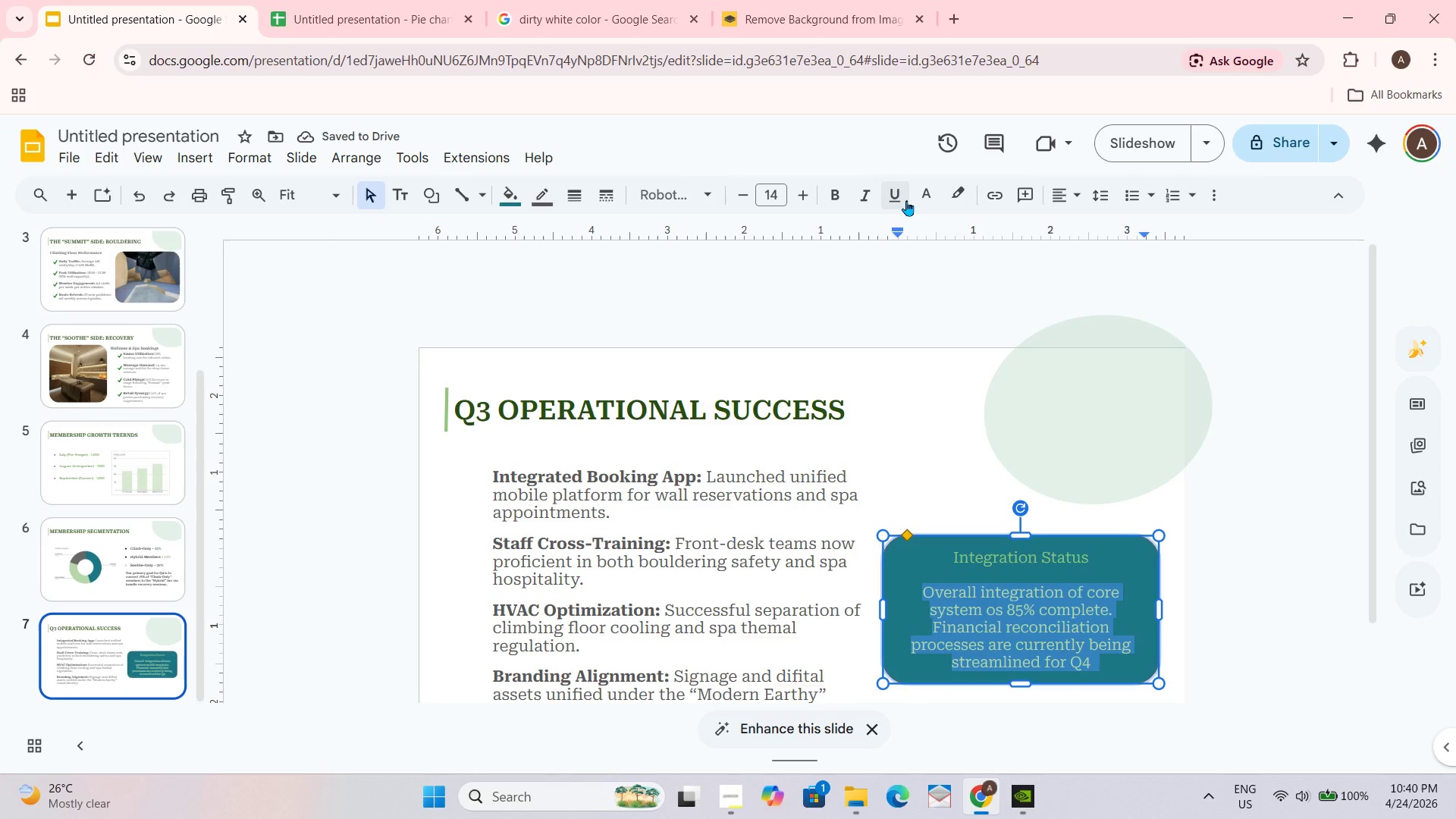 
left_click([930, 197])
 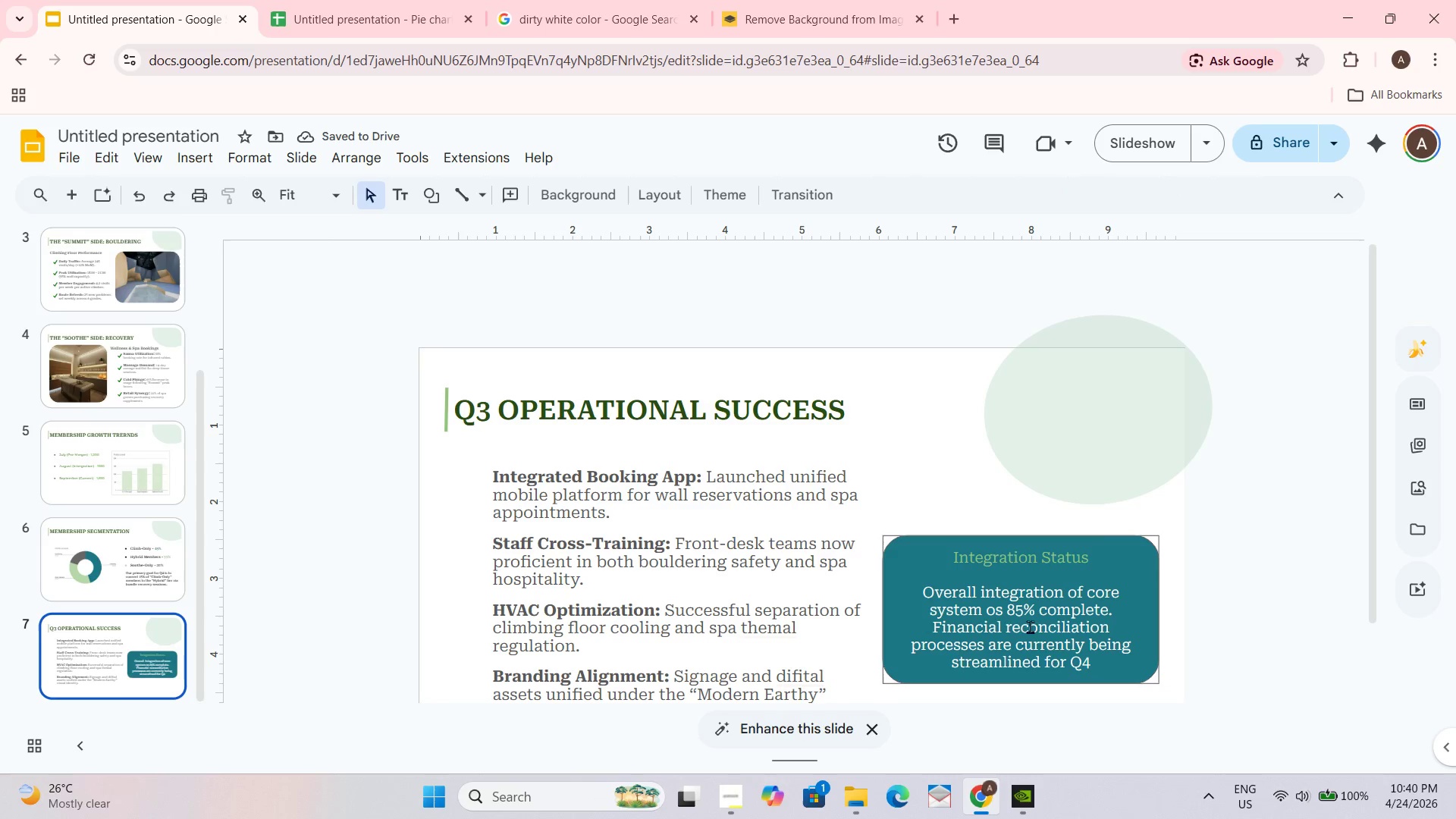 
left_click_drag(start_coordinate=[956, 558], to_coordinate=[1112, 672])
 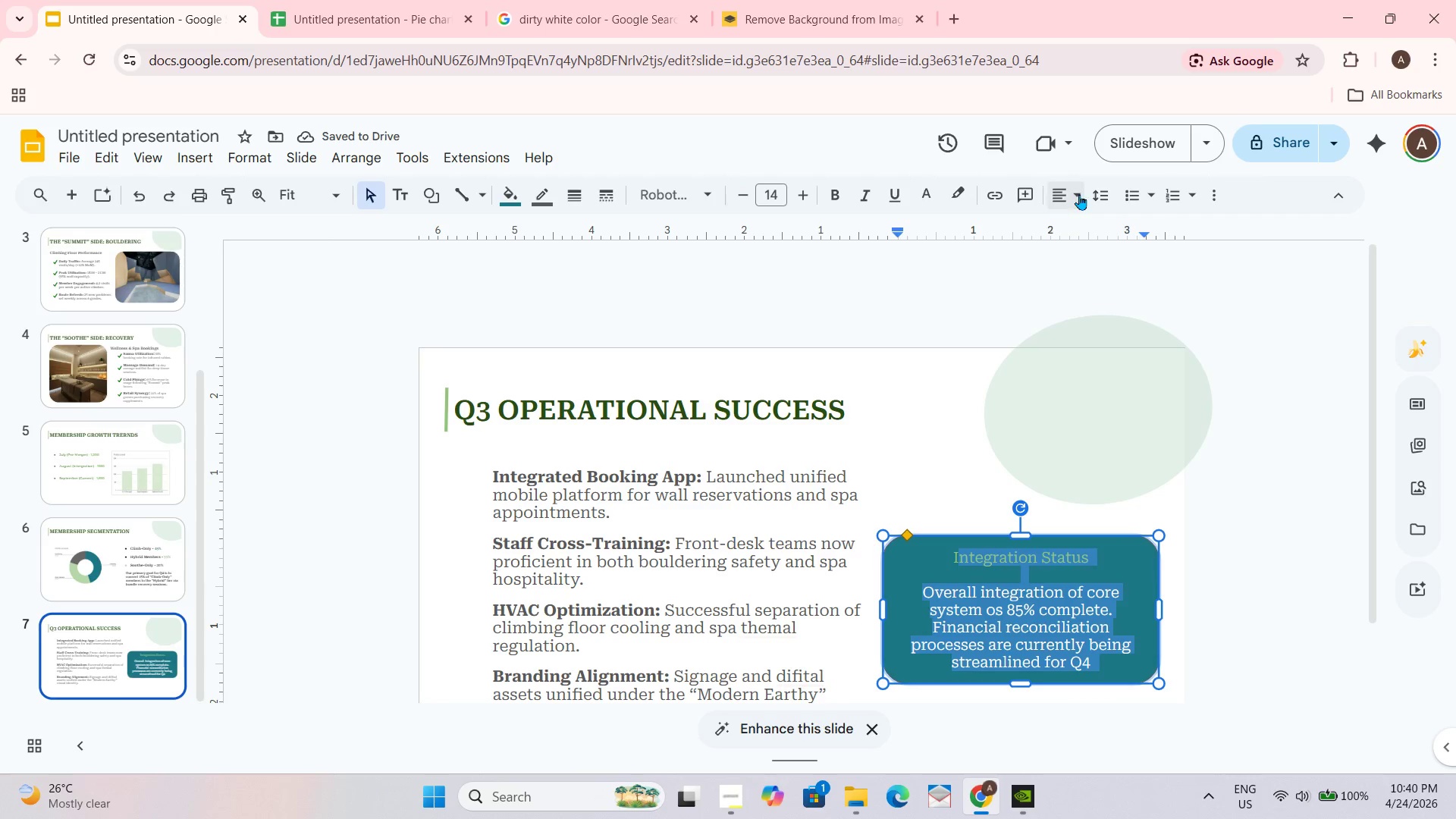 
left_click([1079, 193])
 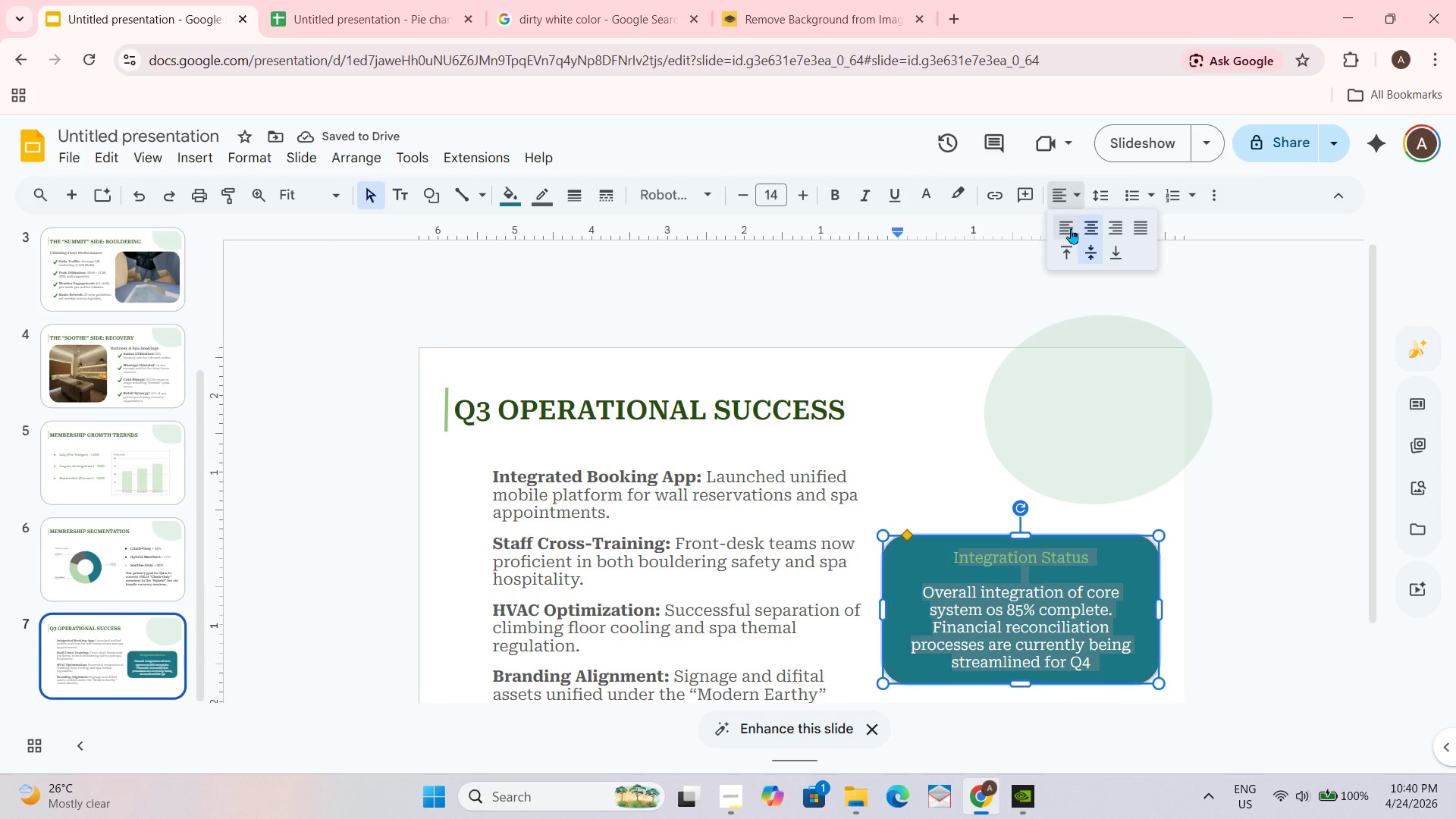 
left_click([1071, 228])
 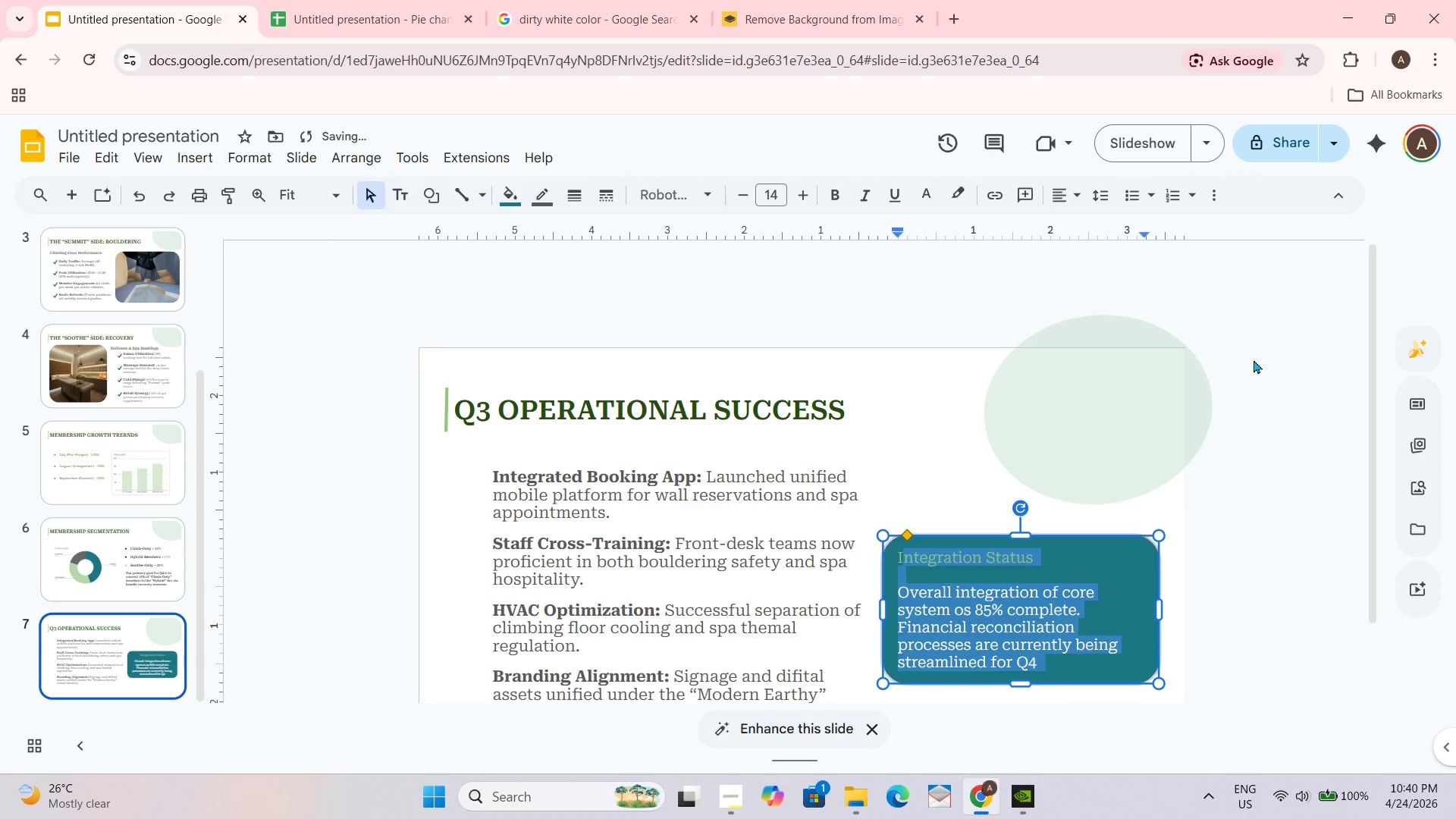 
left_click([1265, 375])
 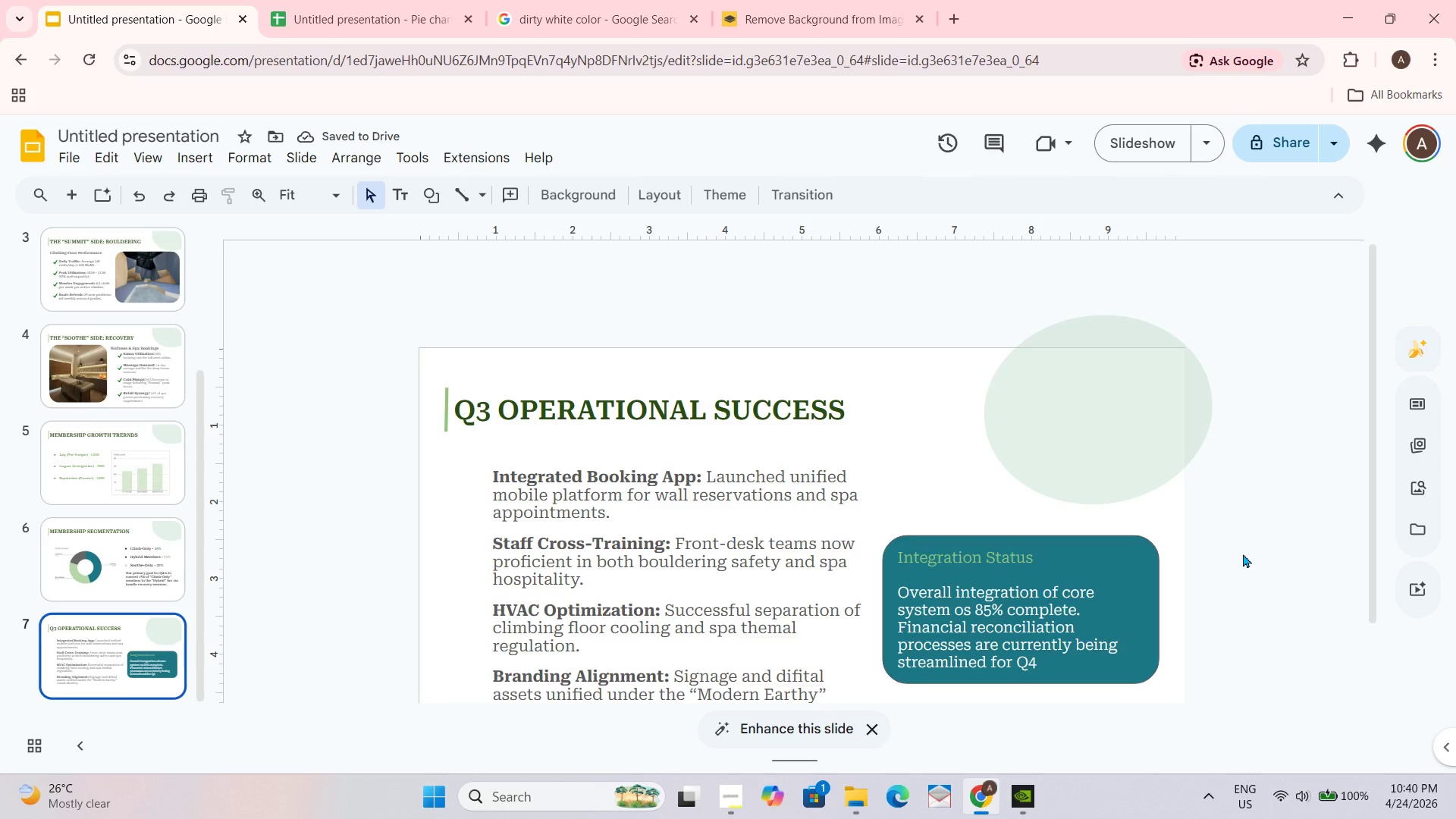 
scroll: coordinate [1136, 461], scroll_direction: down, amount: 3.0
 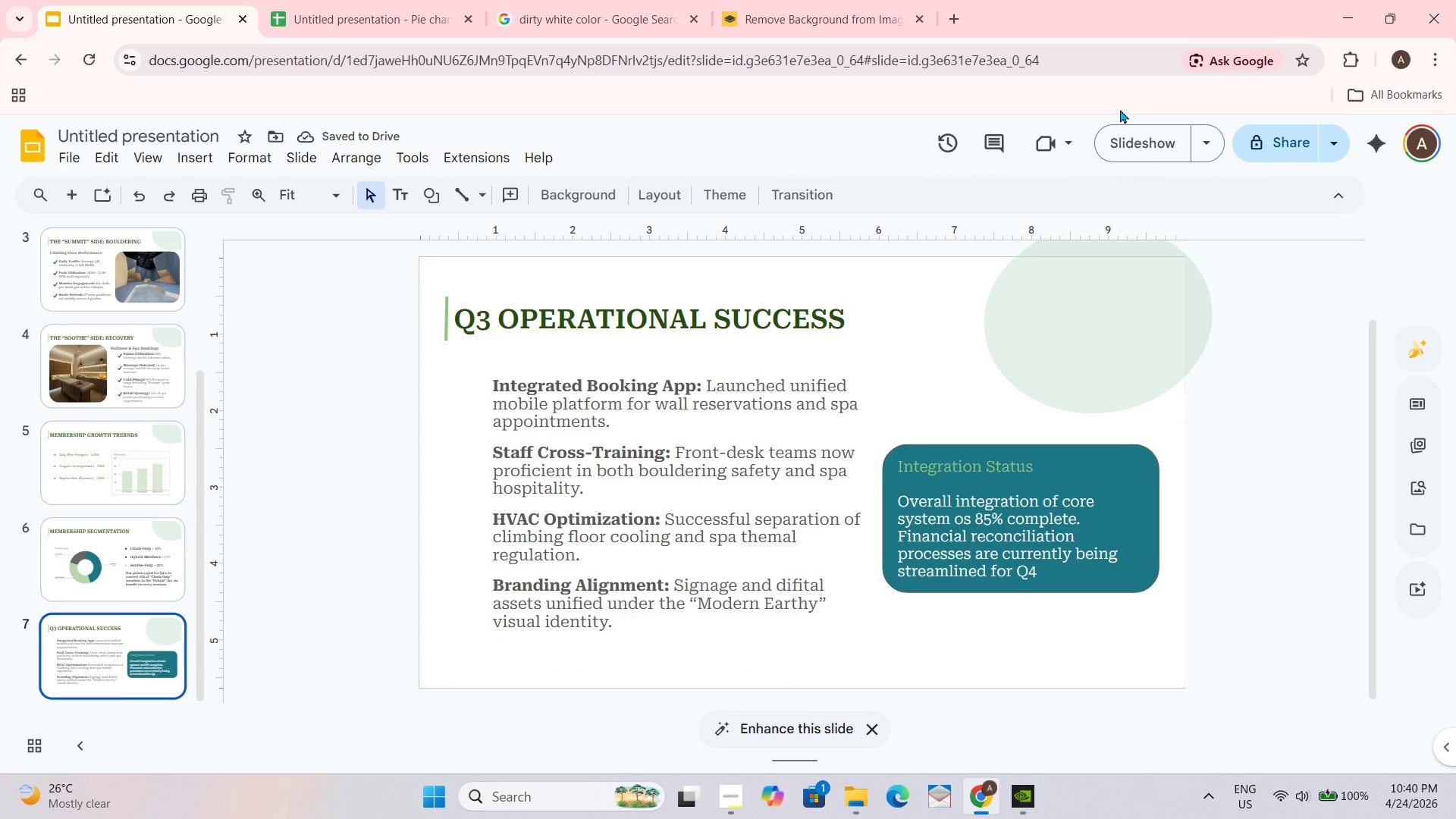 
left_click([1122, 140])
 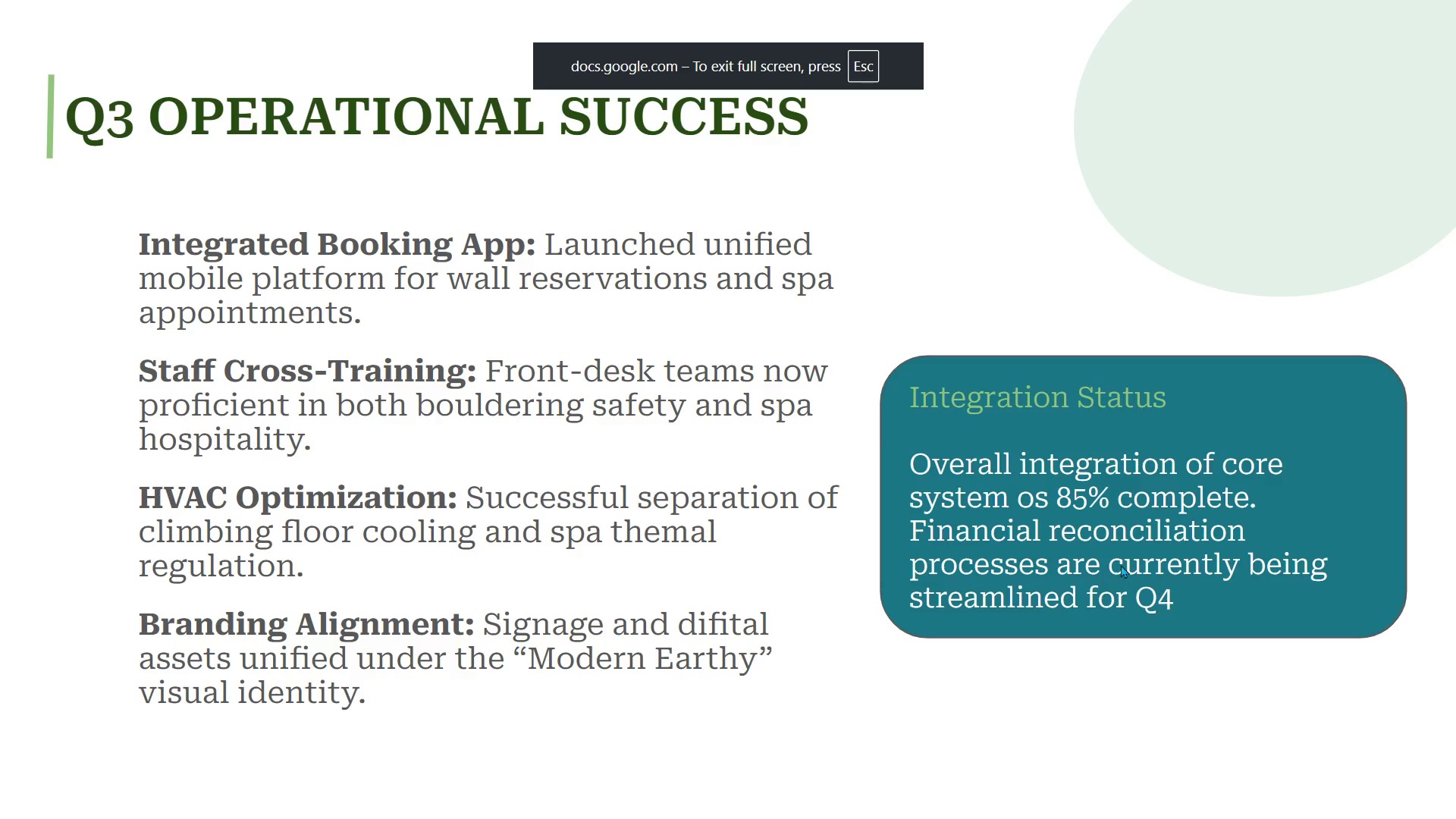 
key(Escape)
 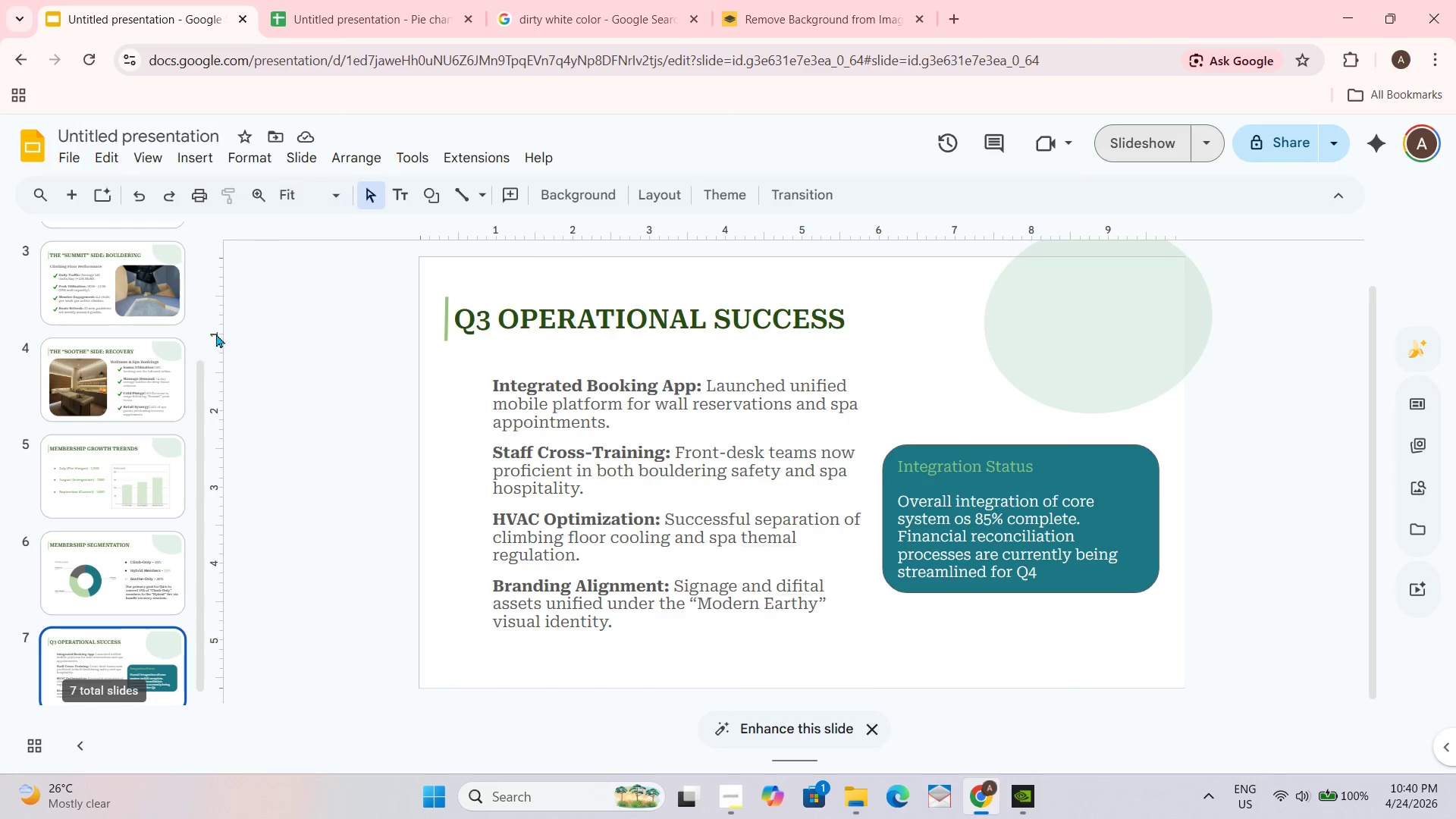 
scroll: coordinate [119, 462], scroll_direction: up, amount: 1.0
 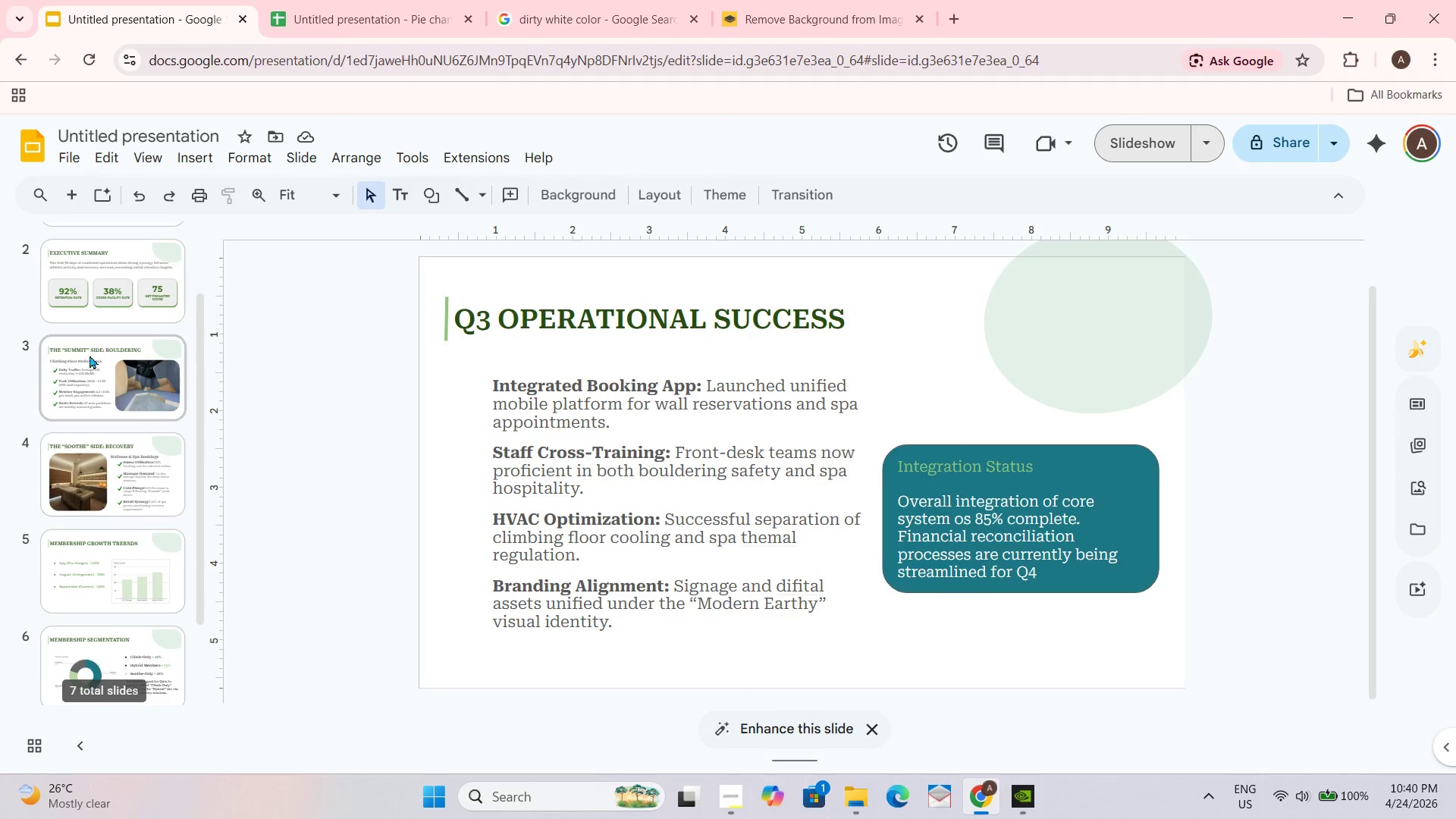 
left_click([88, 380])
 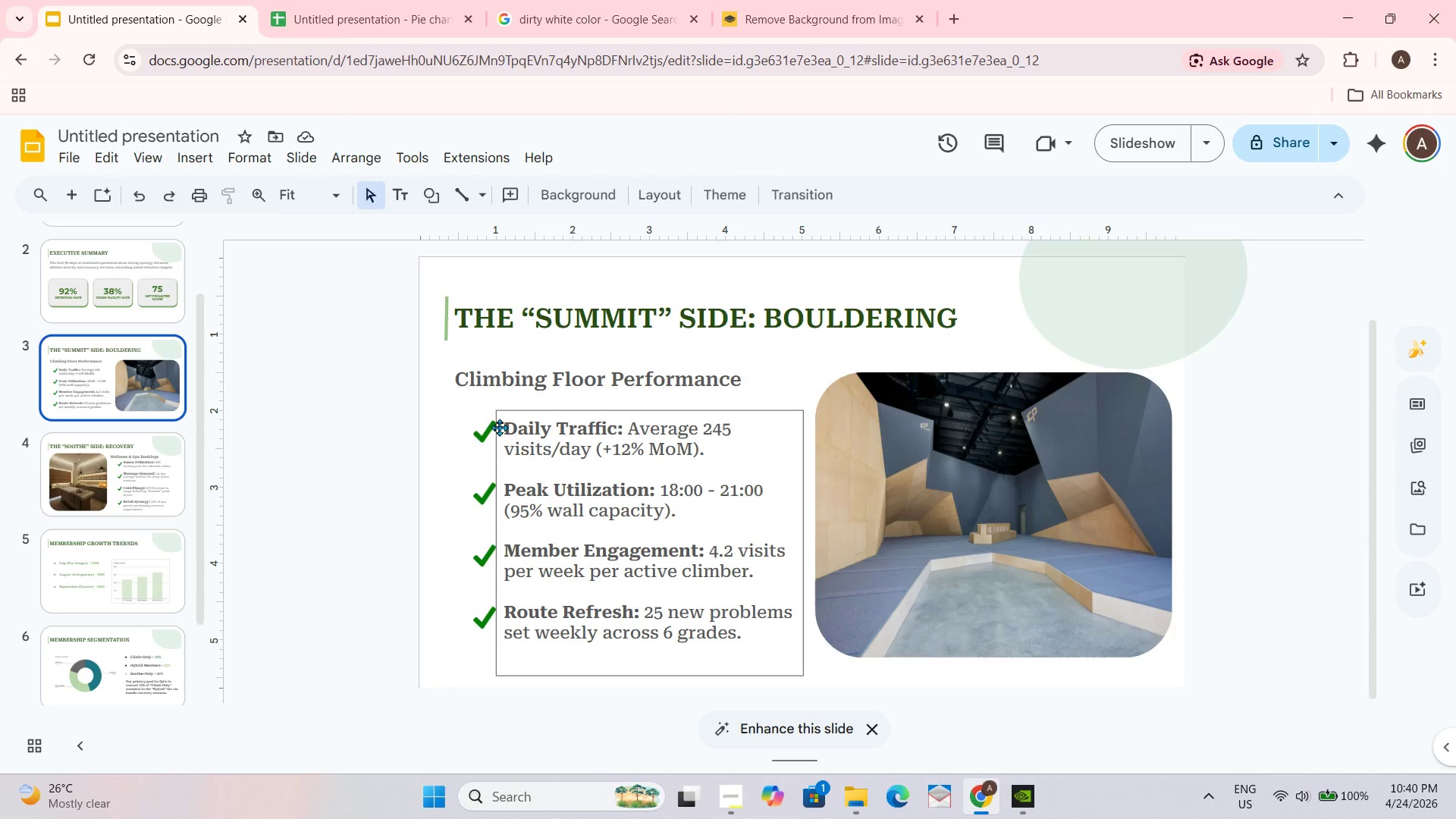 
left_click([486, 433])
 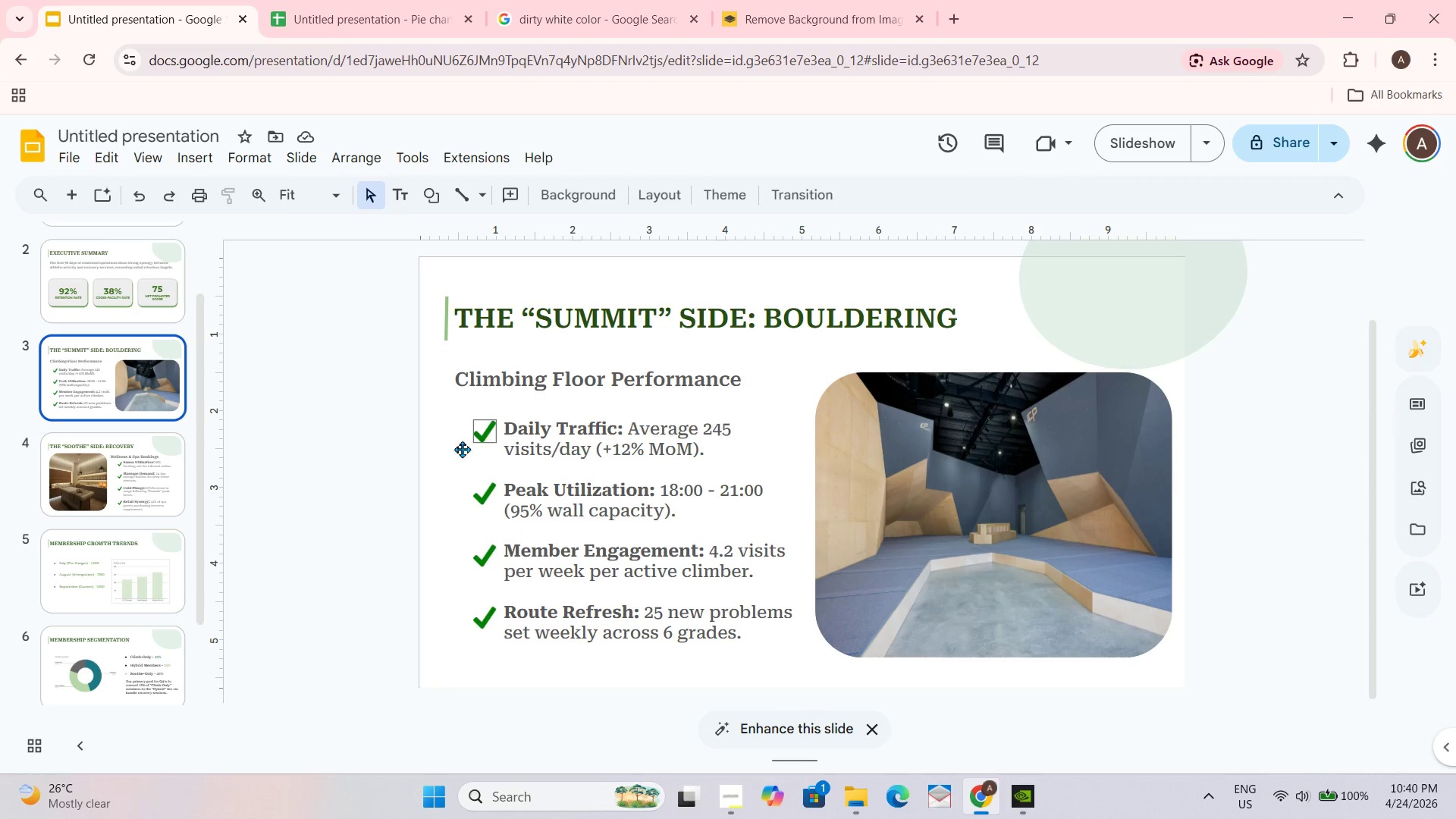 
key(Control+C)
 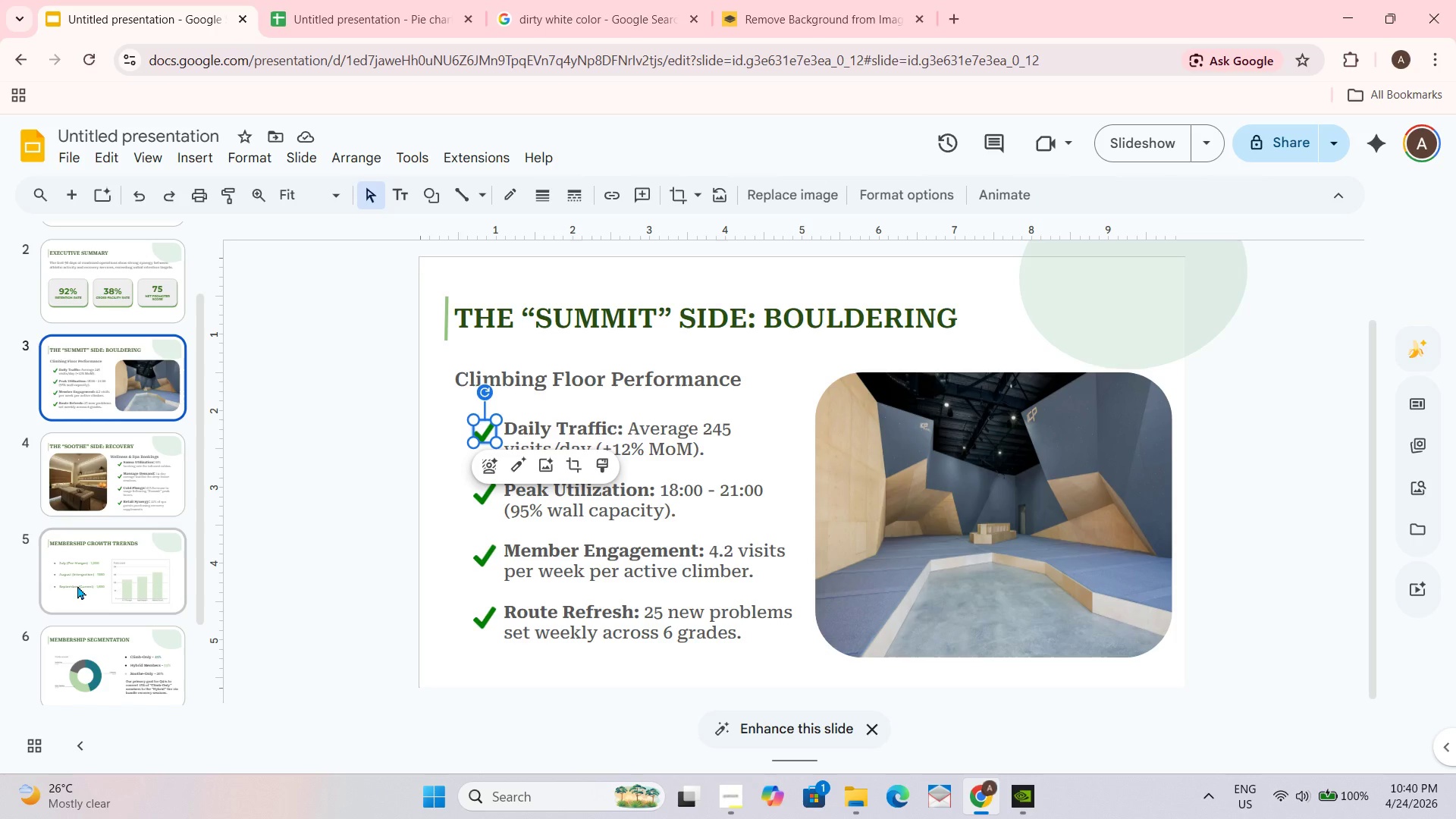 
scroll: coordinate [81, 569], scroll_direction: down, amount: 5.0
 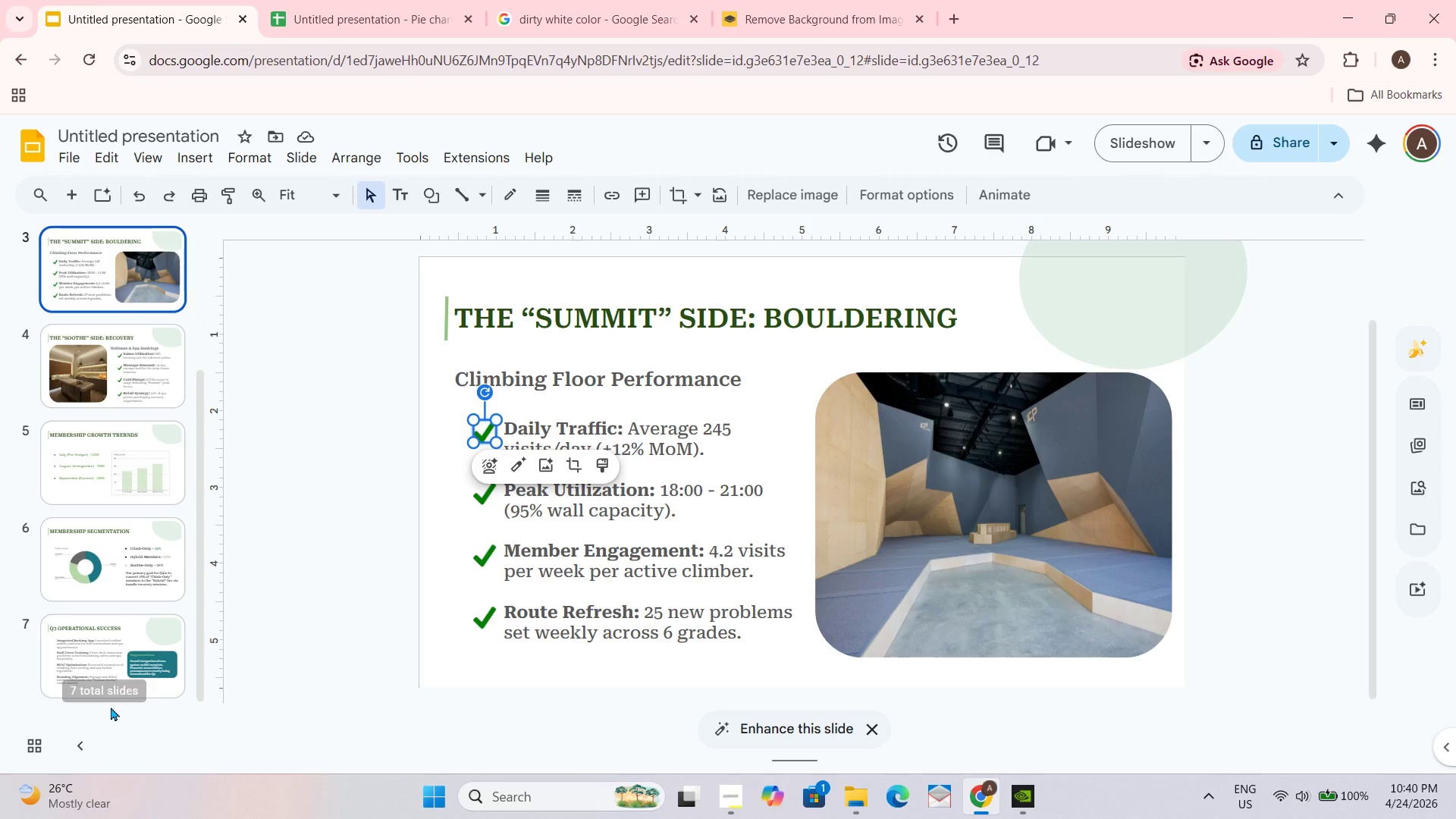 
double_click([105, 657])
 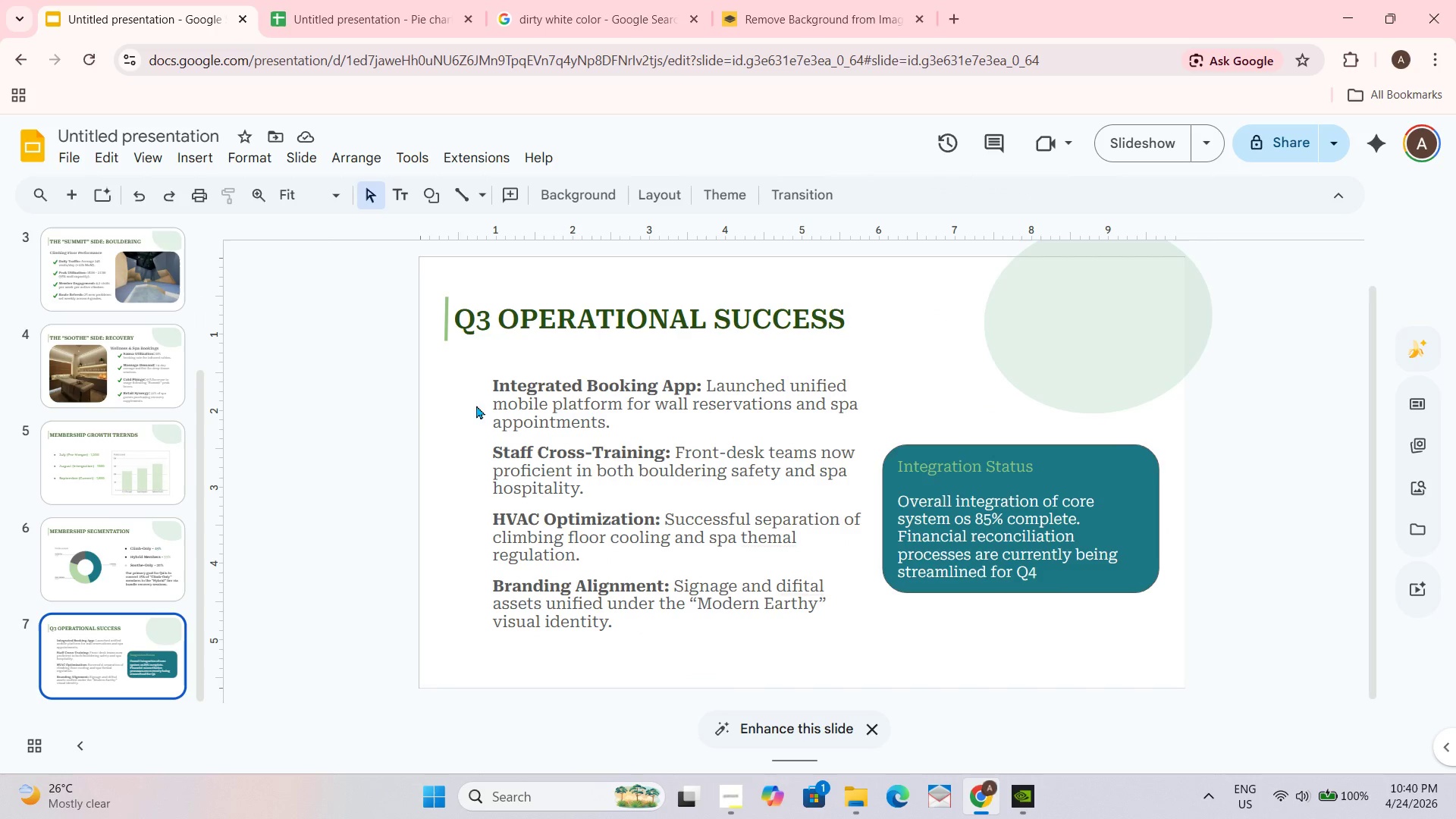 
key(Control+V)
 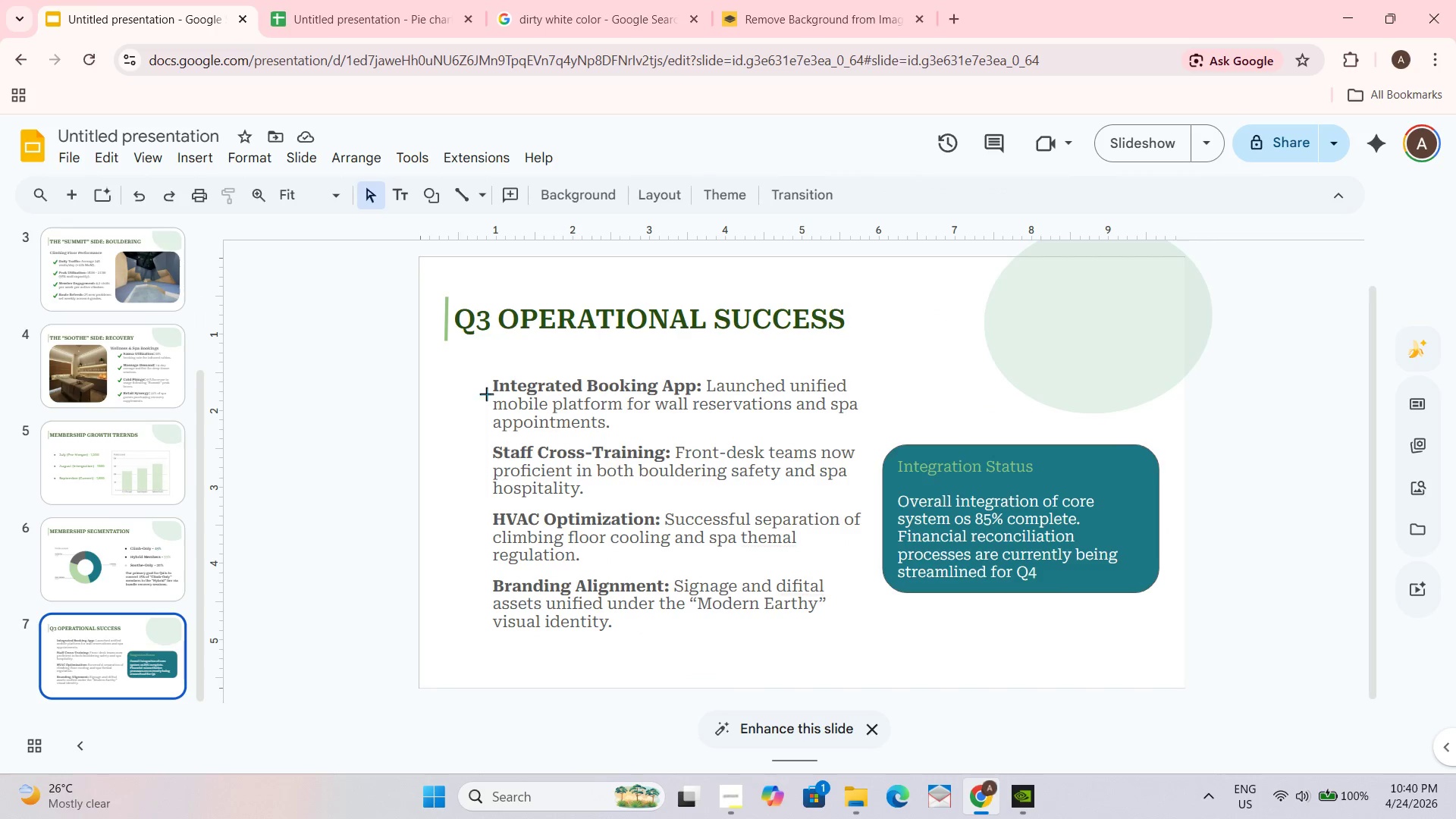 
key(Control+V)
 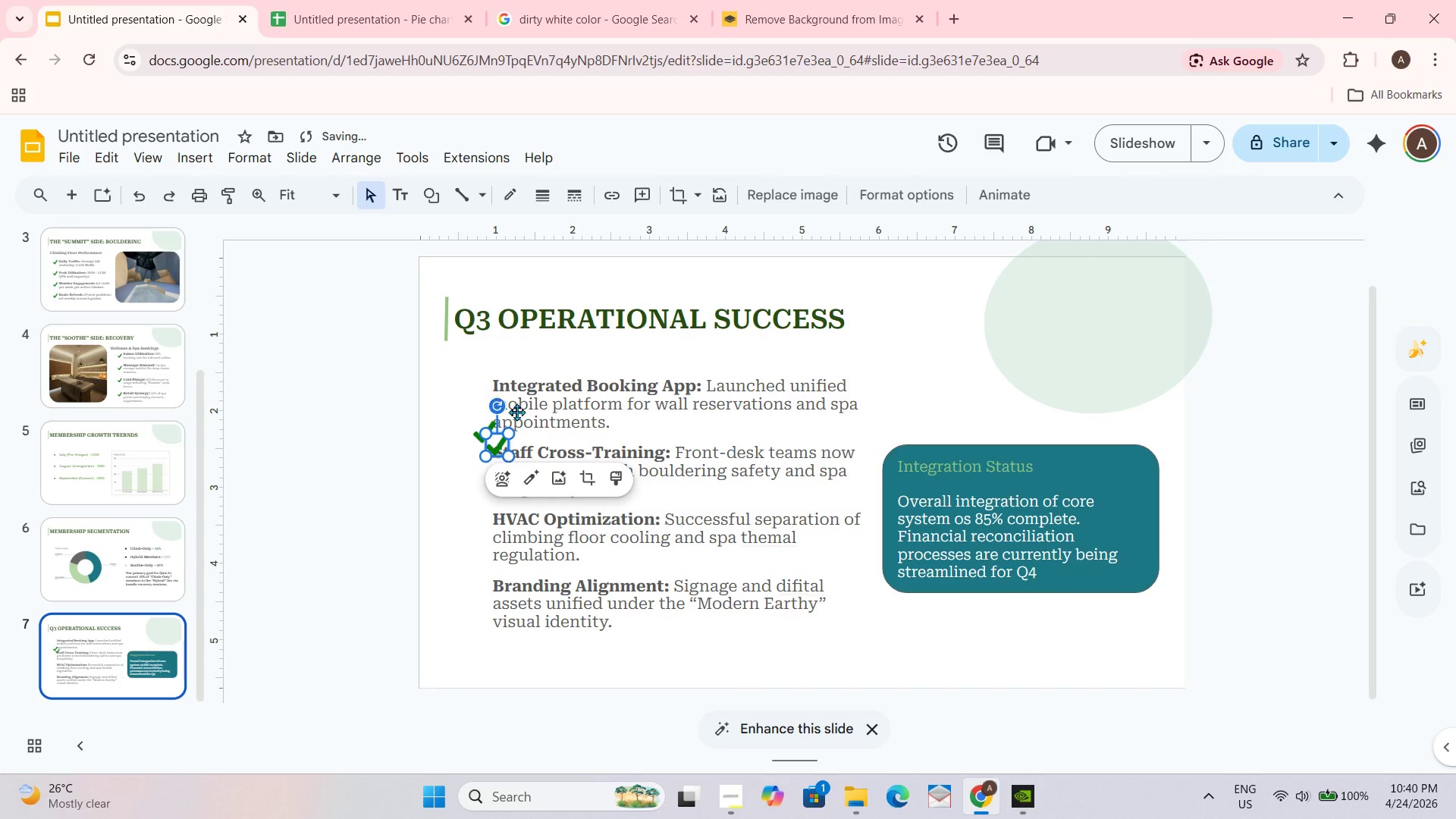 
key(Control+V)
 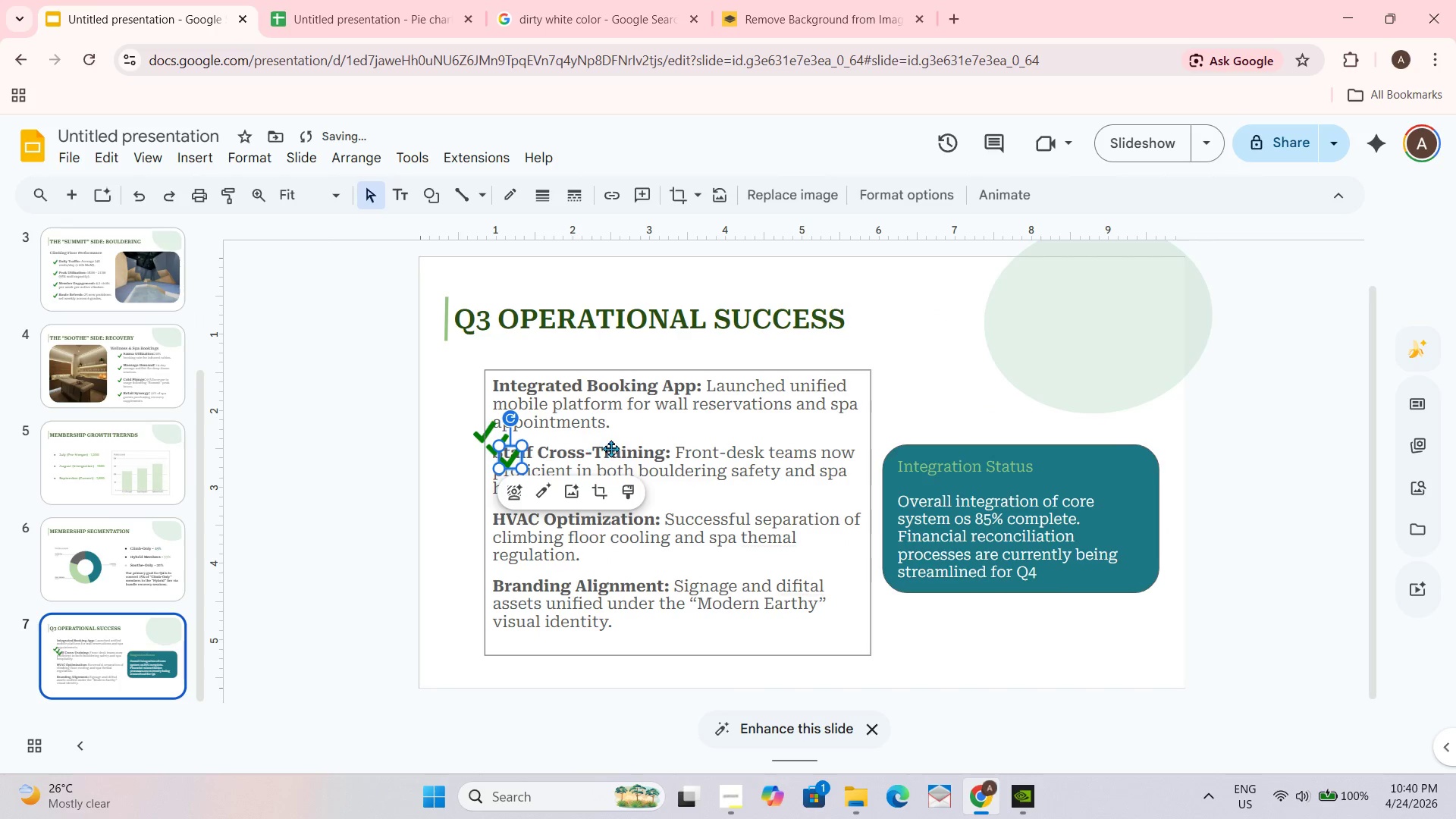 
key(Control+V)
 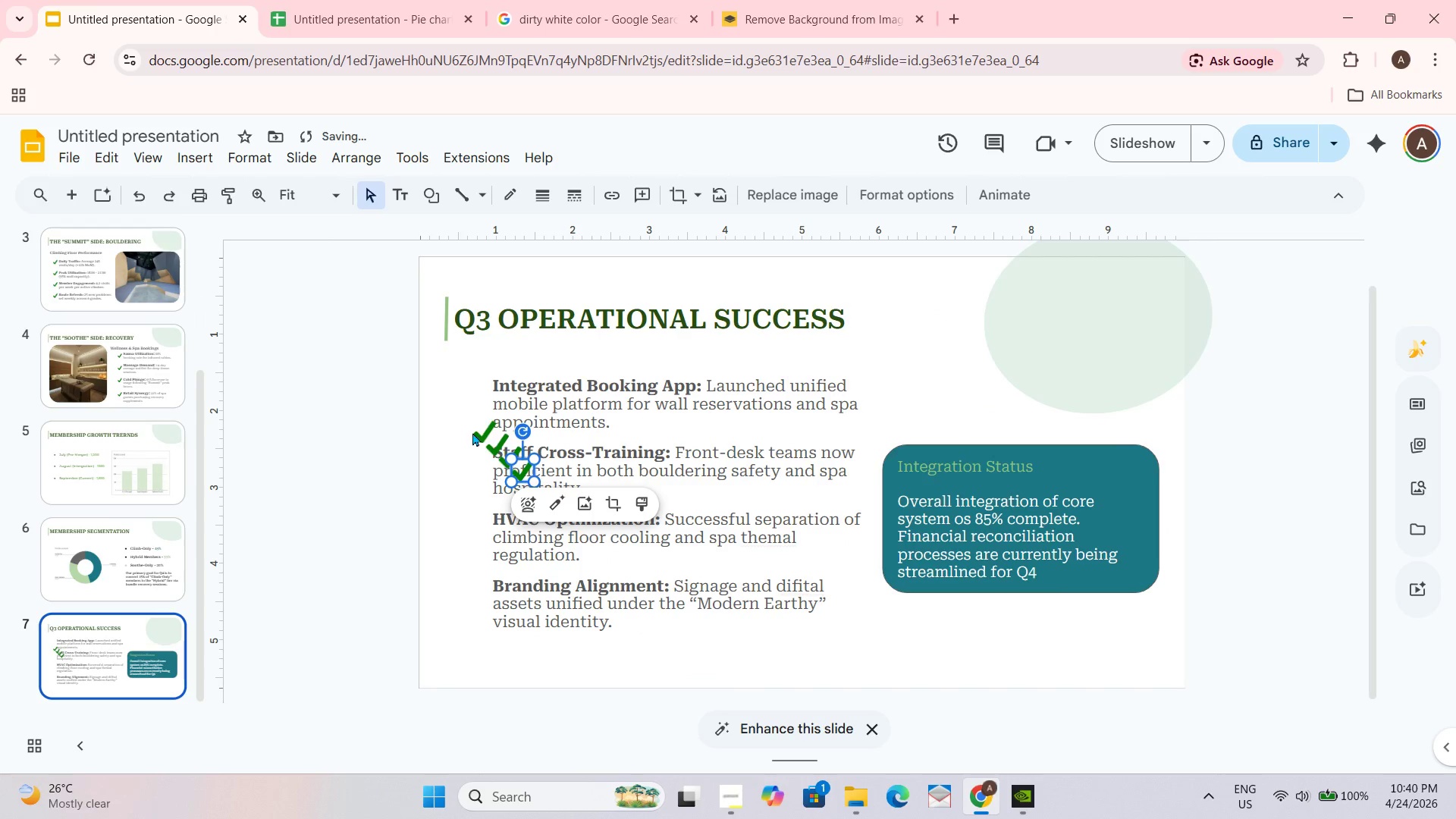 
left_click_drag(start_coordinate=[485, 425], to_coordinate=[474, 388])
 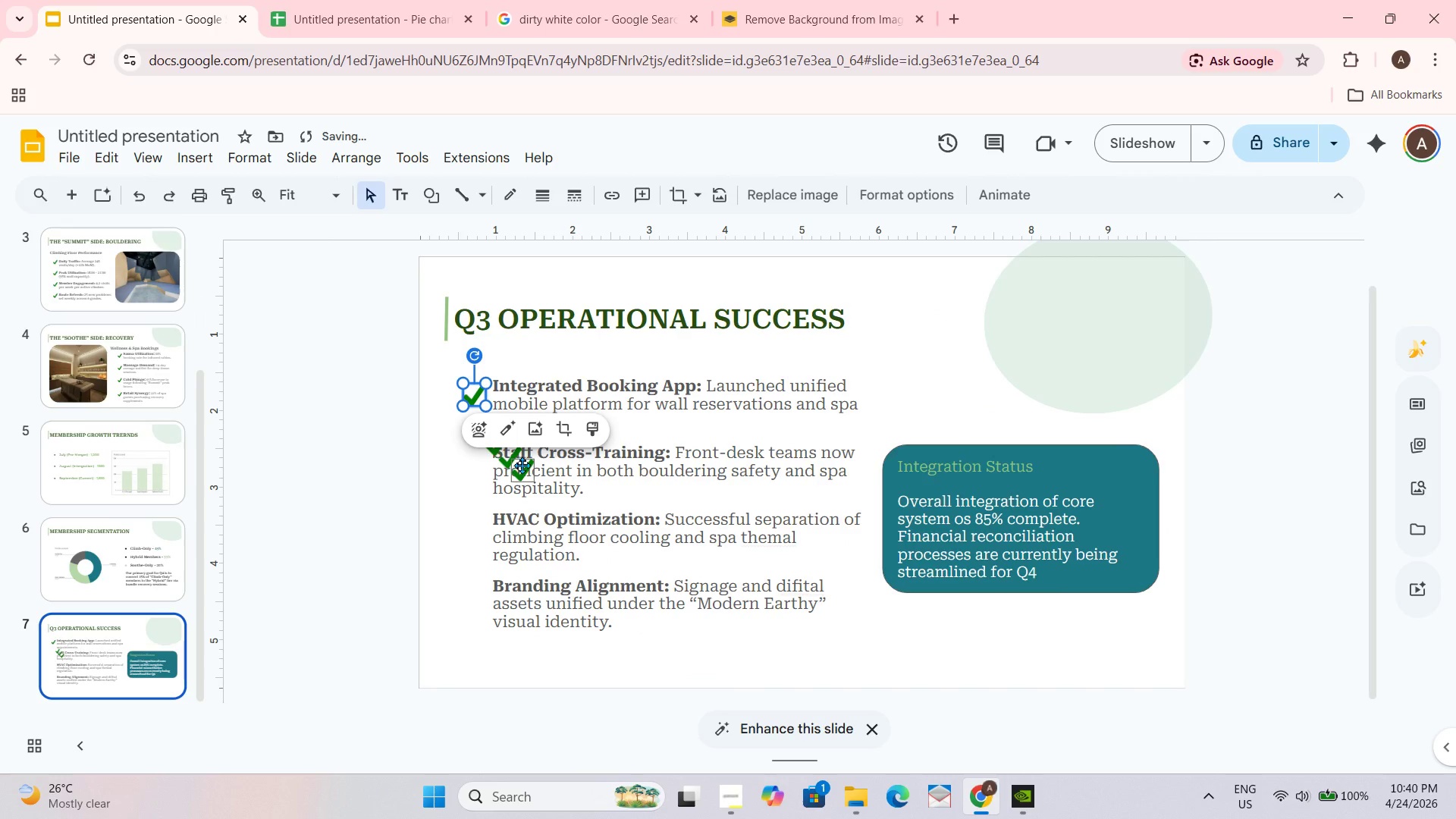 
left_click_drag(start_coordinate=[521, 477], to_coordinate=[474, 606])
 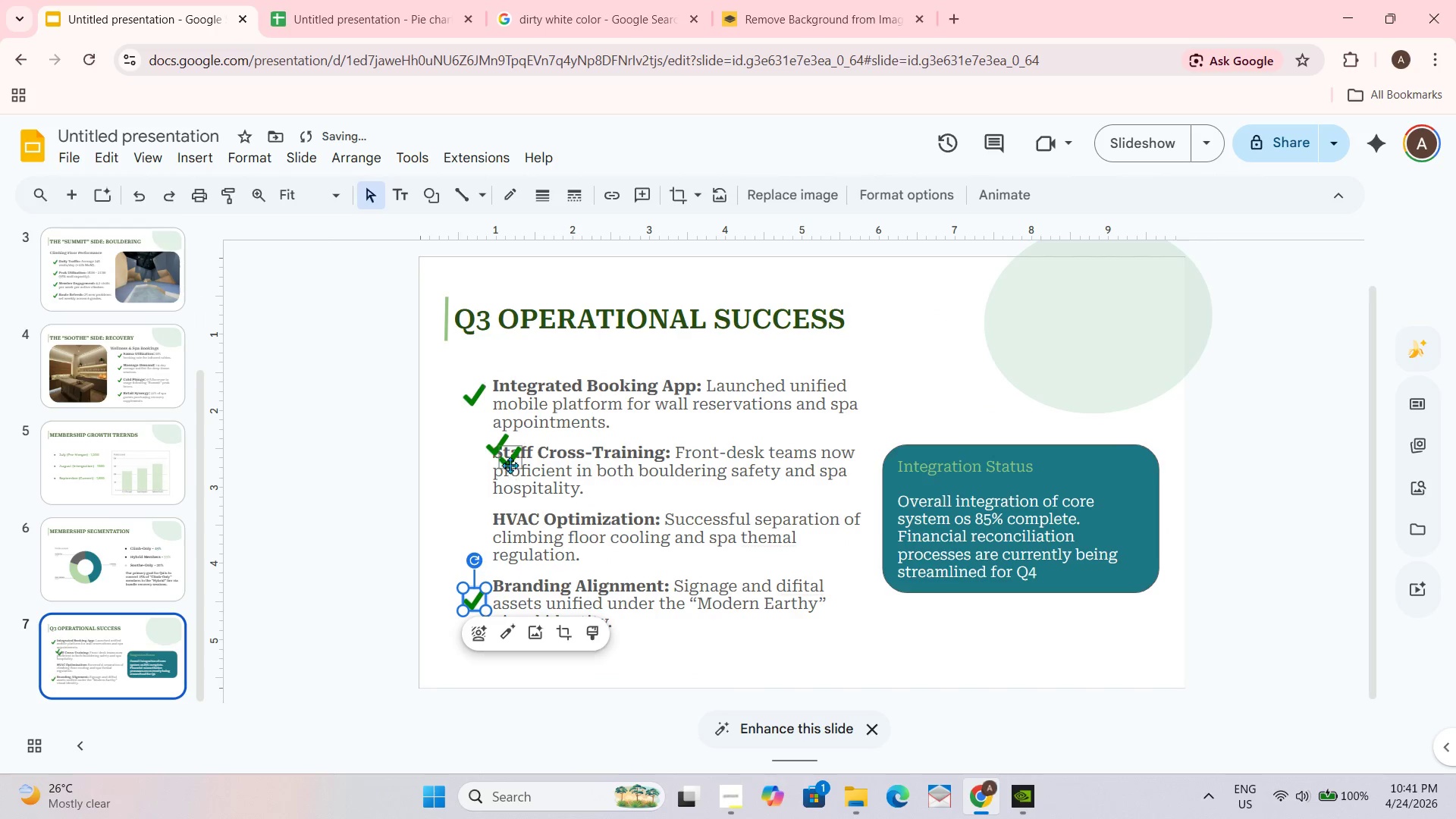 
left_click_drag(start_coordinate=[507, 462], to_coordinate=[472, 535])
 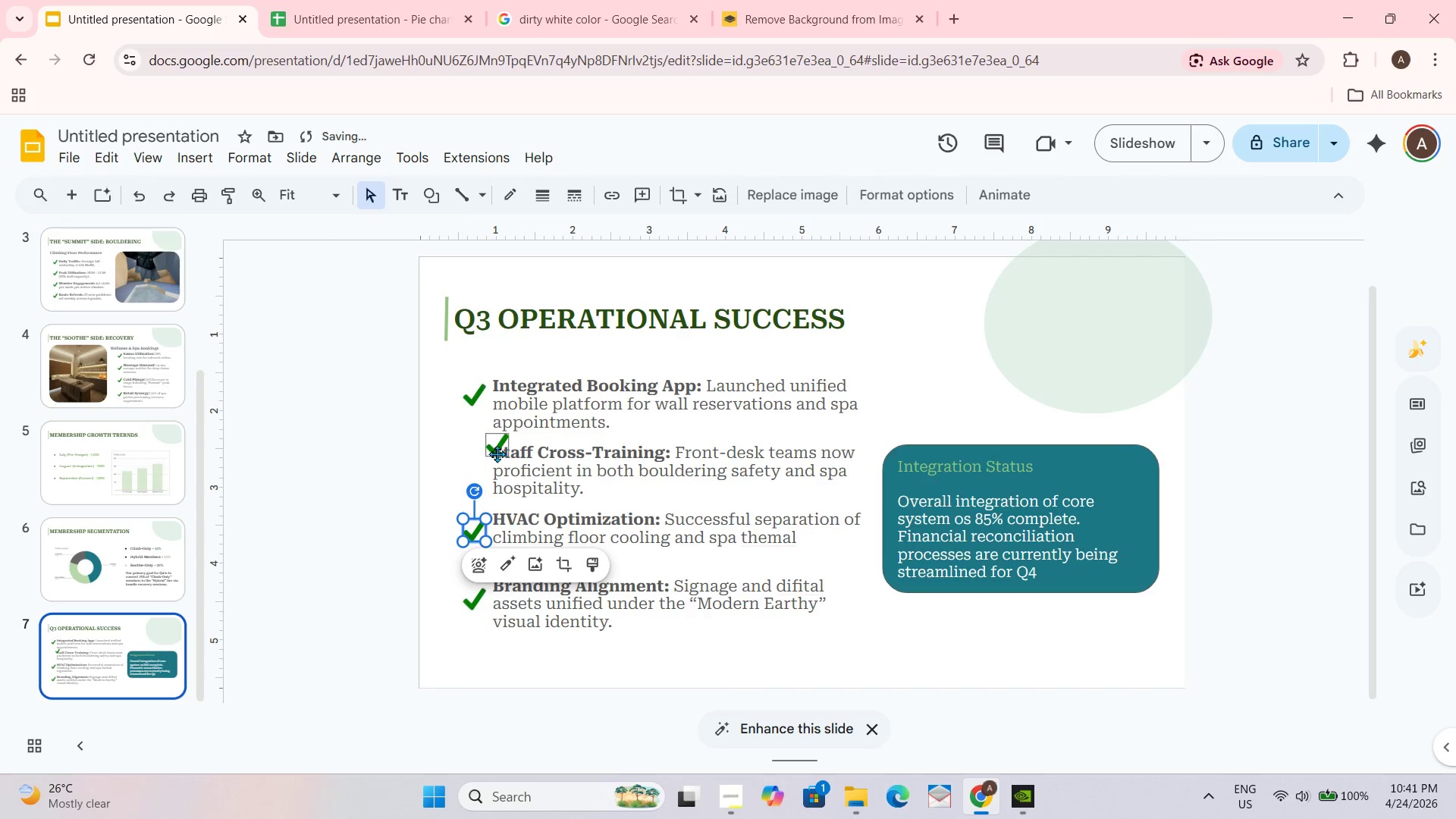 
left_click_drag(start_coordinate=[497, 453], to_coordinate=[472, 468])
 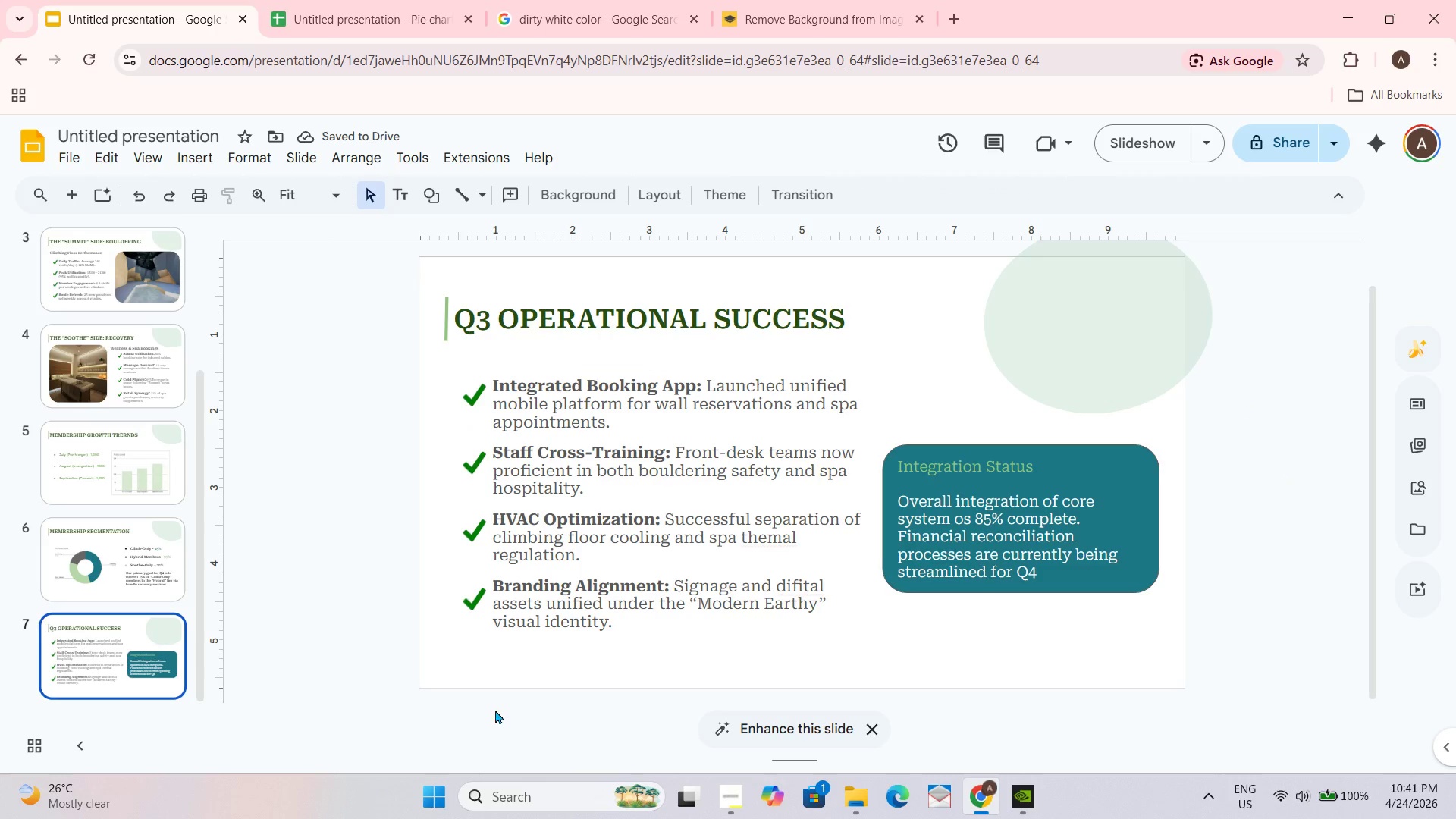 
wait(9.69)
 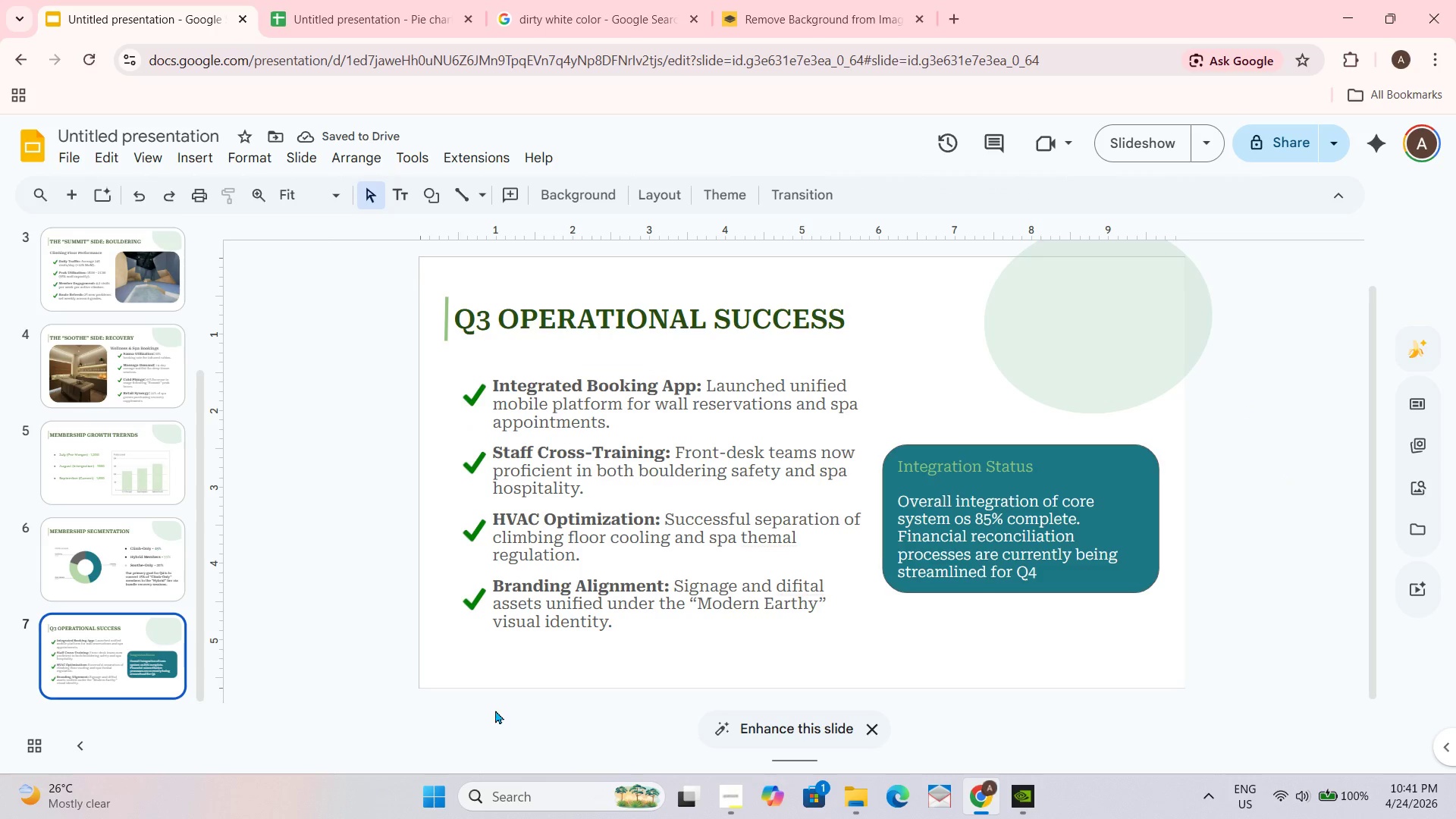 
left_click([146, 664])
 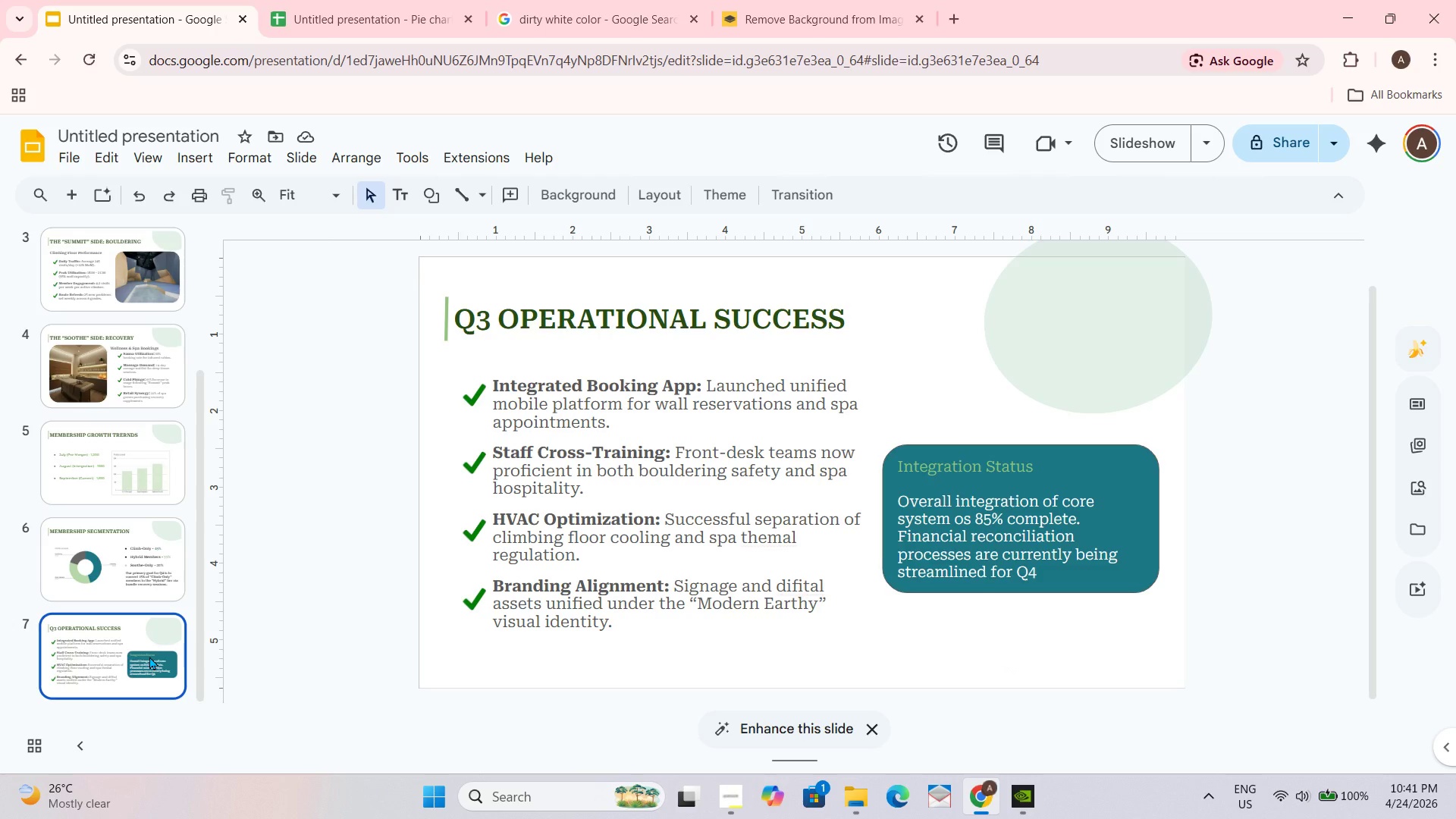 
key(Enter)
 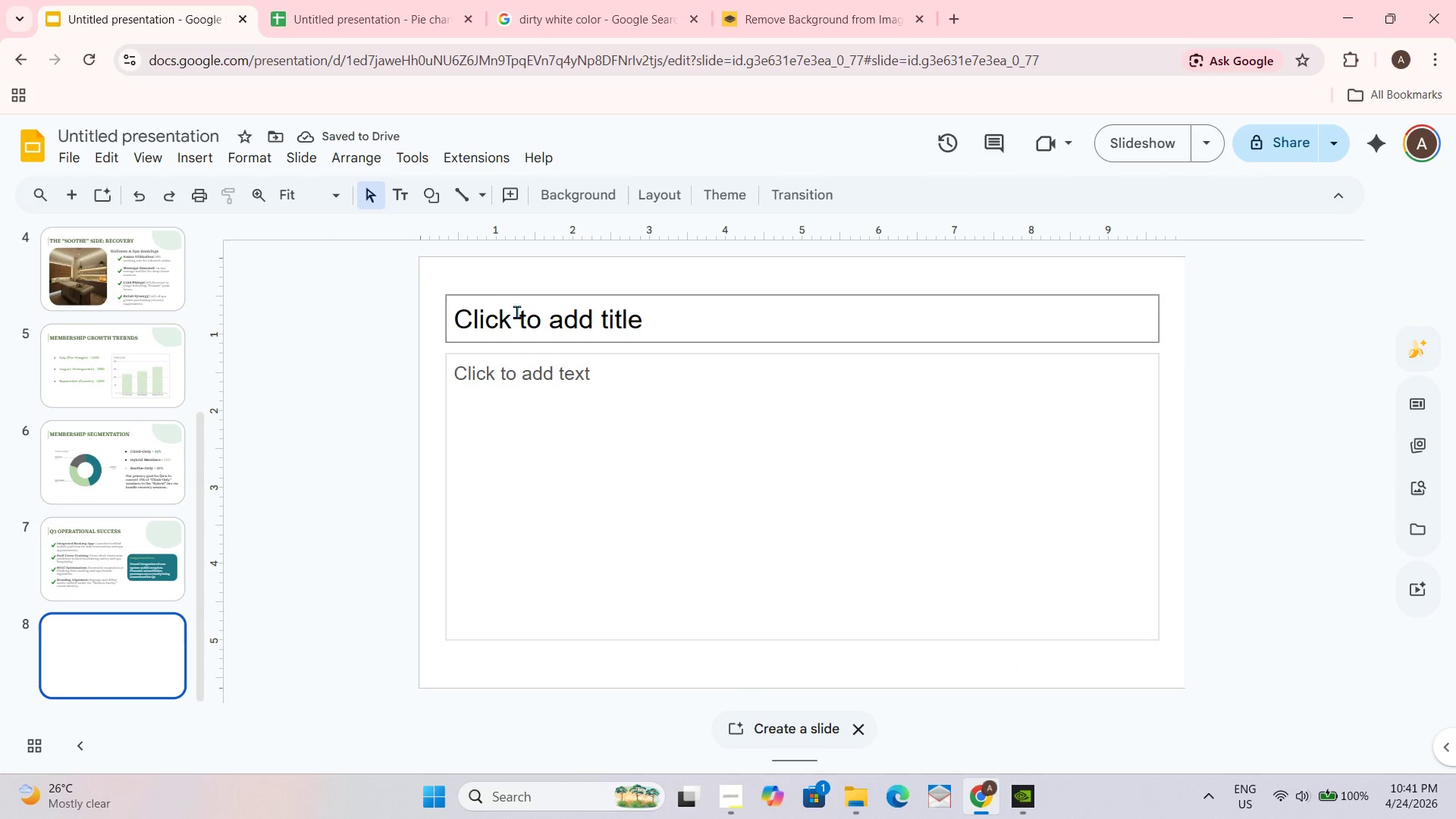 
wait(5.73)
 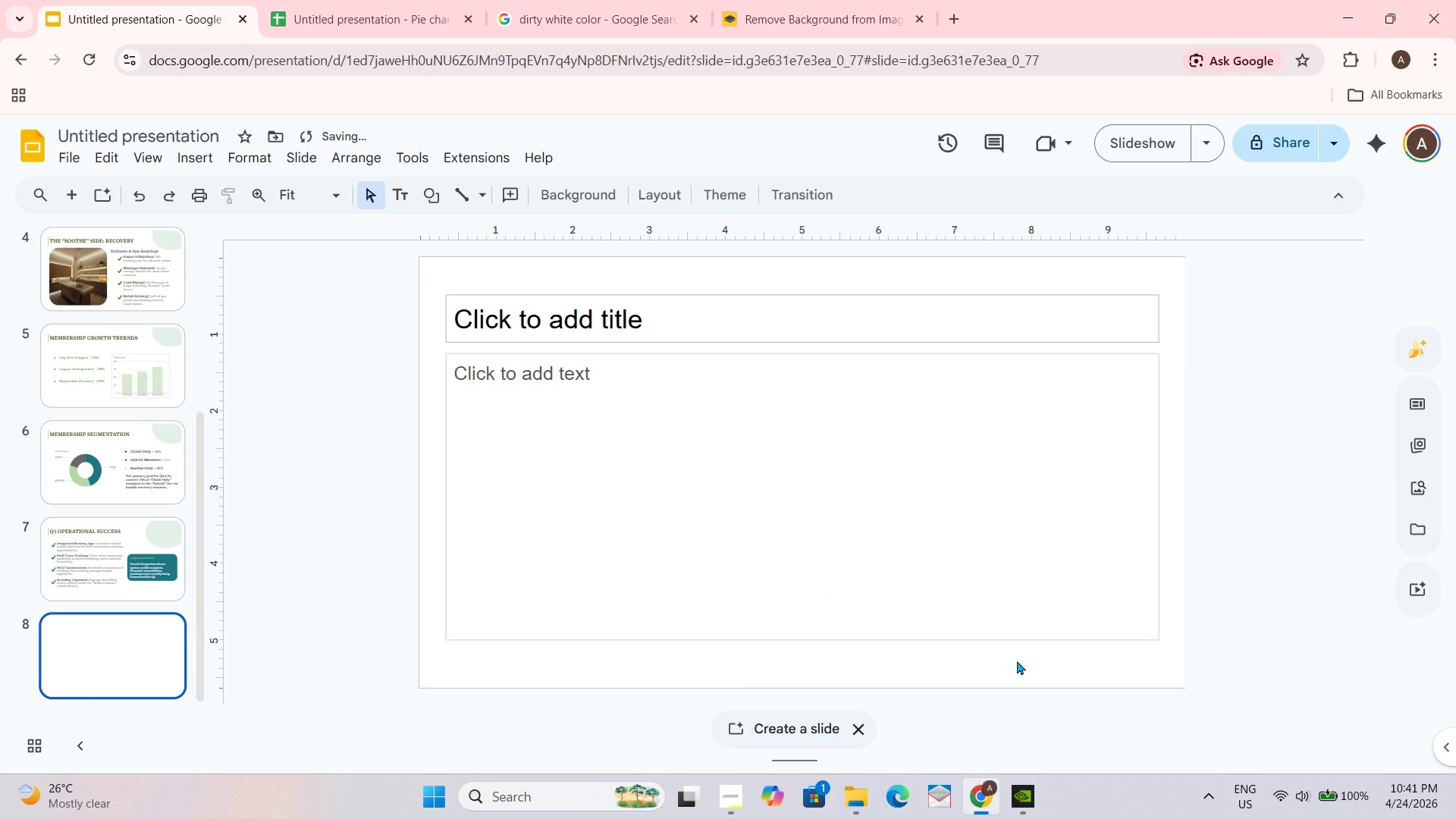 
key(Delete)
 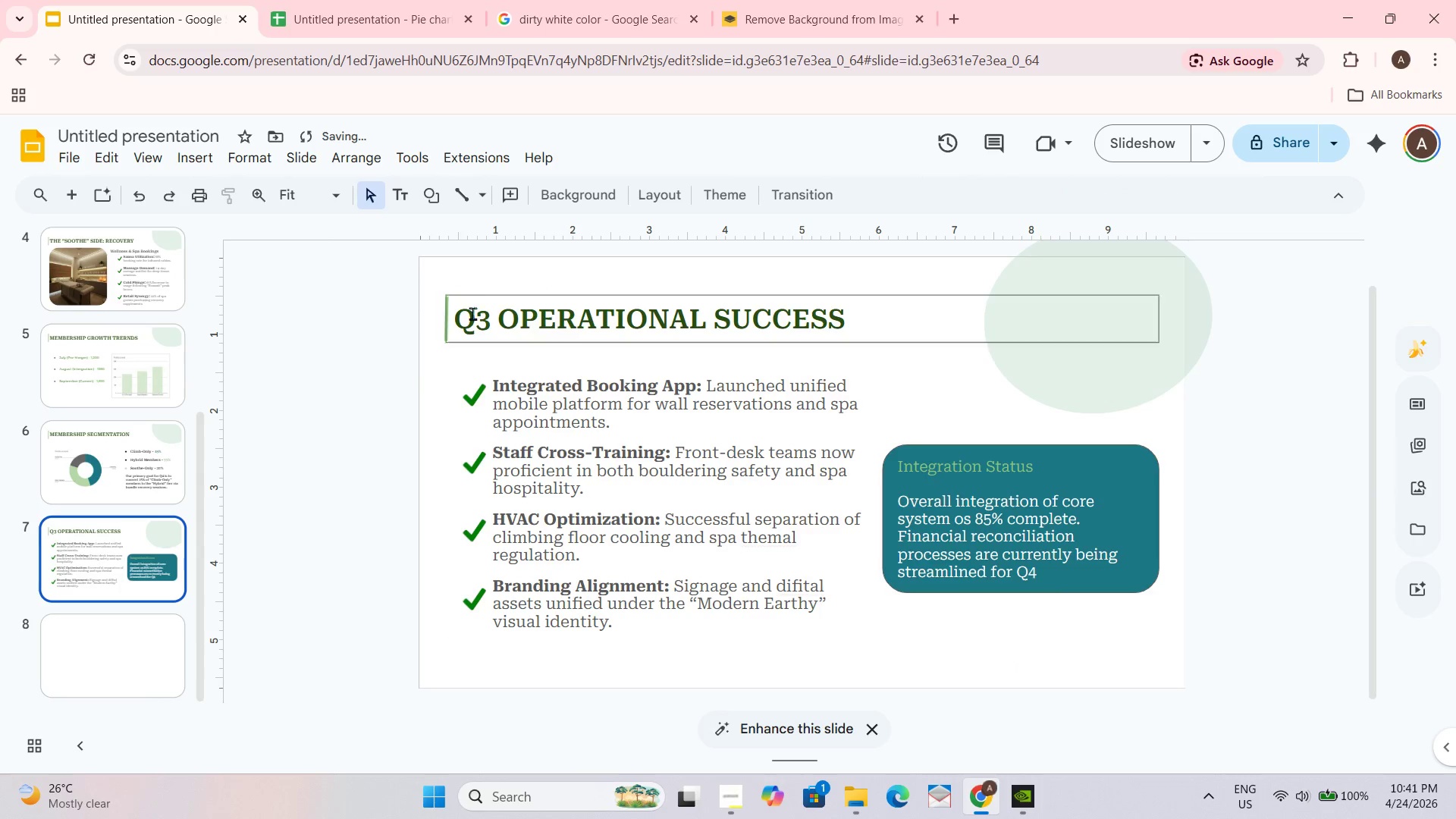 
left_click_drag(start_coordinate=[433, 306], to_coordinate=[515, 324])
 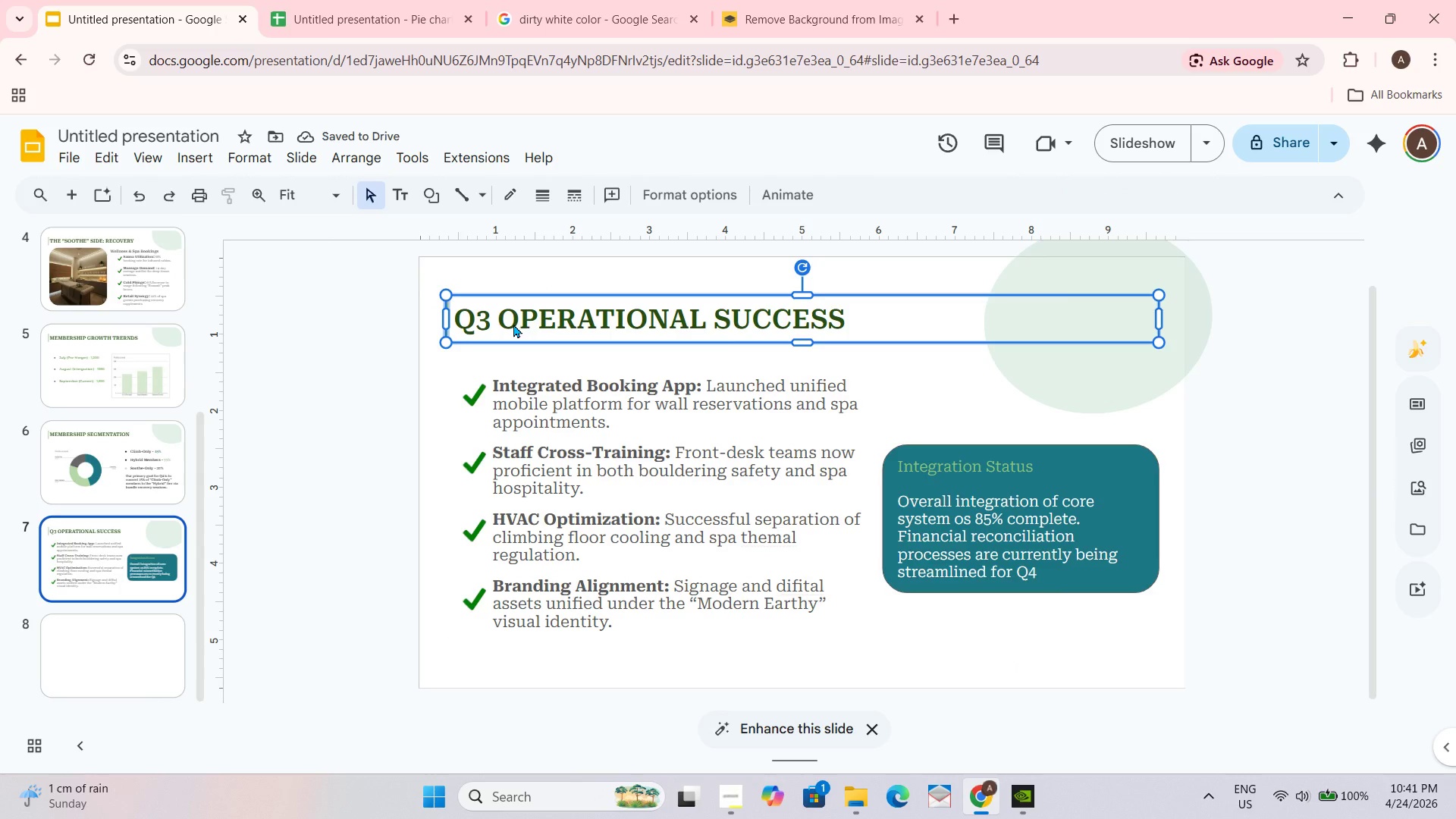 
key(Control+C)
 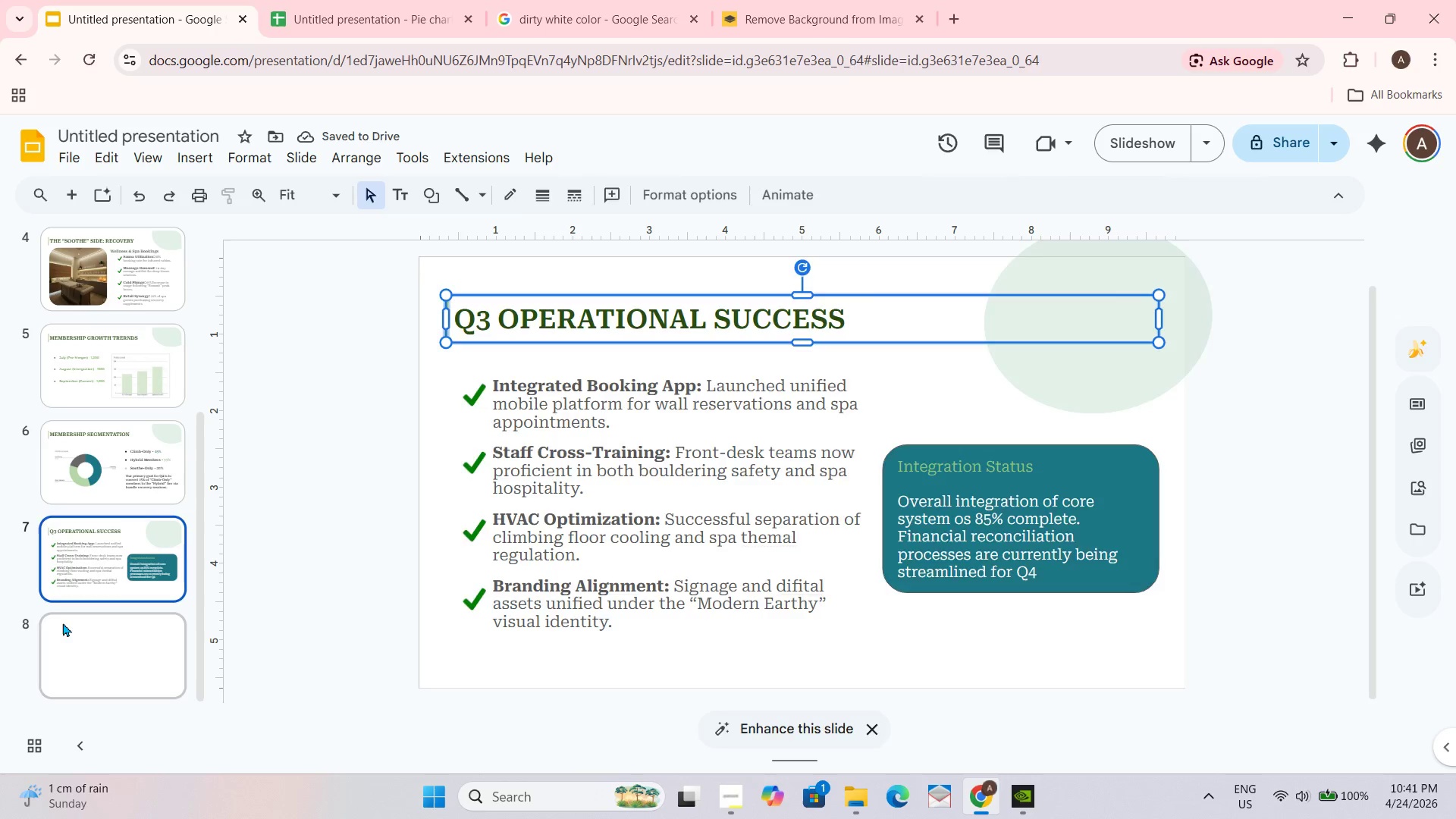 
left_click([63, 623])
 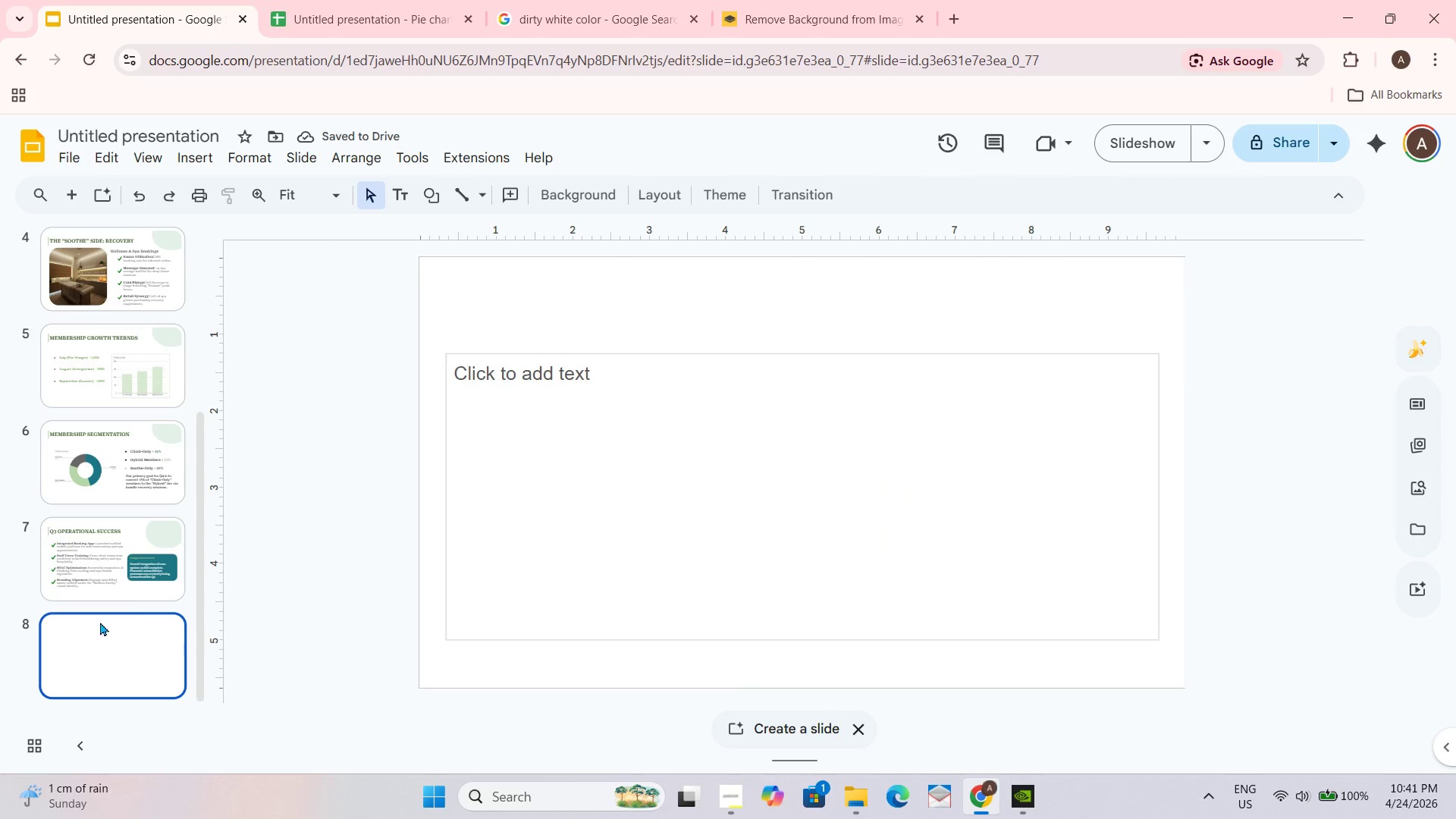 
key(Control+ControlLeft)
 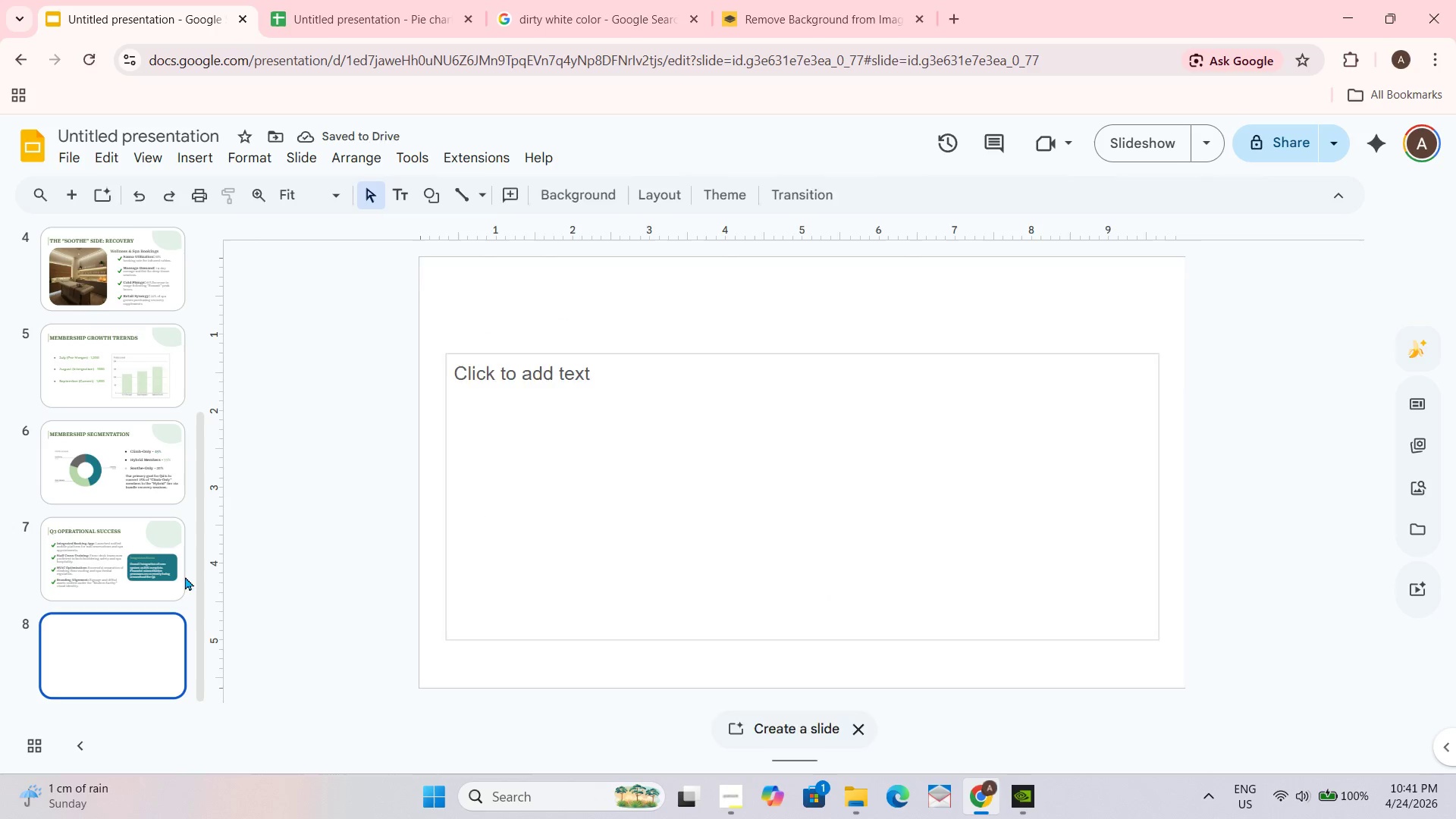 
key(Control+V)
 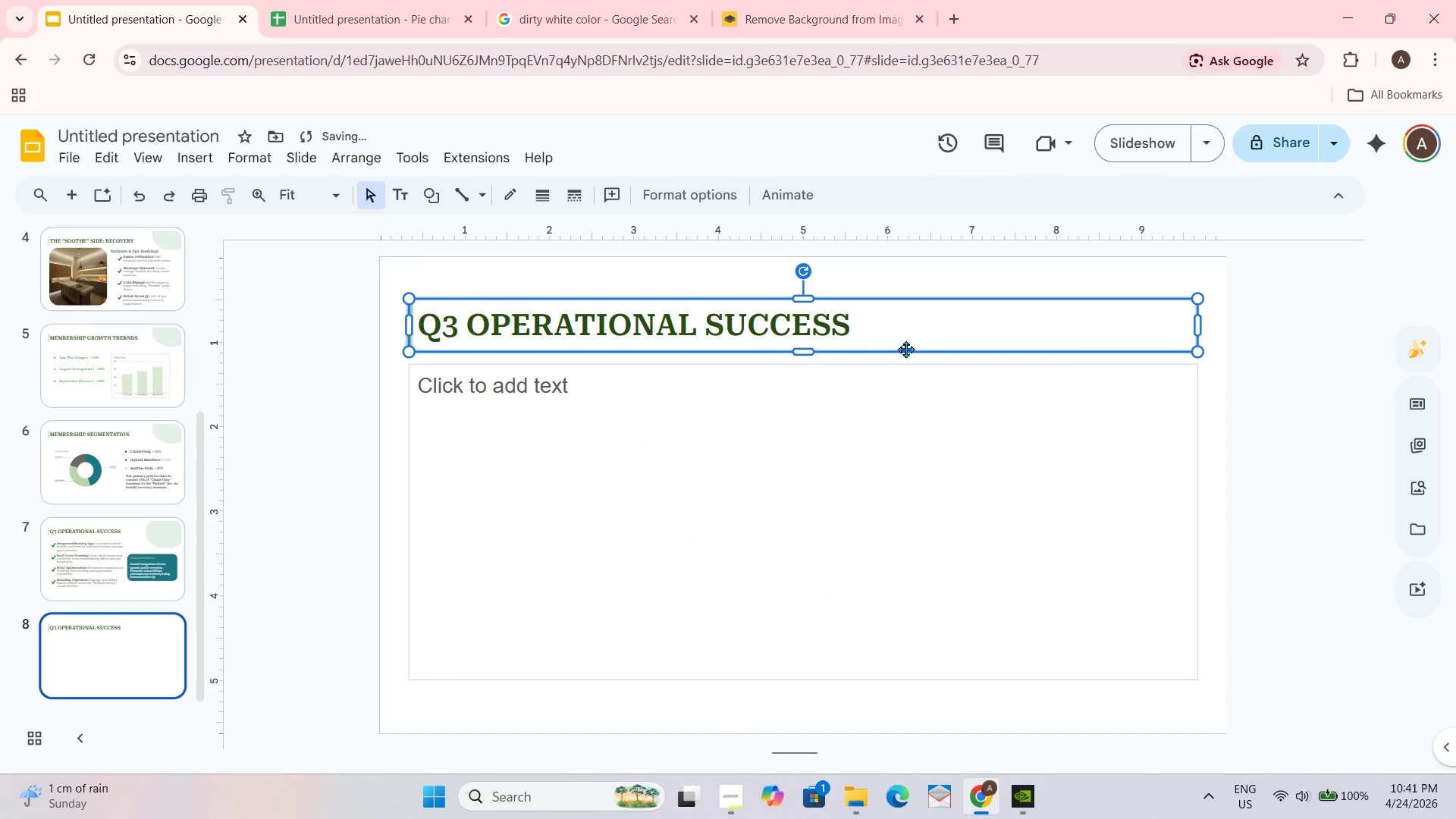 
left_click_drag(start_coordinate=[940, 498], to_coordinate=[940, 502])
 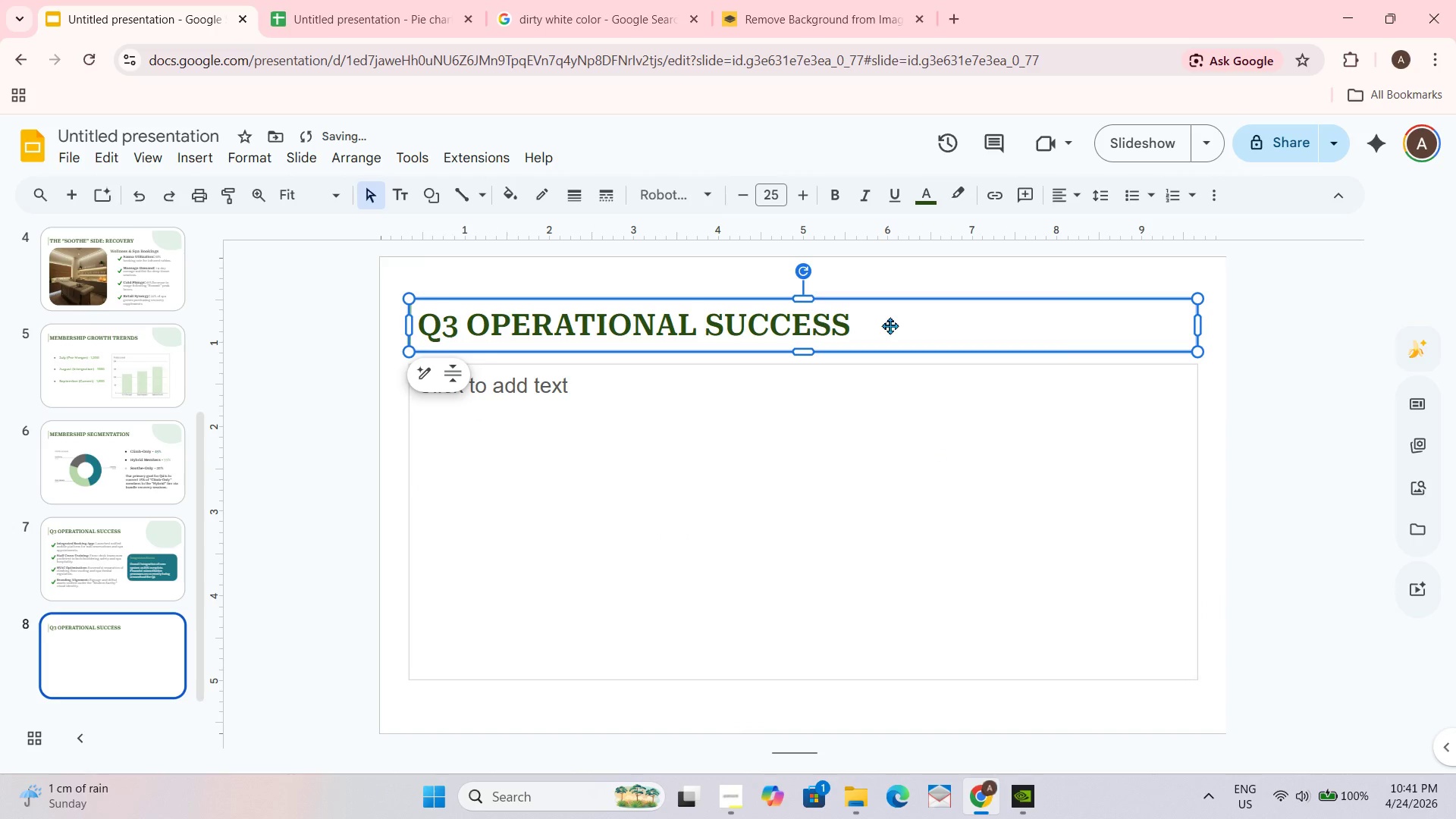 
double_click([846, 316])
 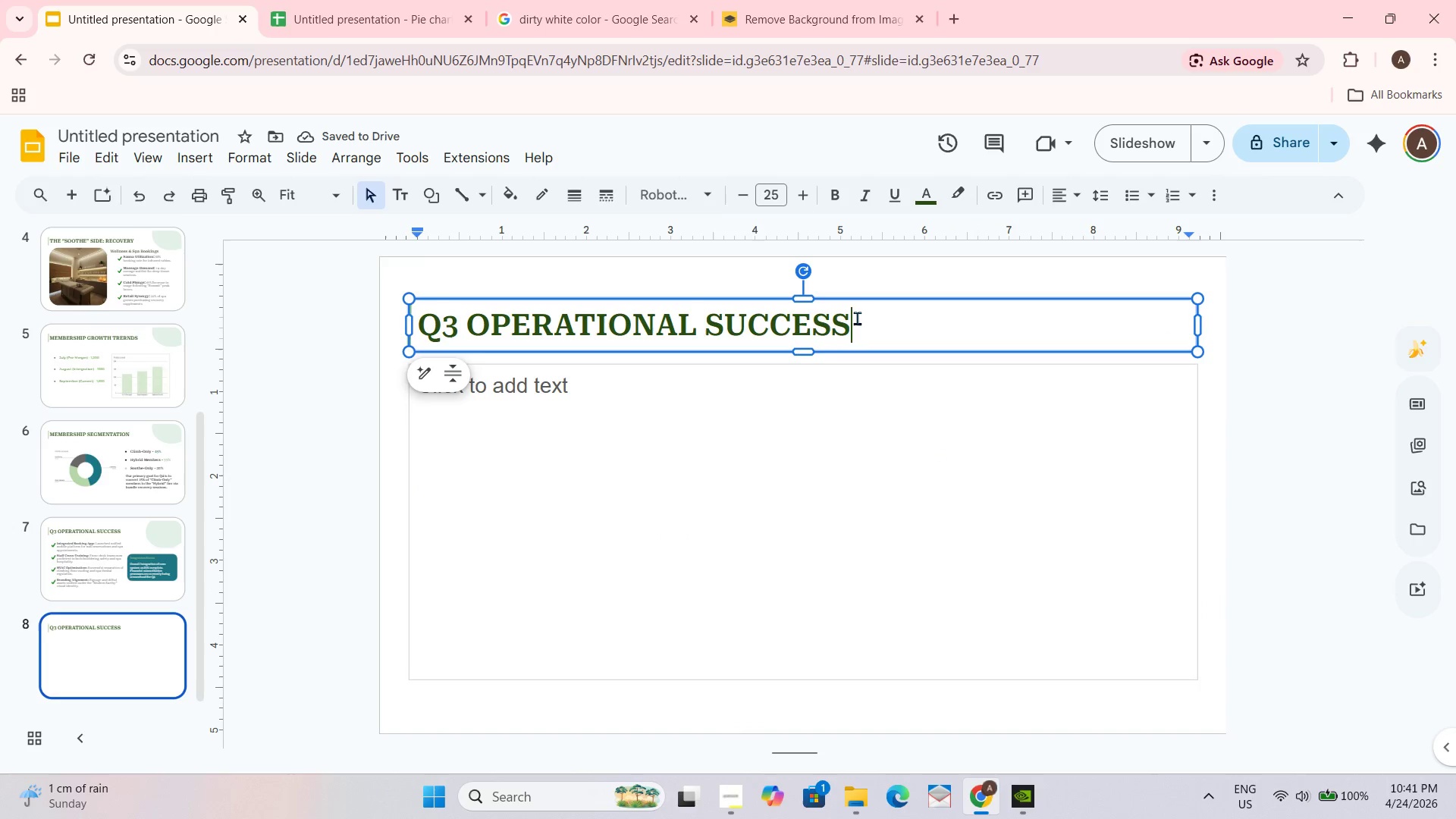 
triple_click([857, 318])
 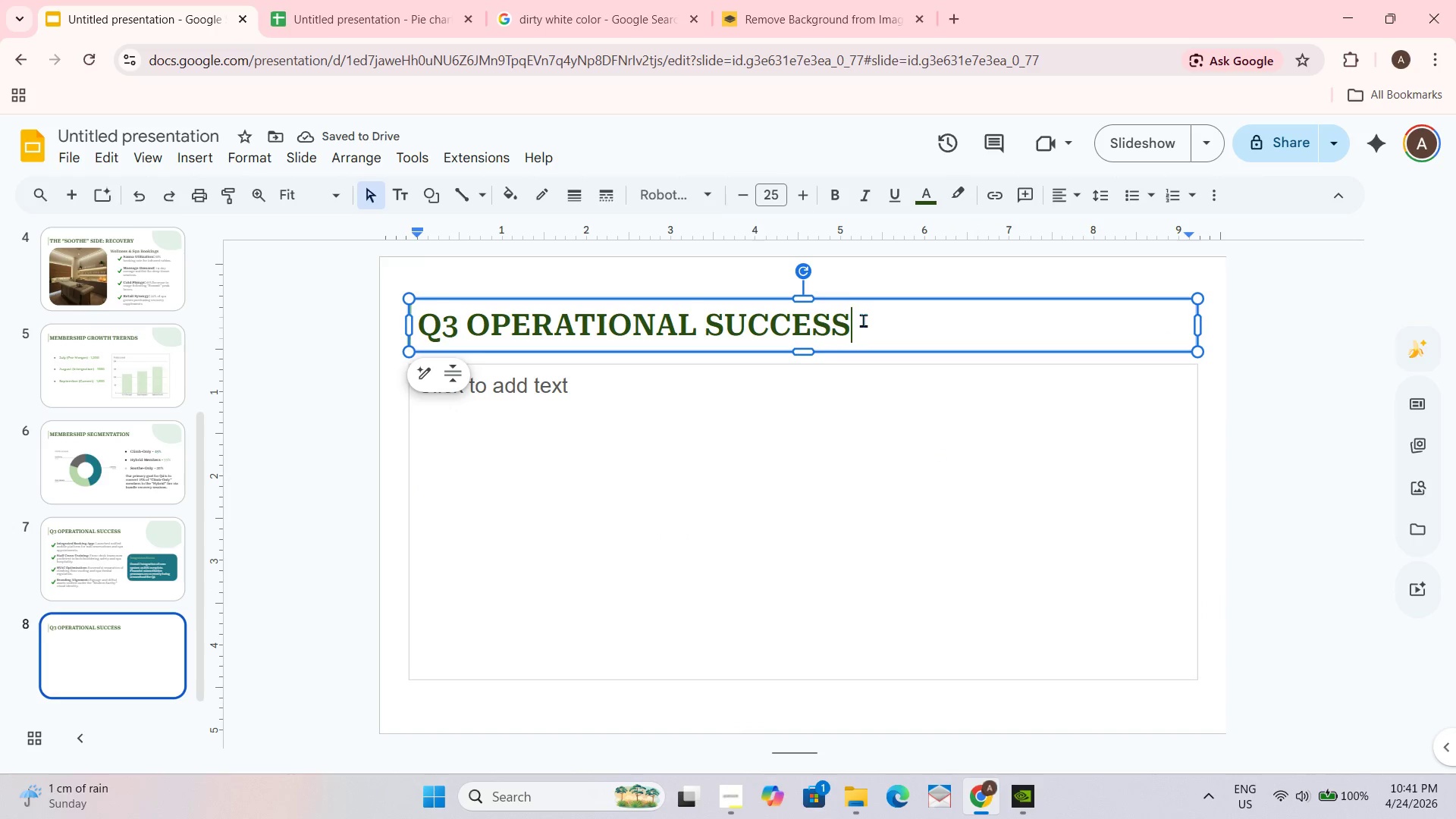 
left_click_drag(start_coordinate=[863, 320], to_coordinate=[376, 319])
 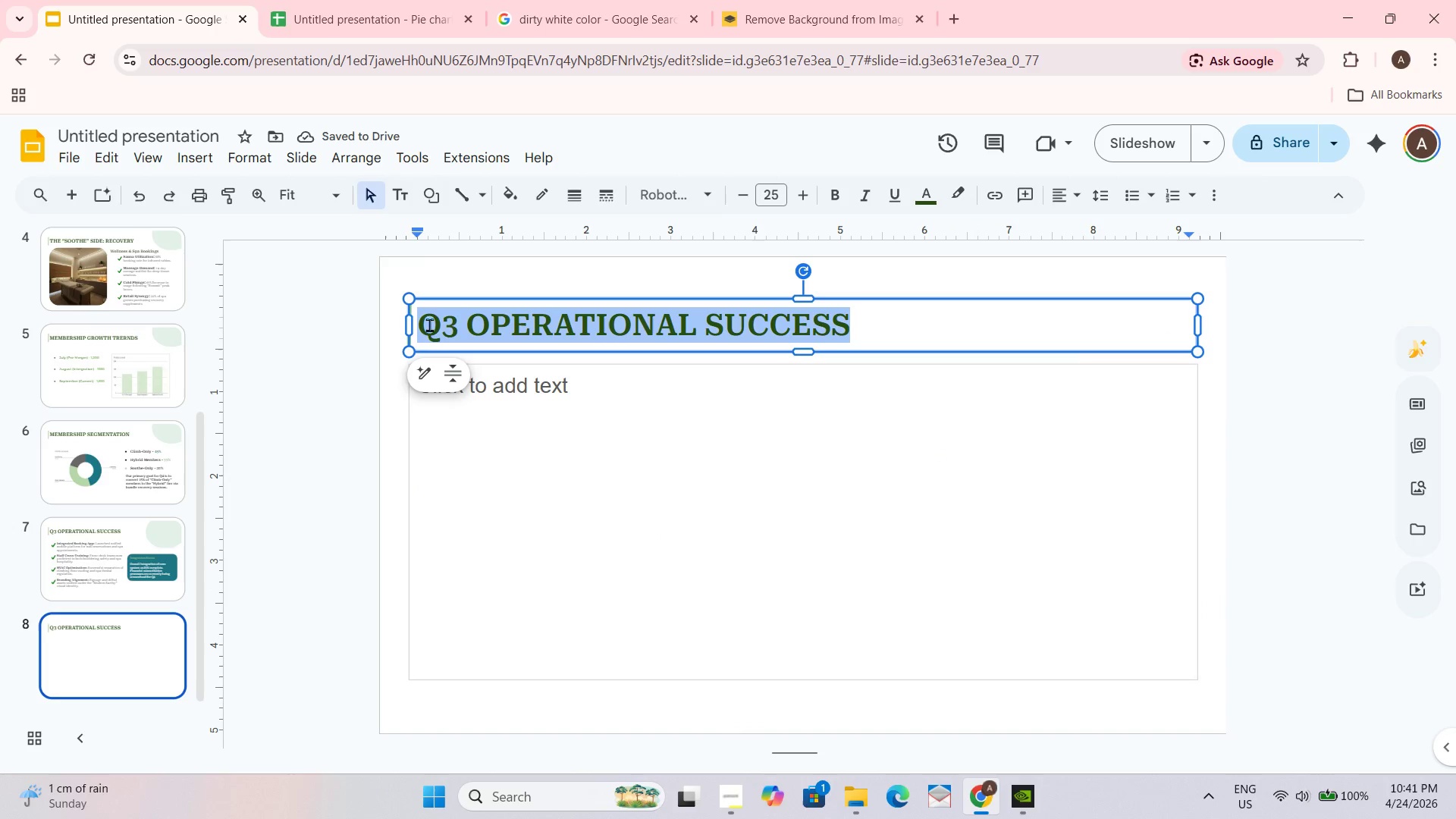 
type(VOIVE OF THE CUSTOMER)
 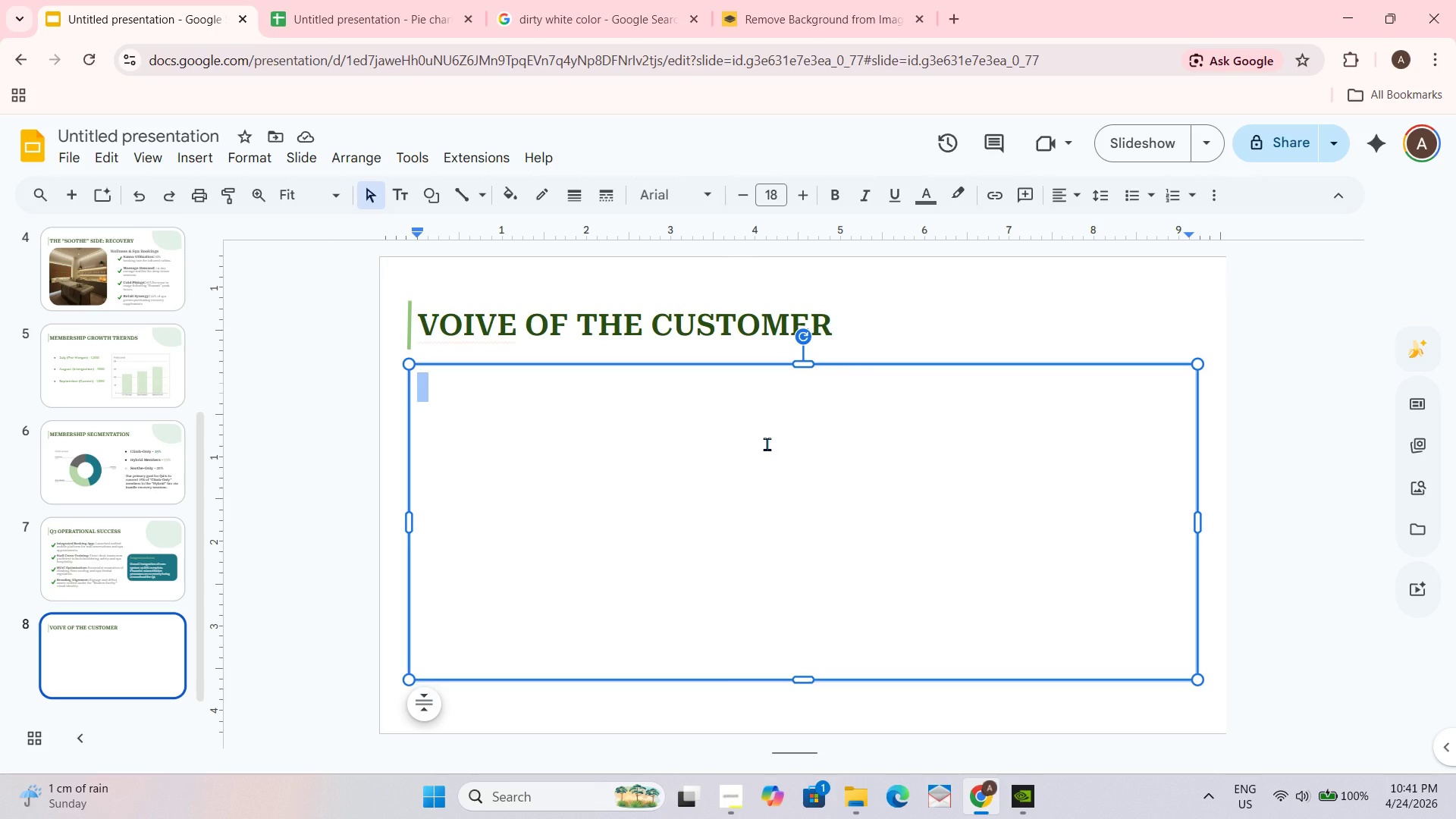 
wait(7.64)
 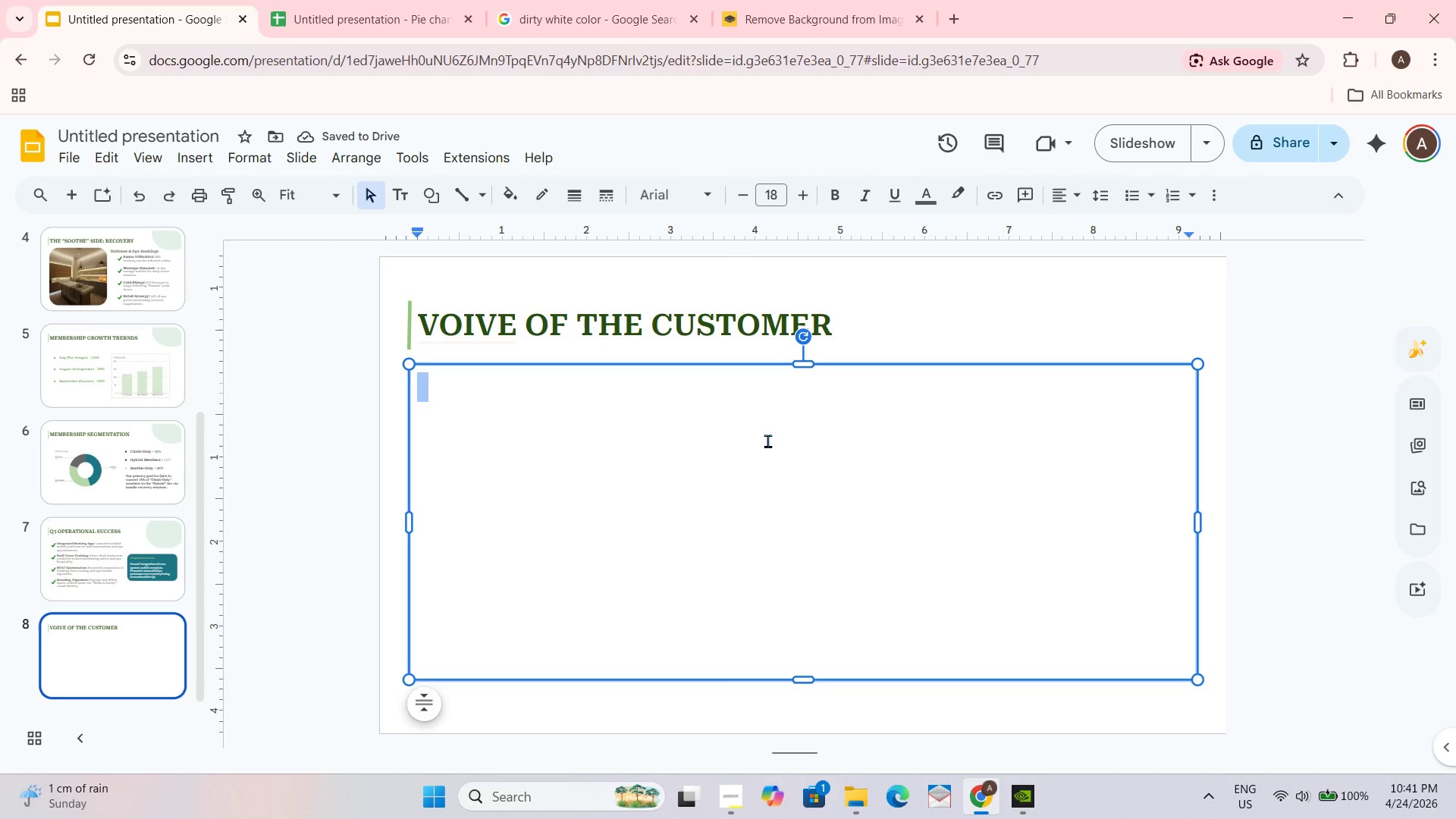 
mouse_move([1001, 817])
 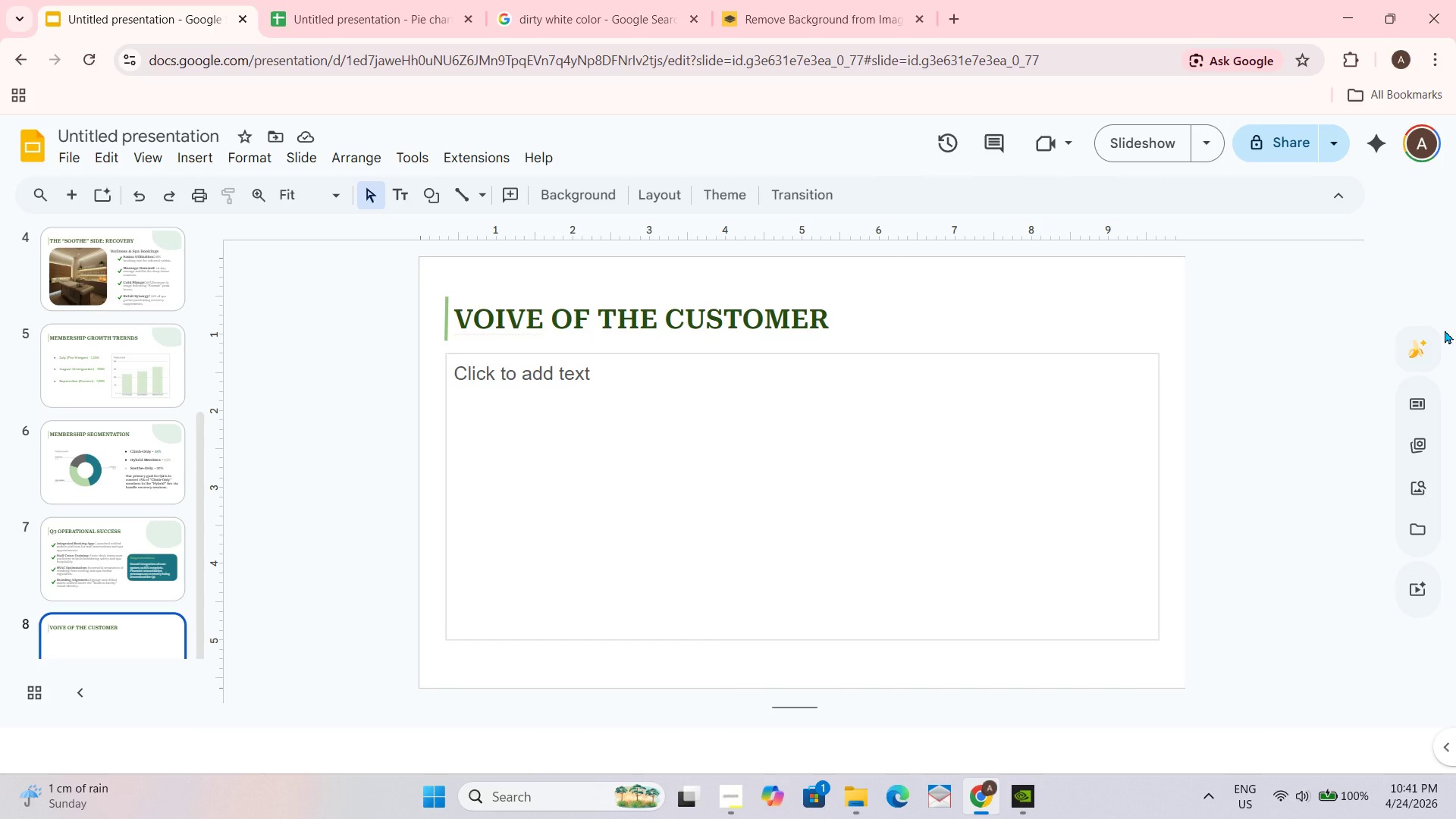 
wait(12.66)
 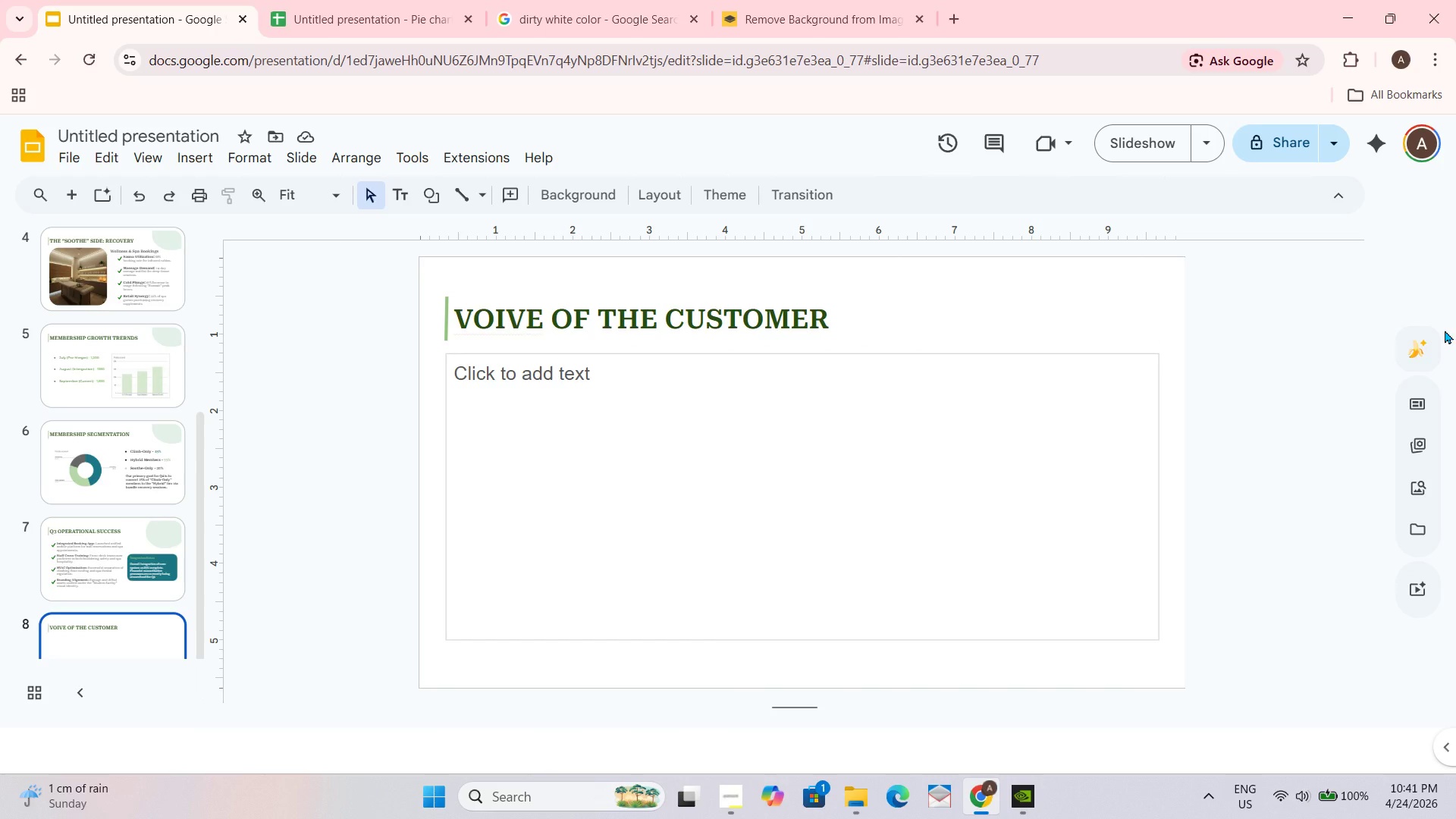 
left_click_drag(start_coordinate=[1062, 335], to_coordinate=[1057, 402])
 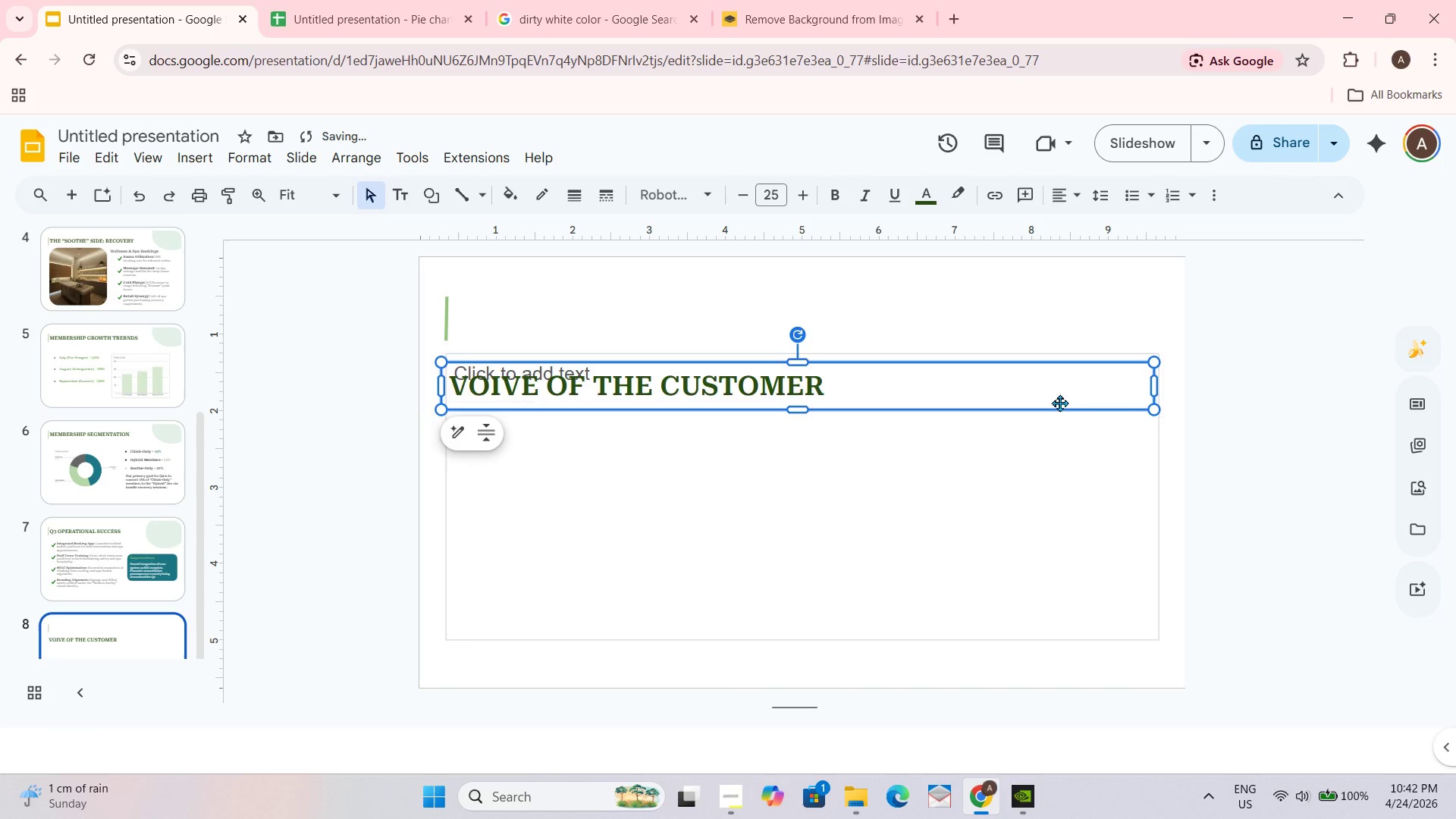 
key(Control+ControlLeft)
 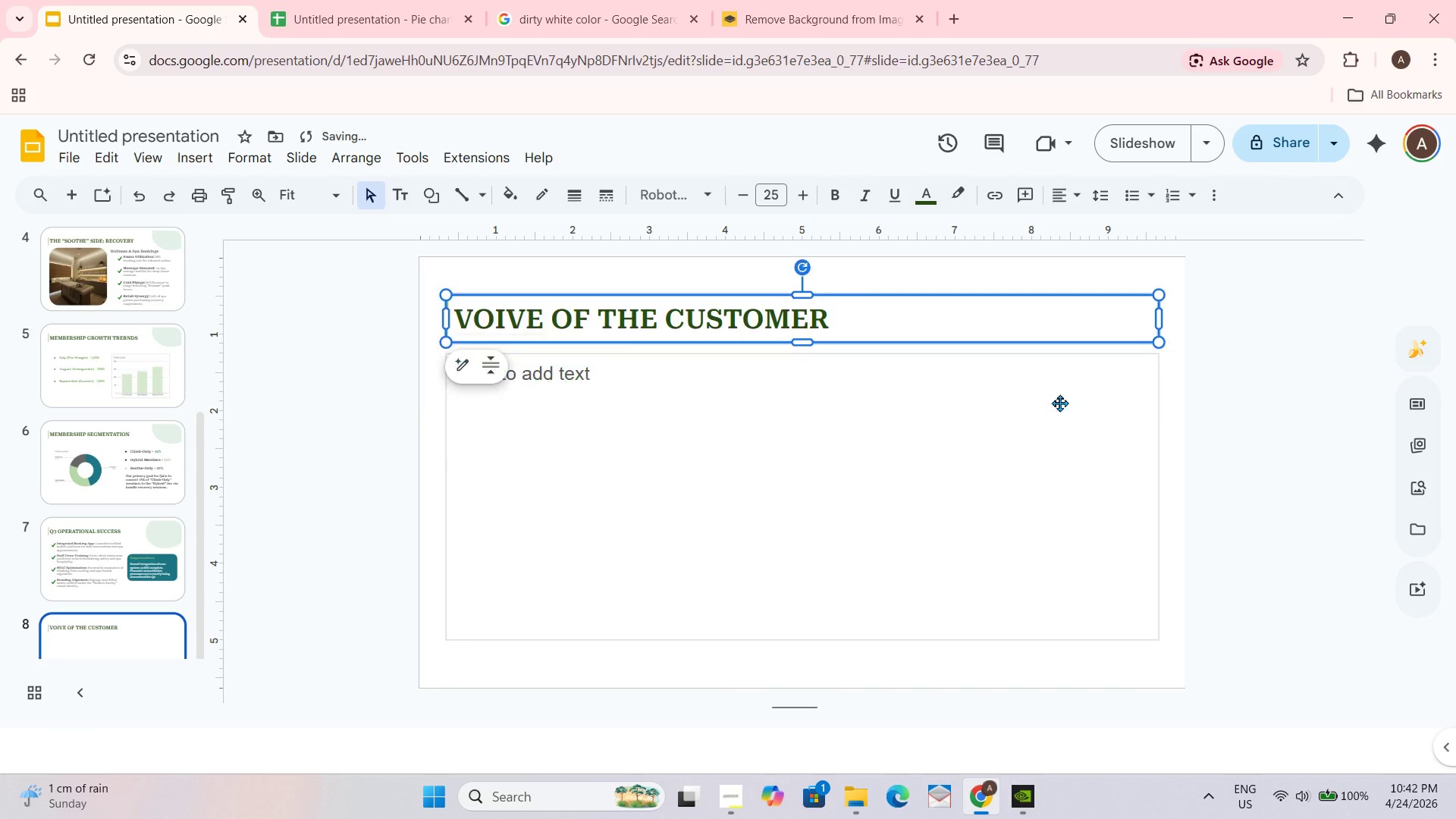 
key(Control+Z)
 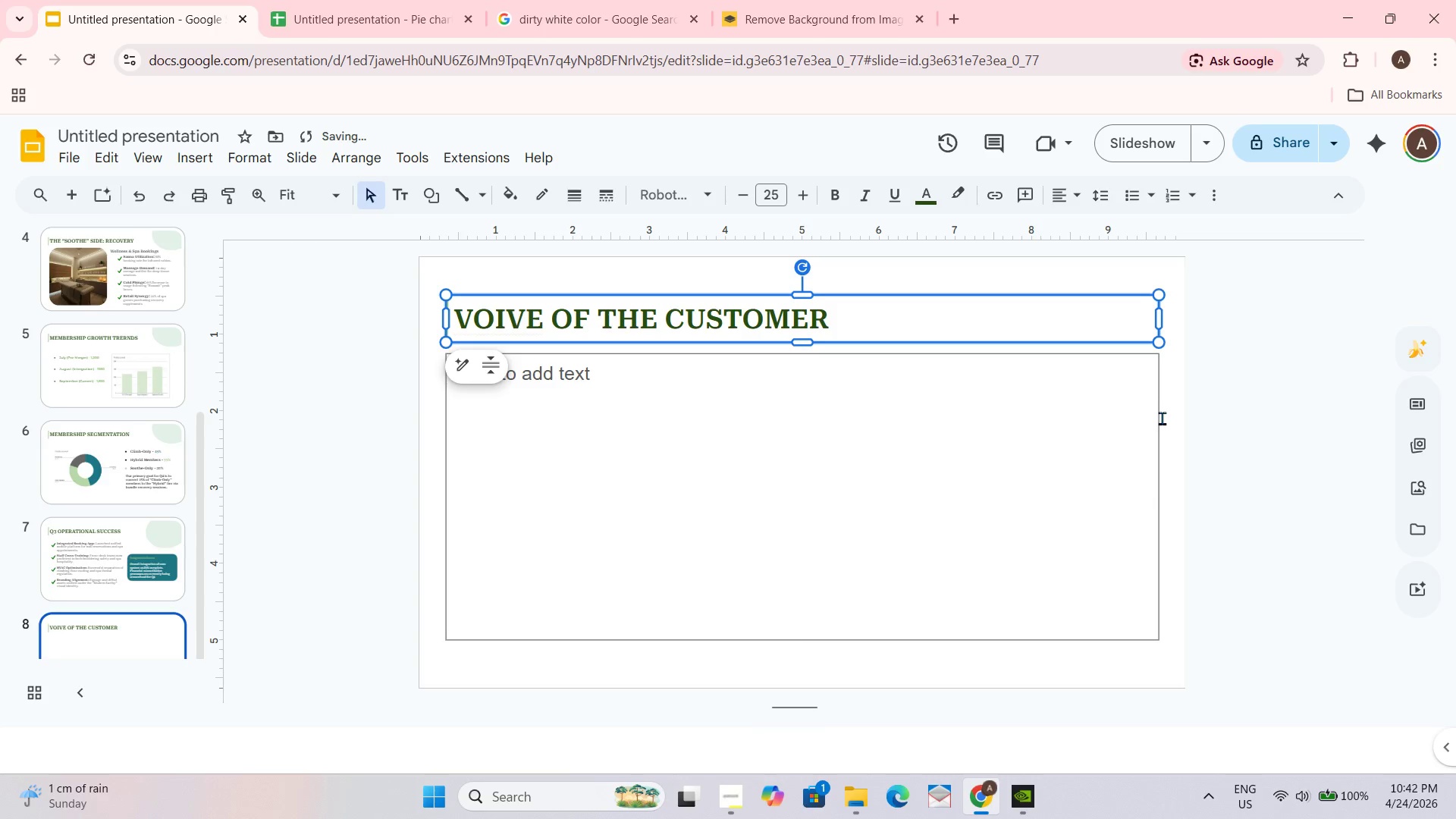 
left_click([1162, 418])
 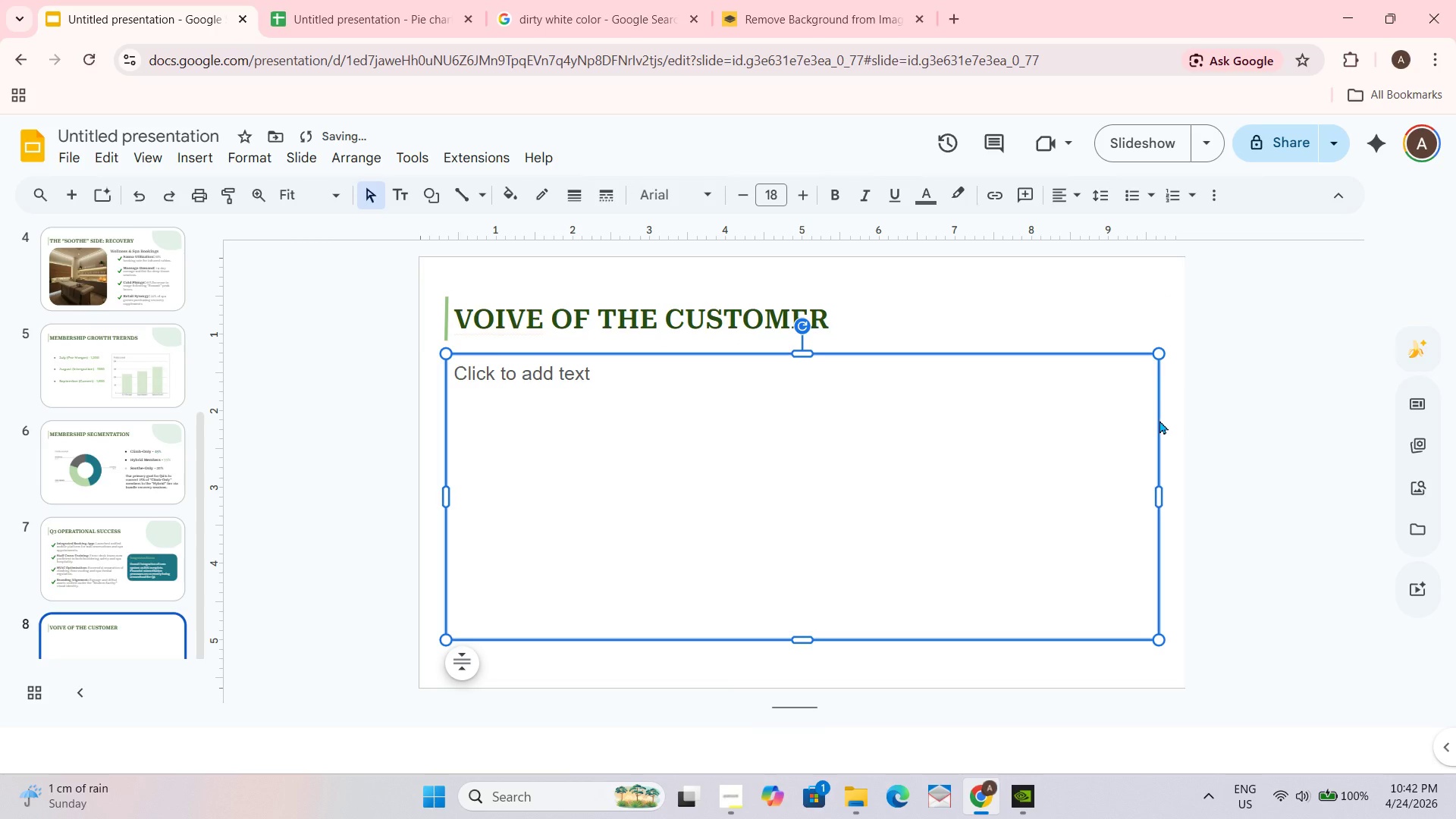 
key(Delete)
 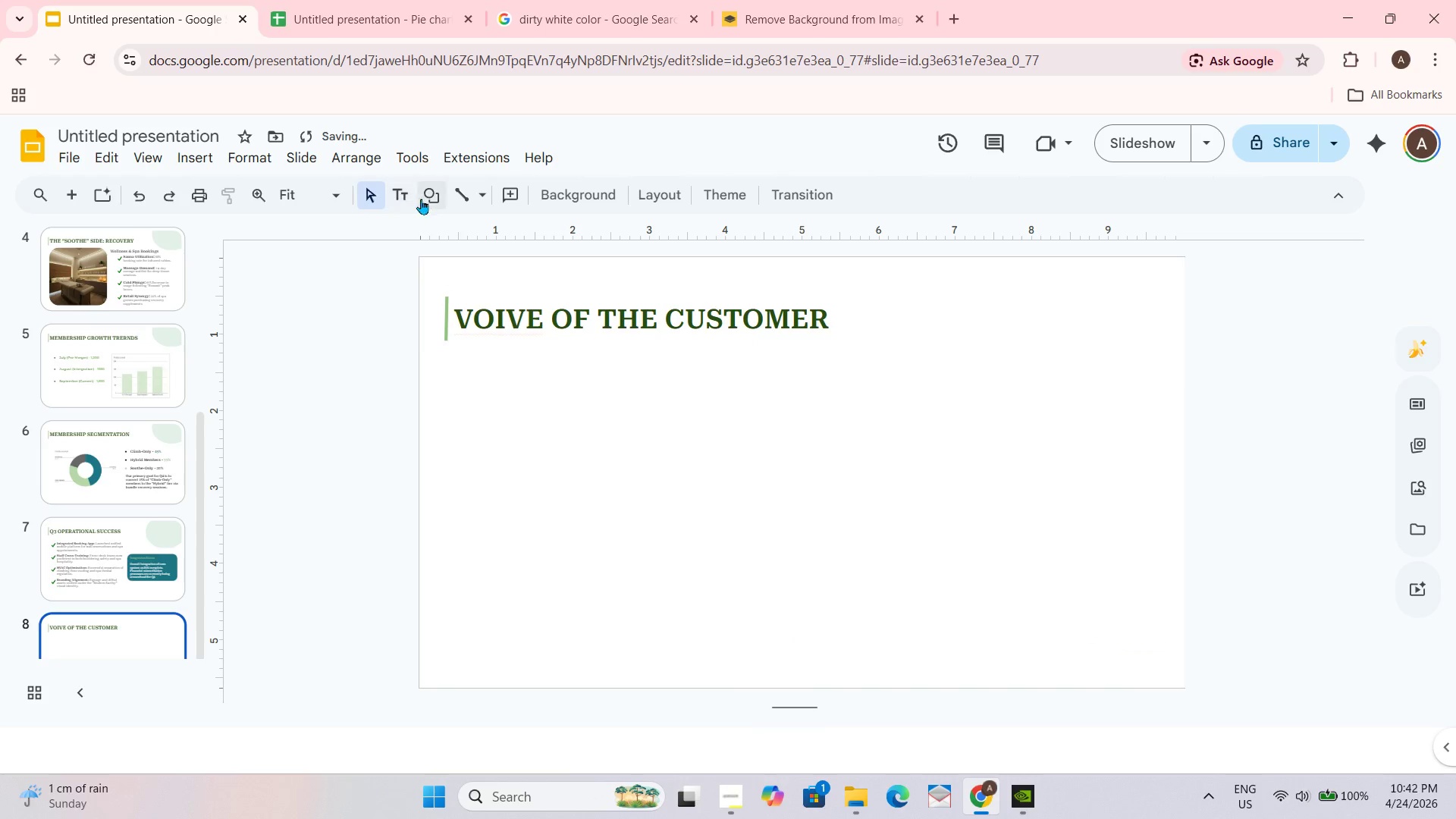 
left_click([428, 195])
 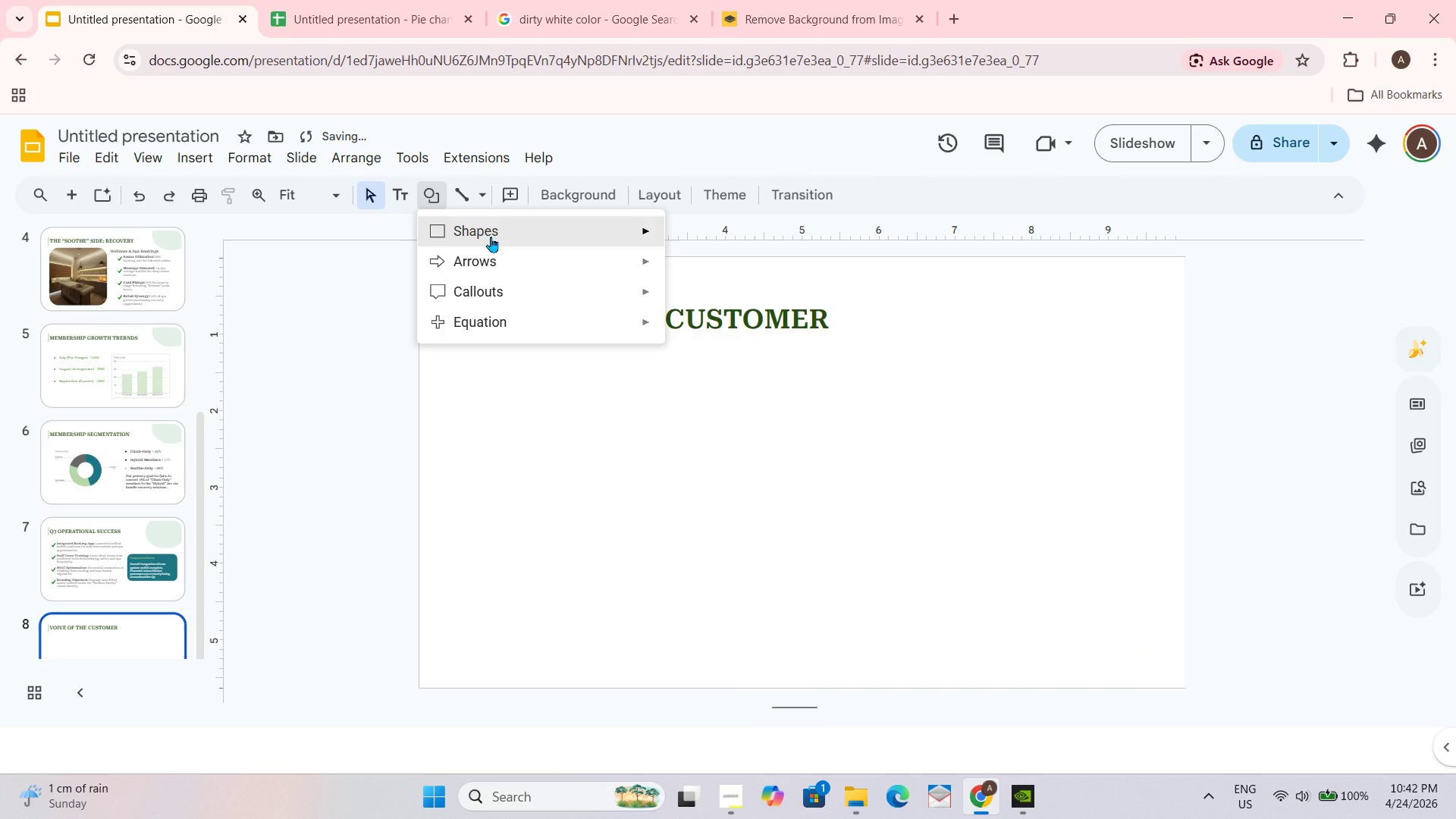 
left_click([491, 237])
 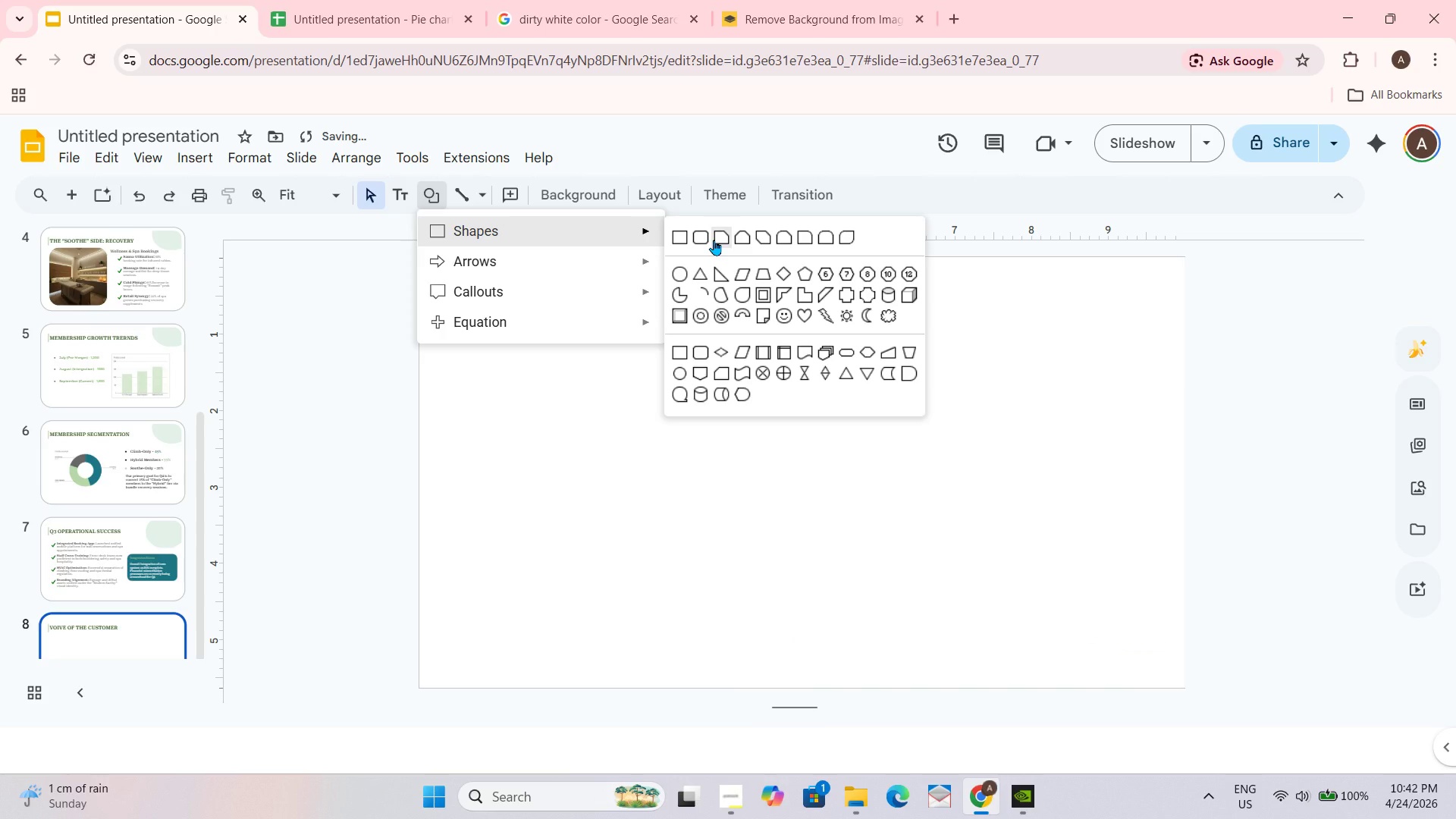 
left_click([698, 235])
 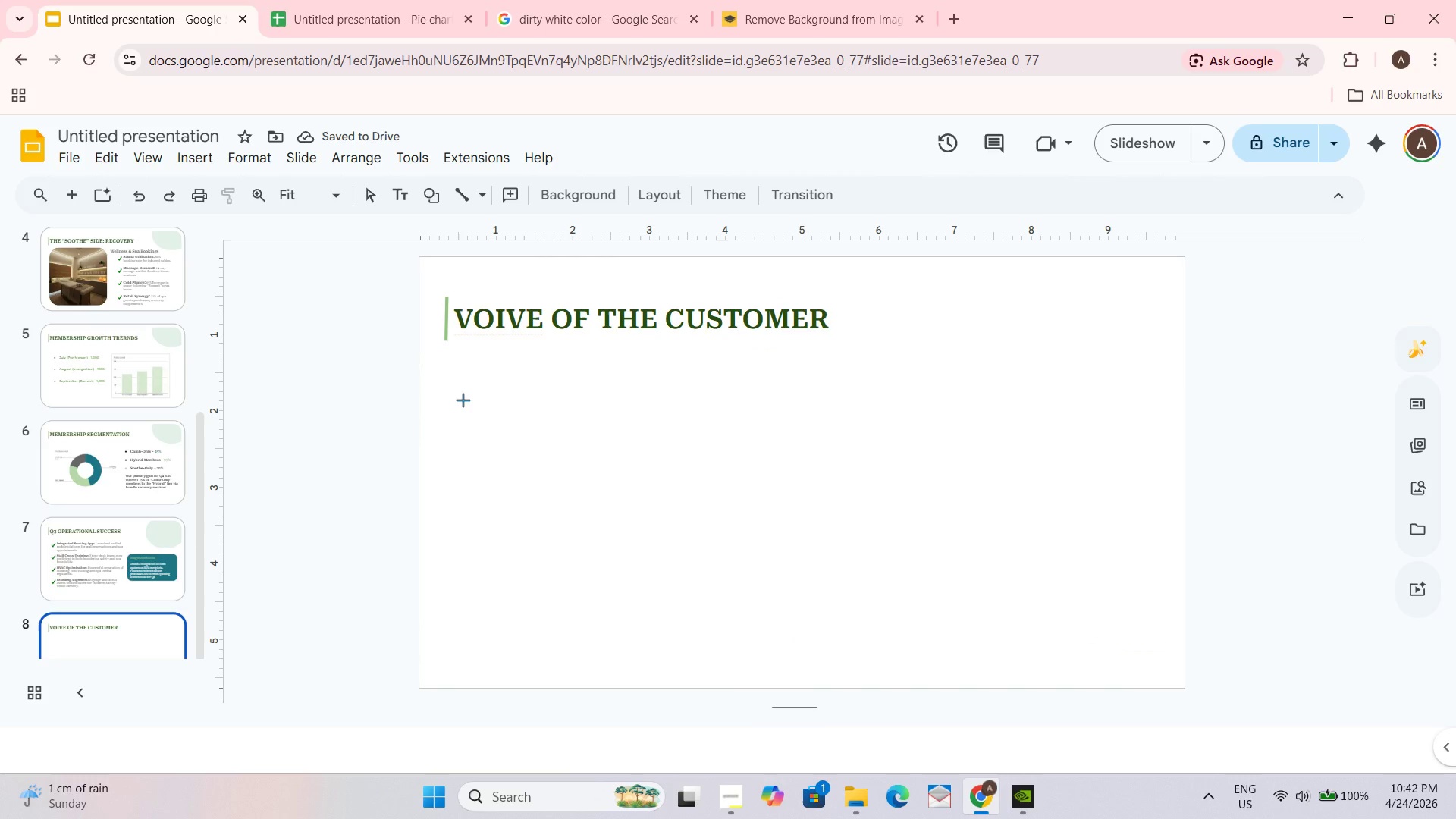 
left_click_drag(start_coordinate=[460, 399], to_coordinate=[673, 627])
 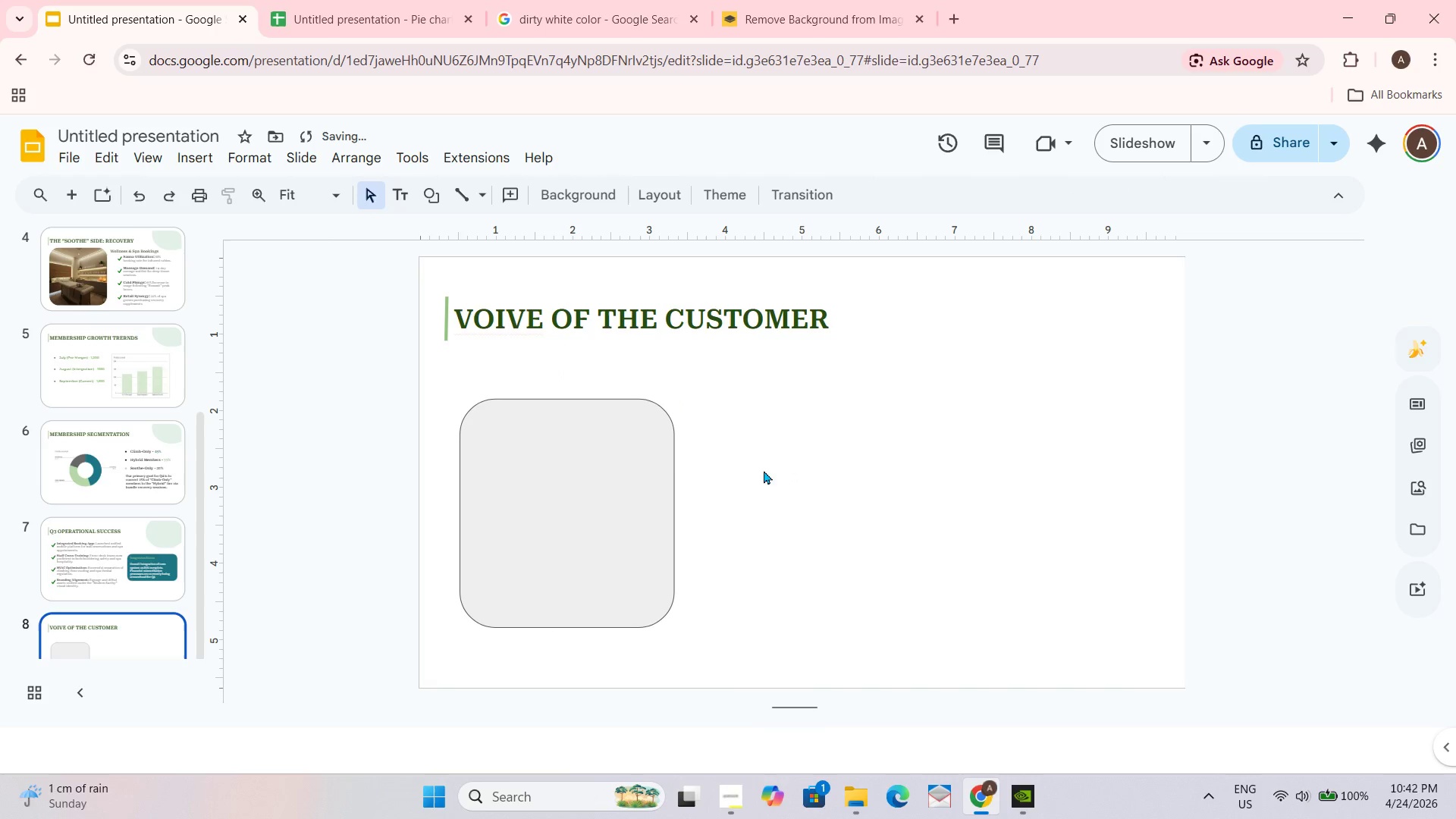 
double_click([565, 447])
 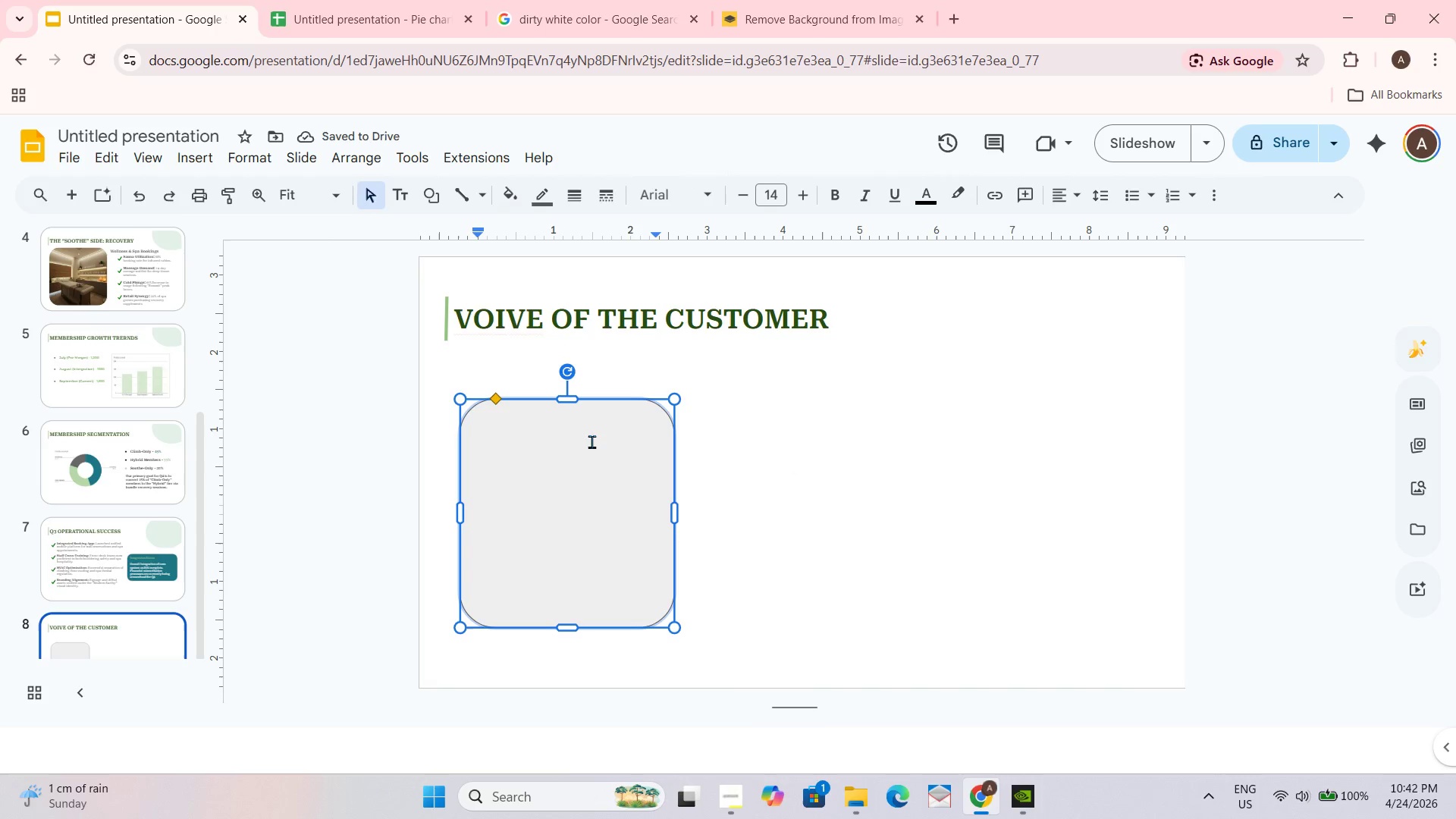 
key(Backspace)
 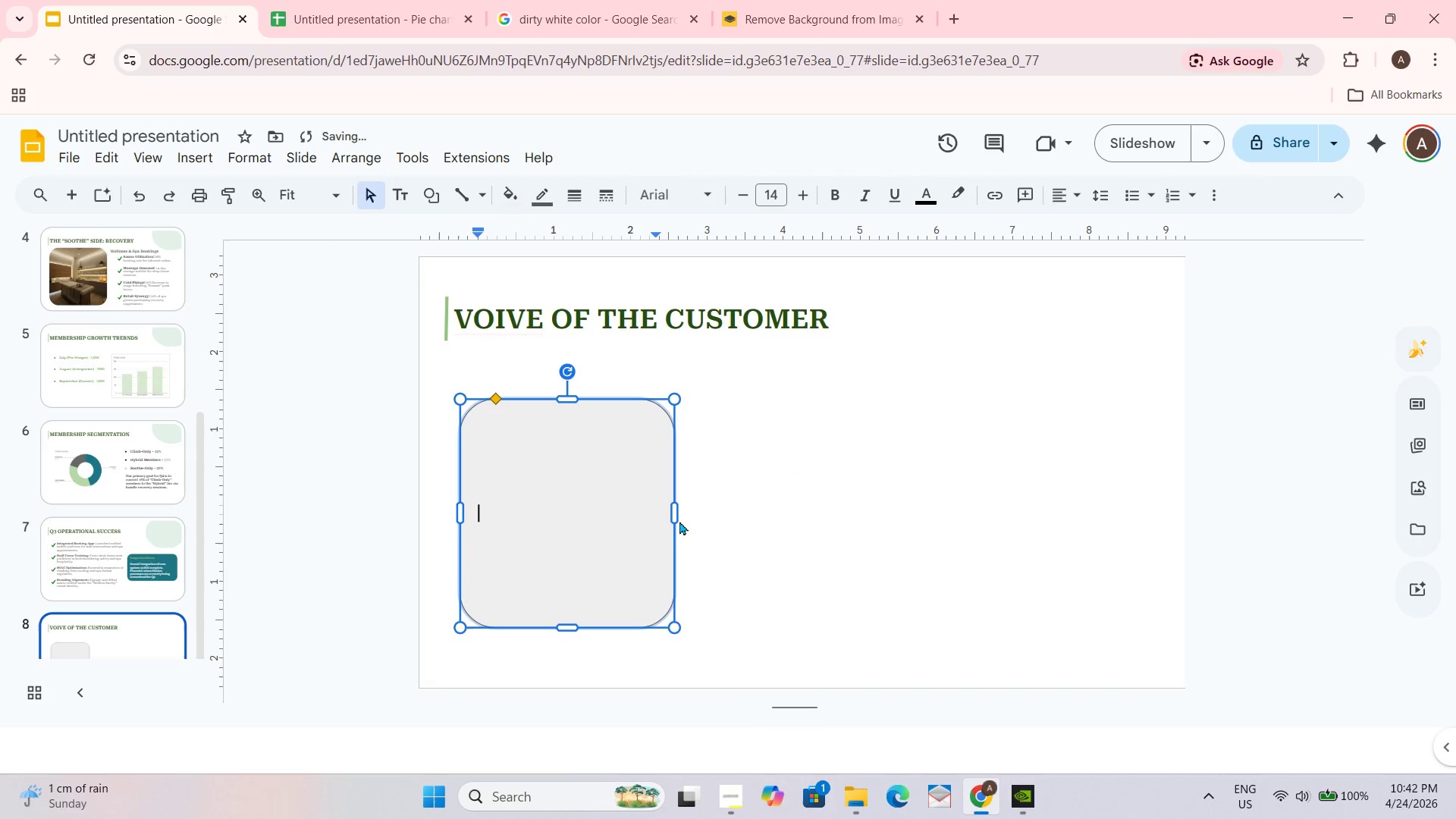 
key(Backspace)
 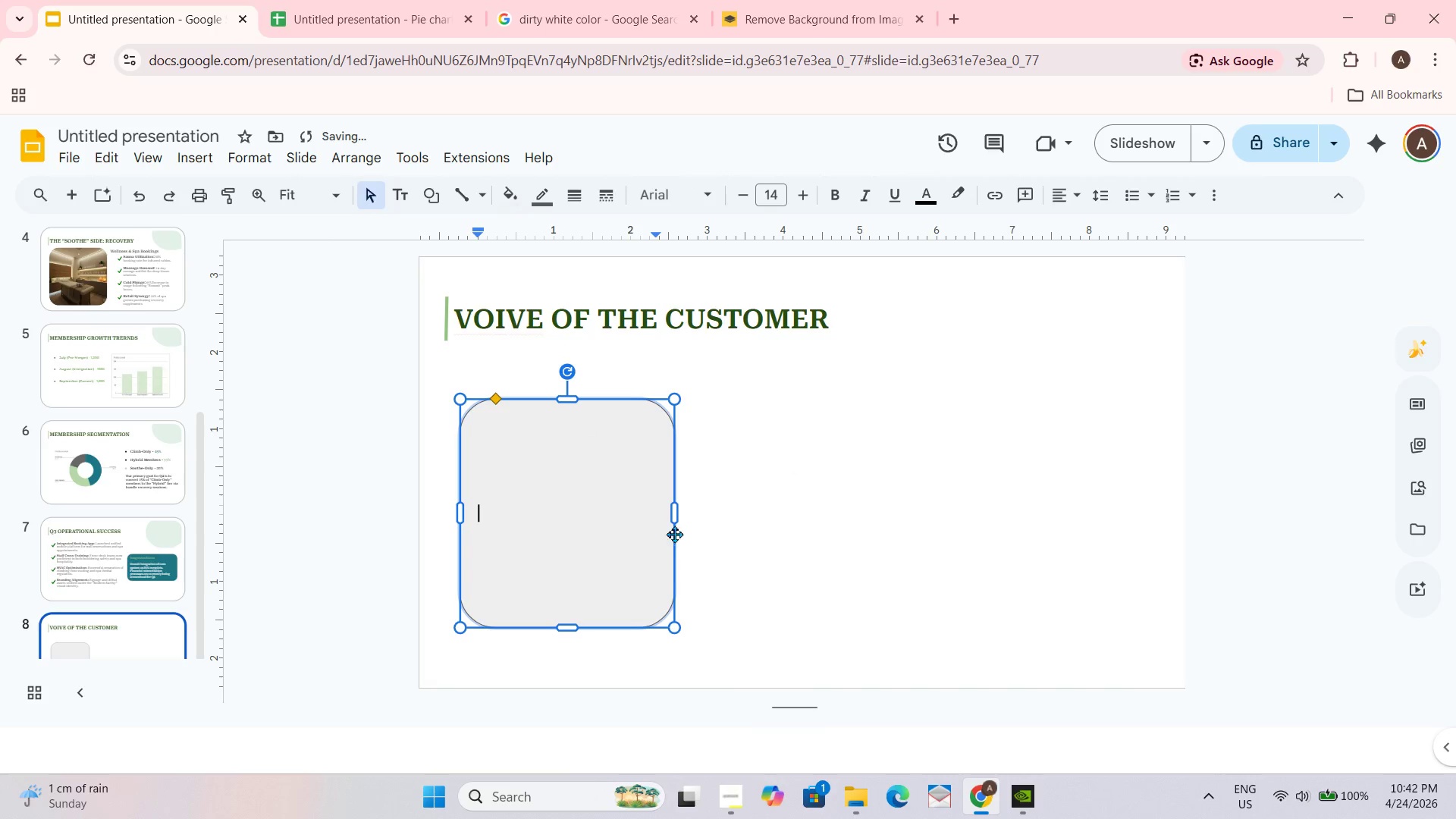 
key(Backspace)
 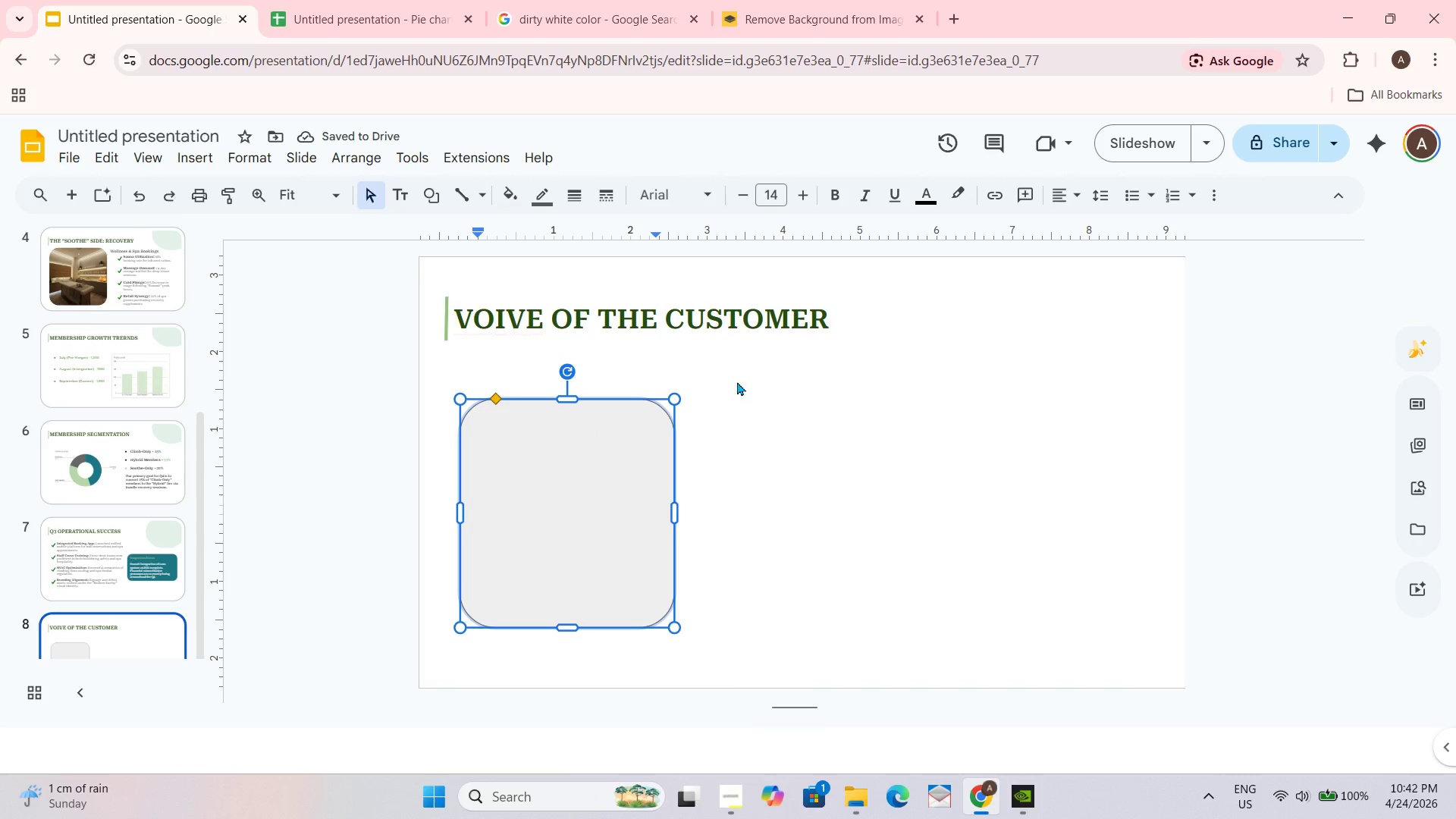 
wait(5.83)
 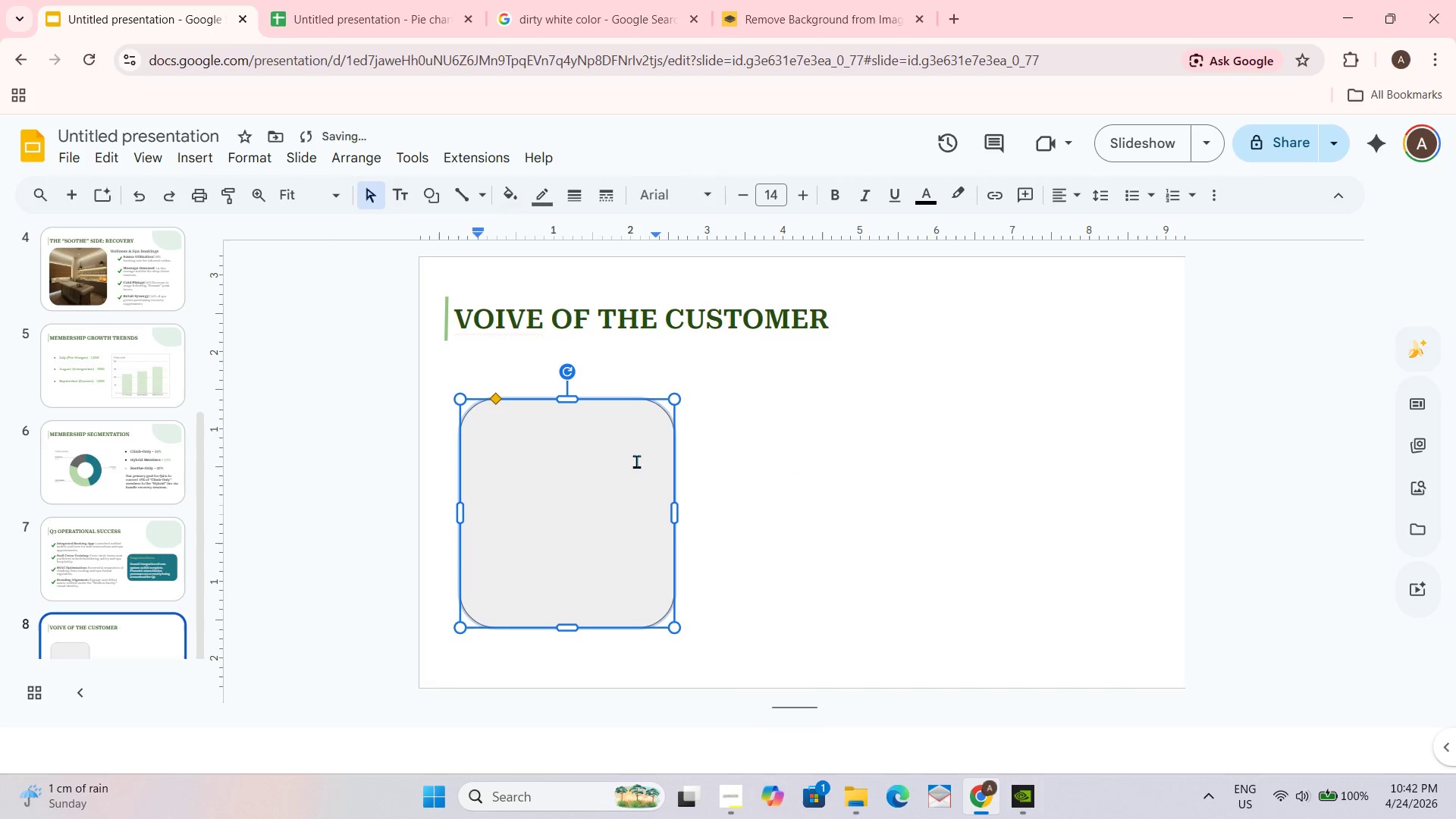 
key(Control+D)
 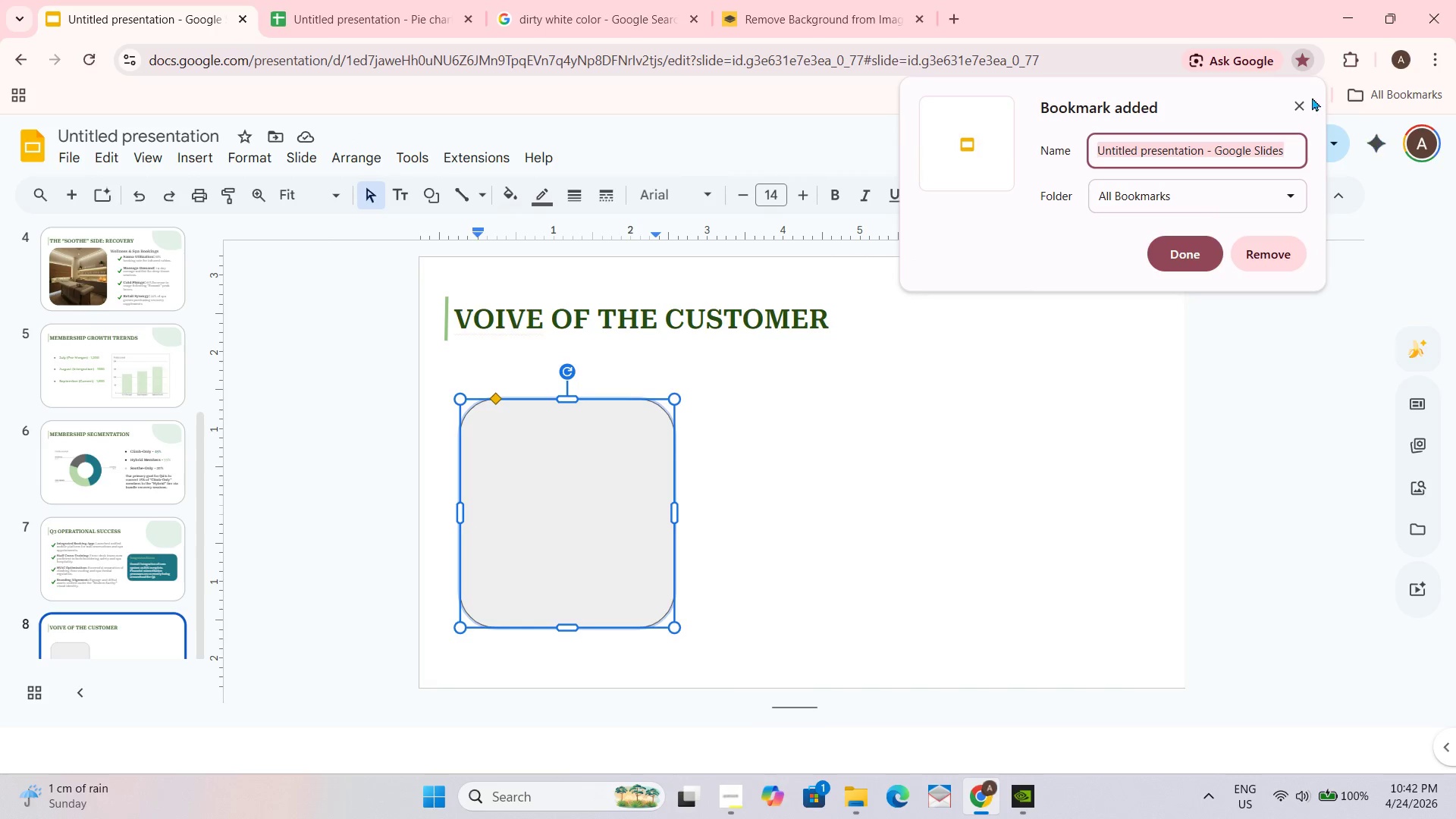 
left_click([1300, 102])
 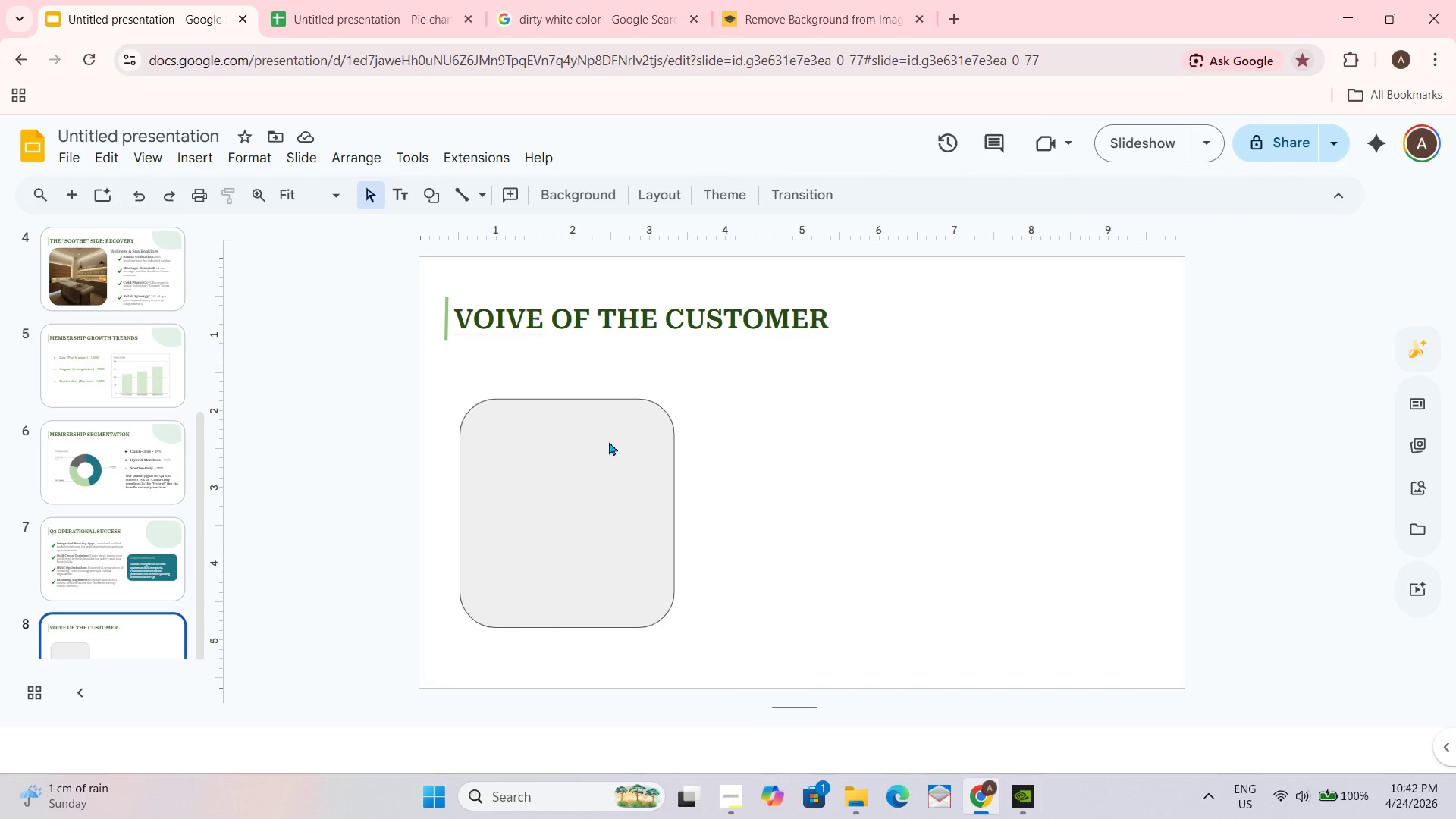 
key(Control+ControlLeft)
 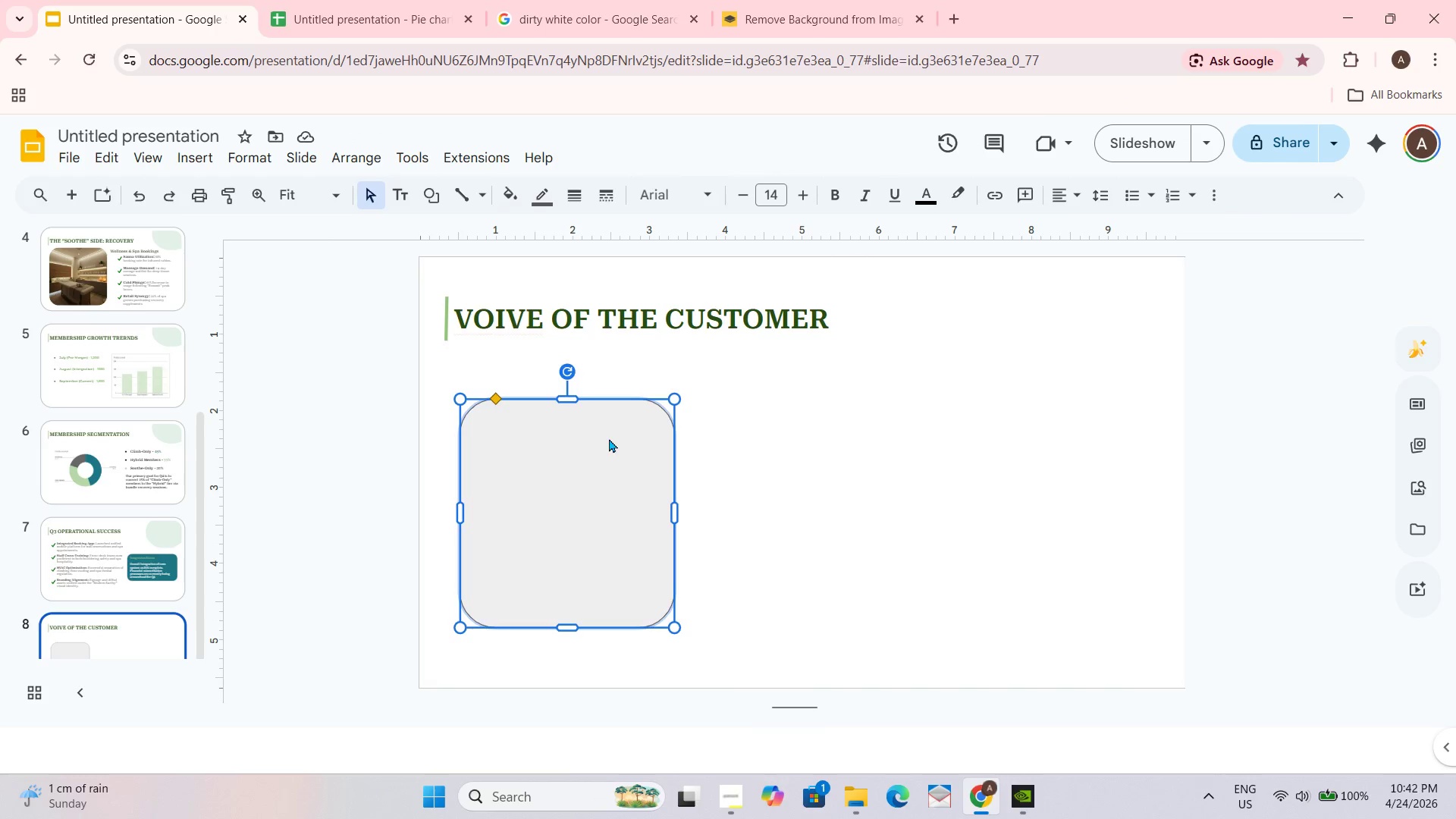 
key(Control+D)
 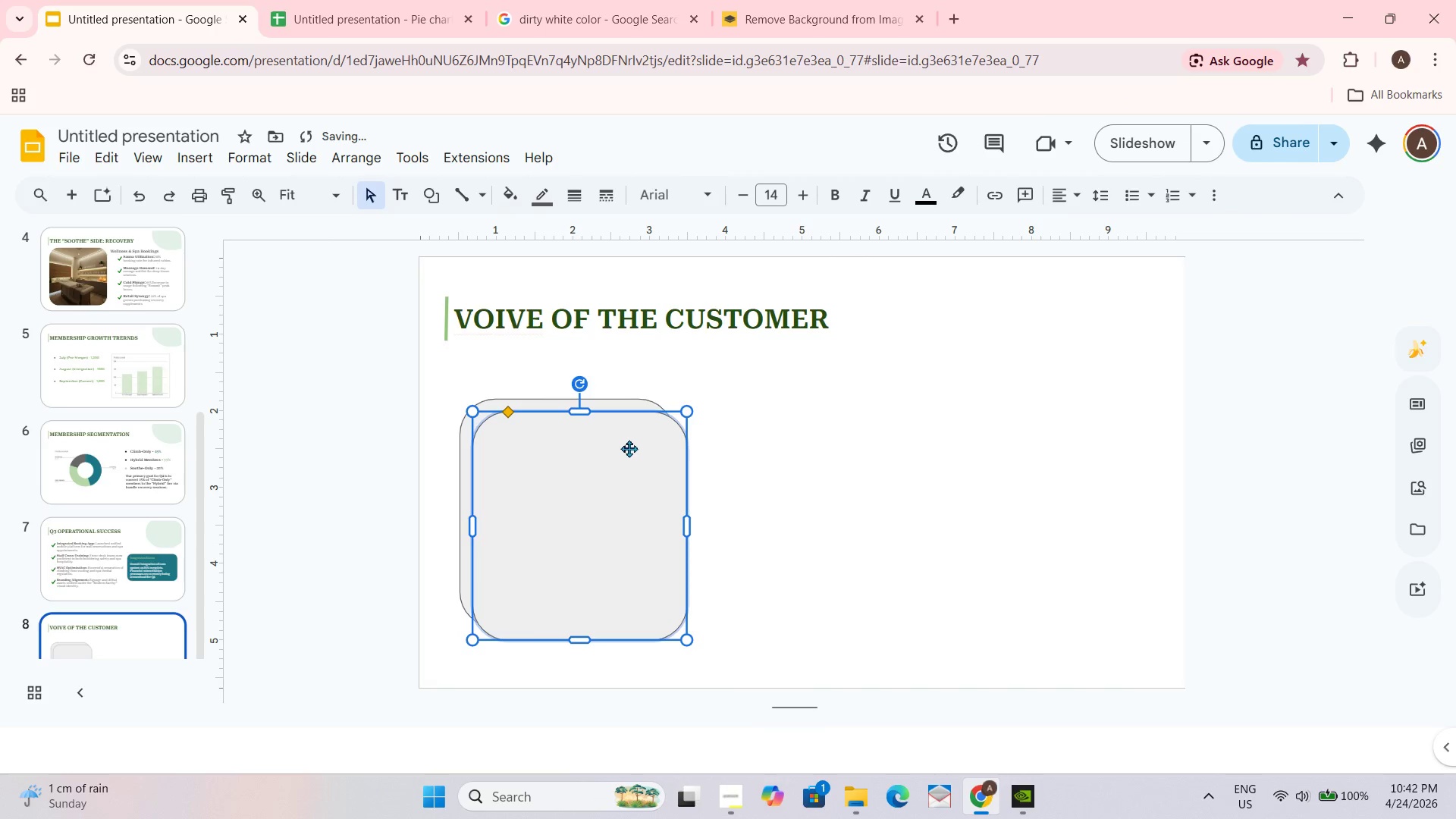 
left_click_drag(start_coordinate=[628, 461], to_coordinate=[843, 451])
 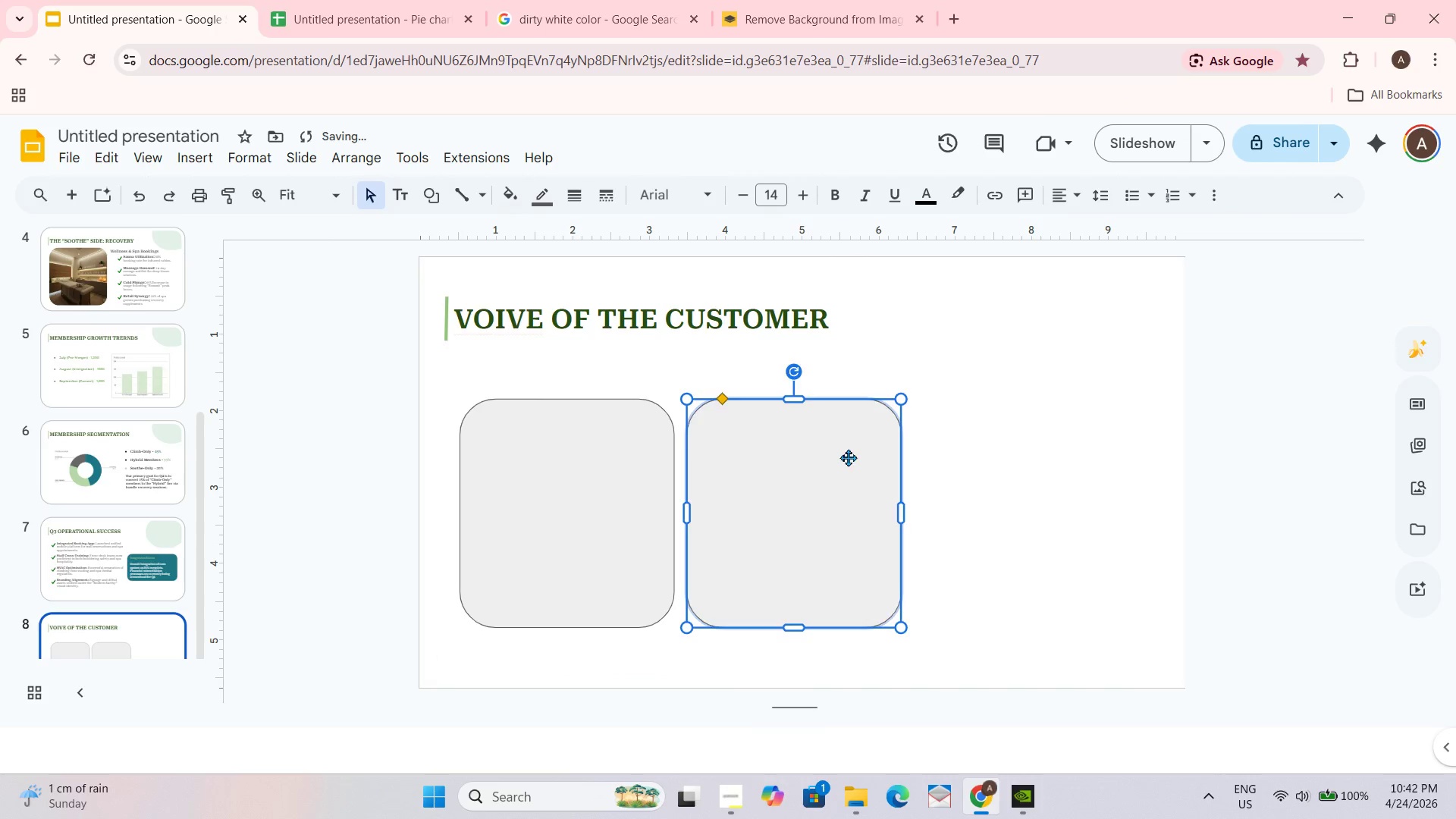 
key(Control+D)
 